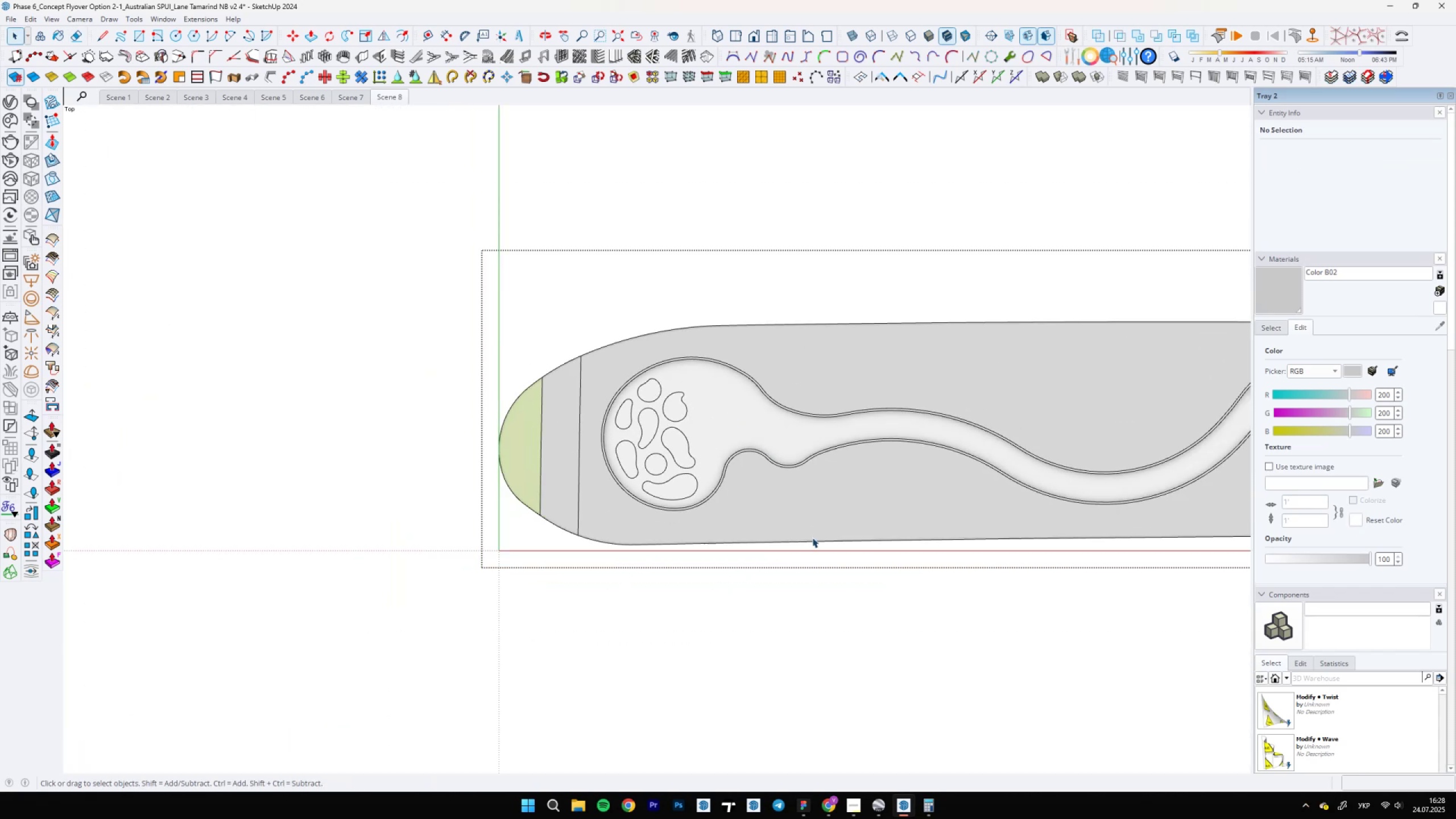 
left_click([810, 799])
 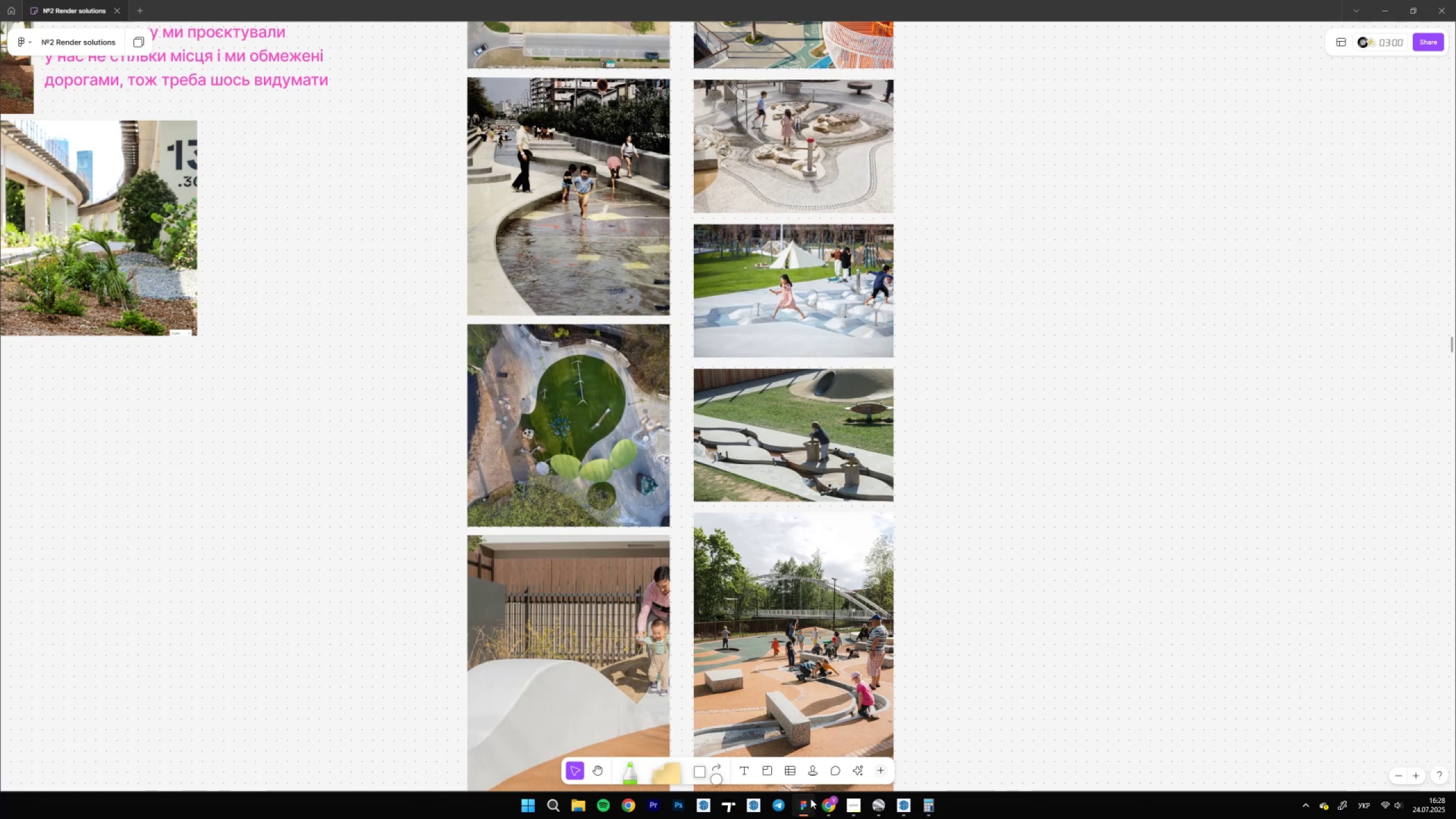 
scroll: coordinate [644, 501], scroll_direction: down, amount: 4.0
 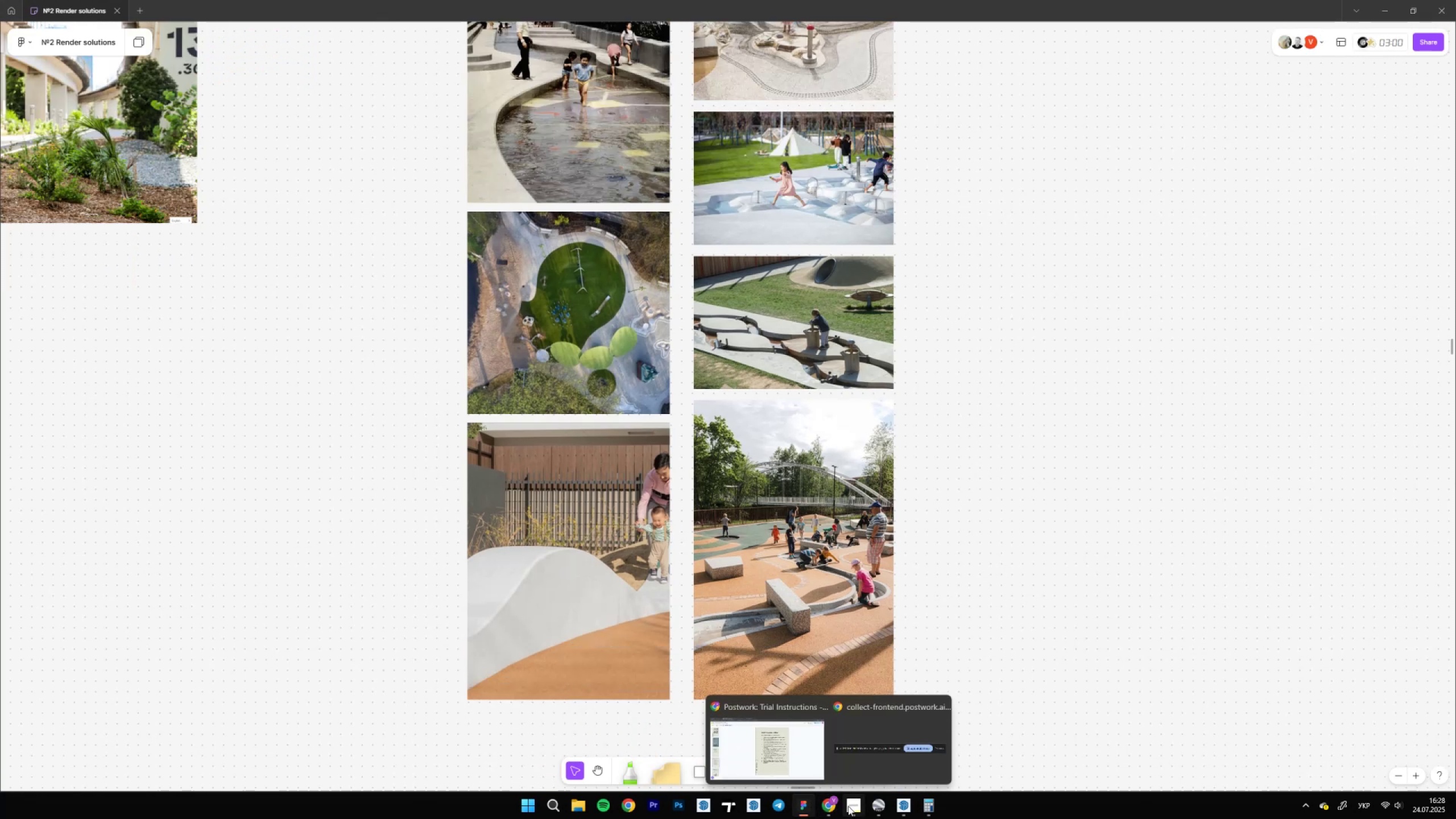 
double_click([848, 806])
 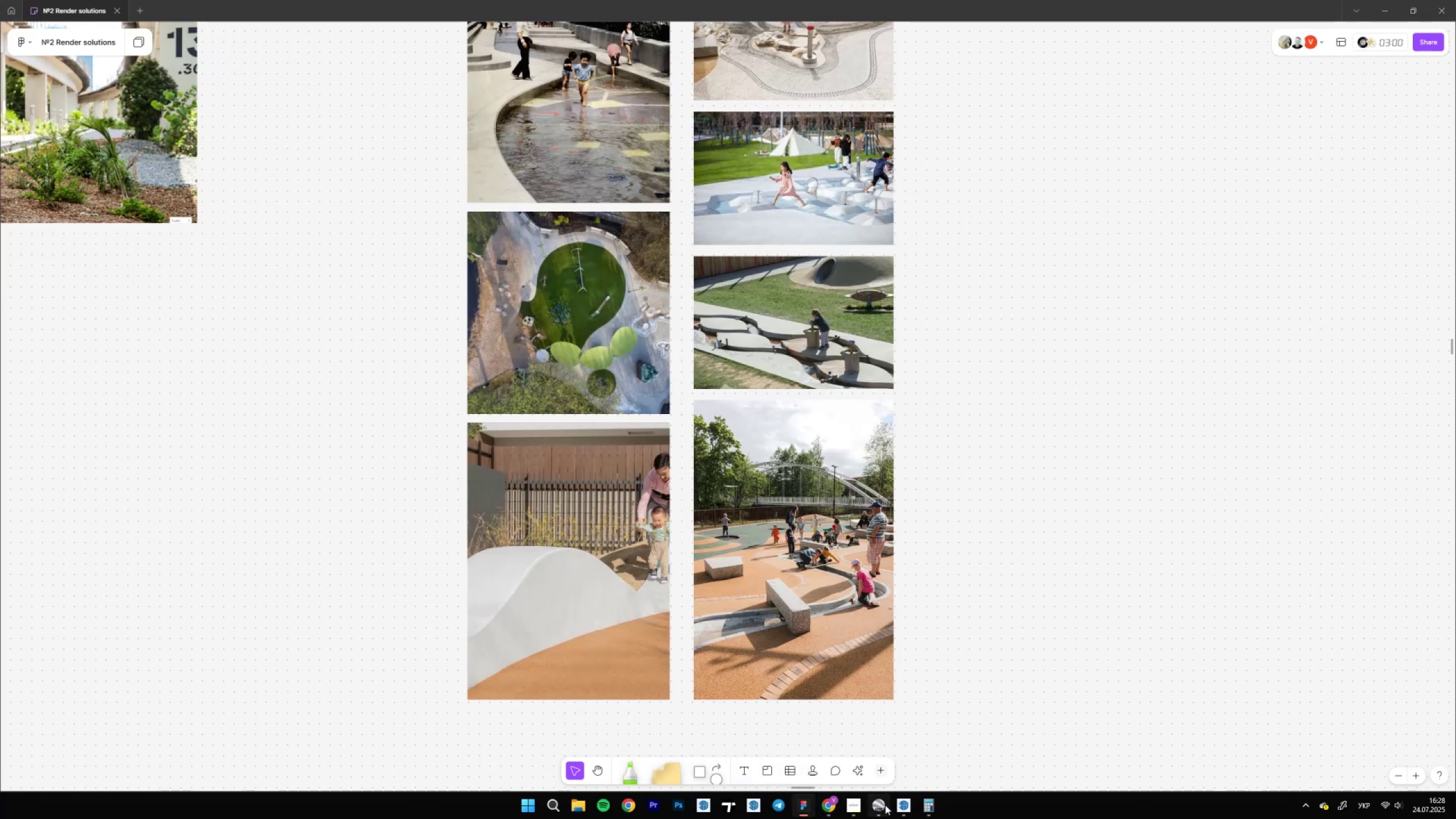 
left_click([896, 800])
 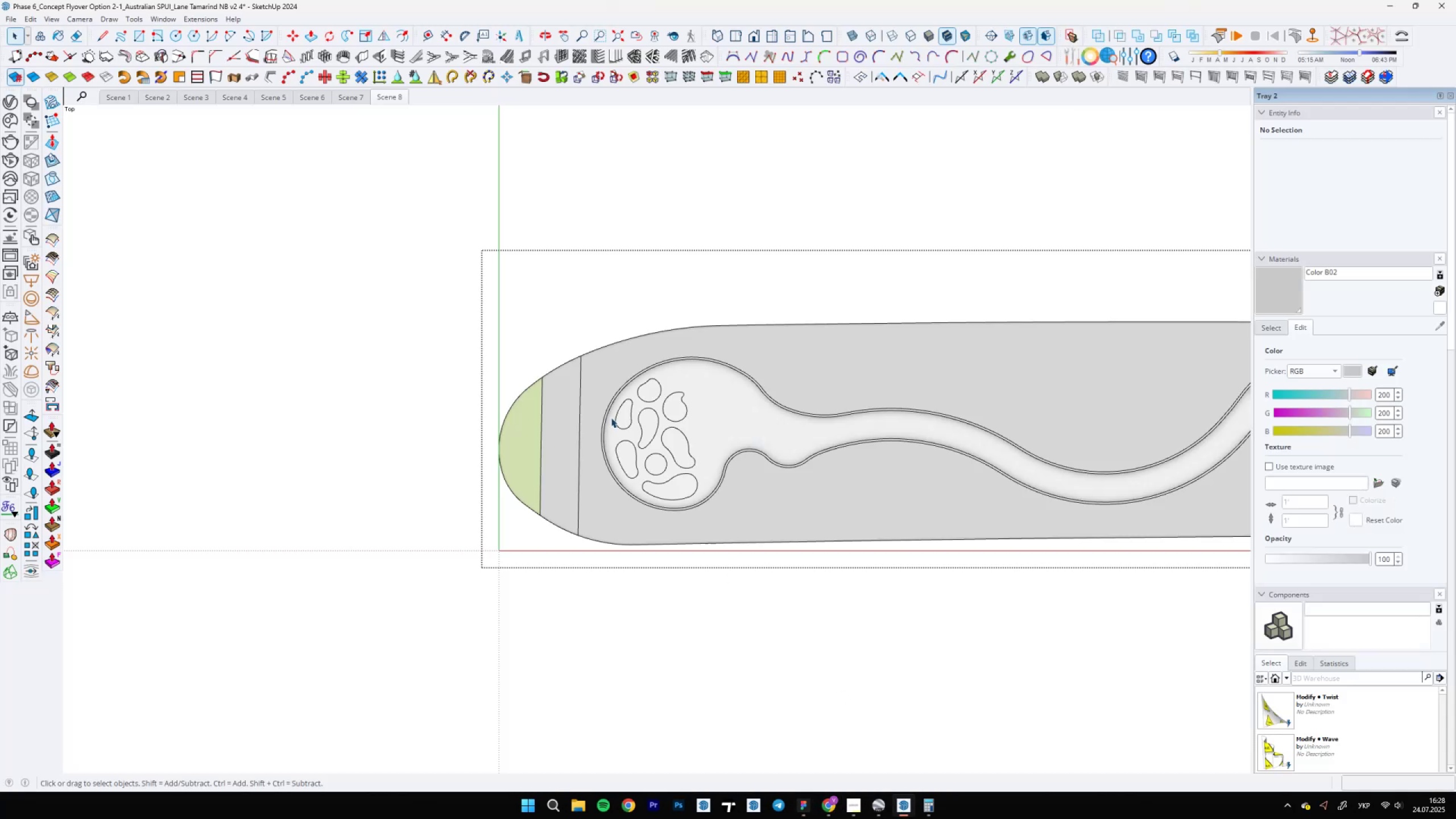 
scroll: coordinate [610, 388], scroll_direction: down, amount: 5.0
 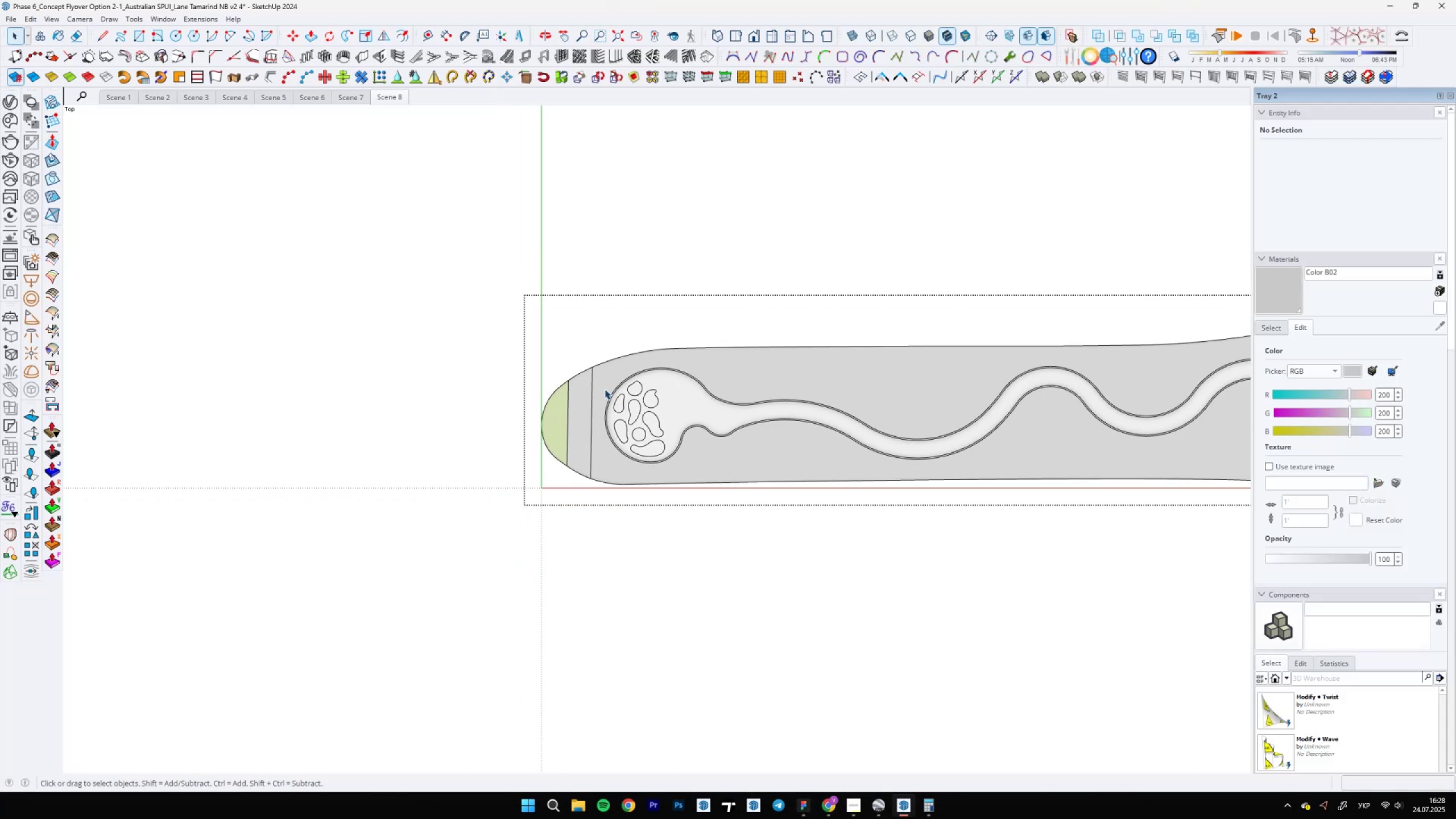 
scroll: coordinate [683, 451], scroll_direction: up, amount: 16.0
 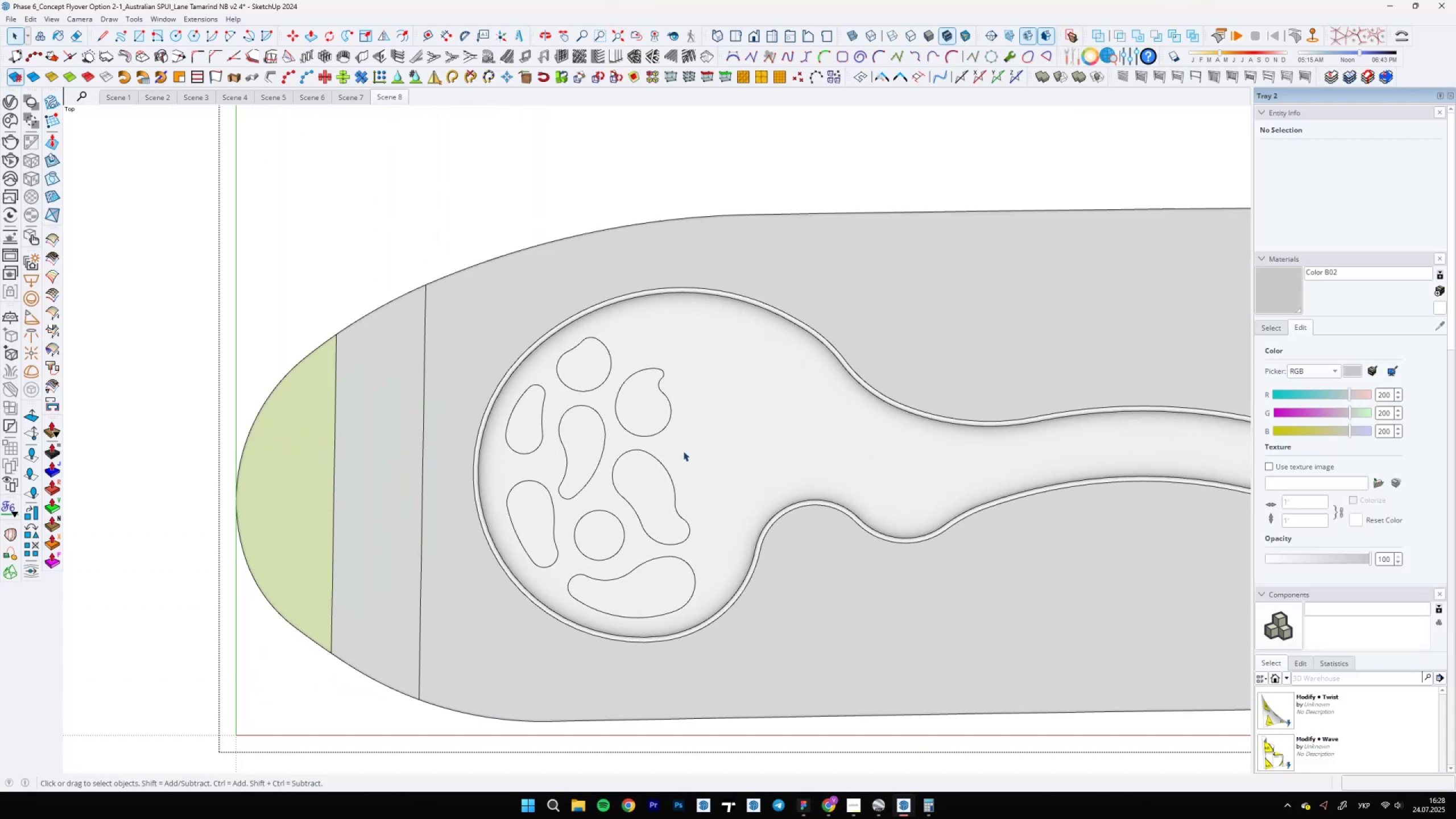 
type(ca)
 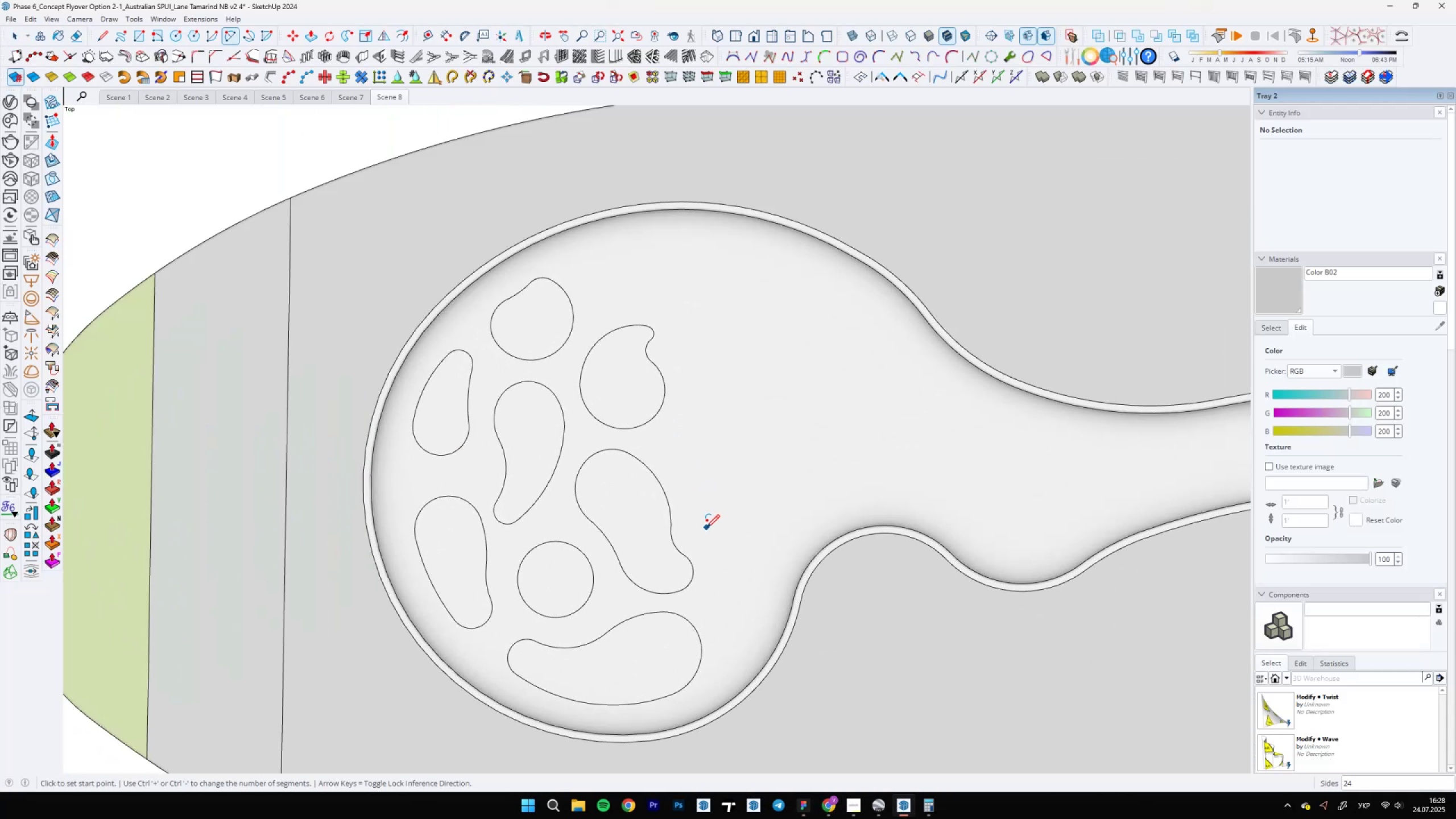 
left_click([705, 528])
 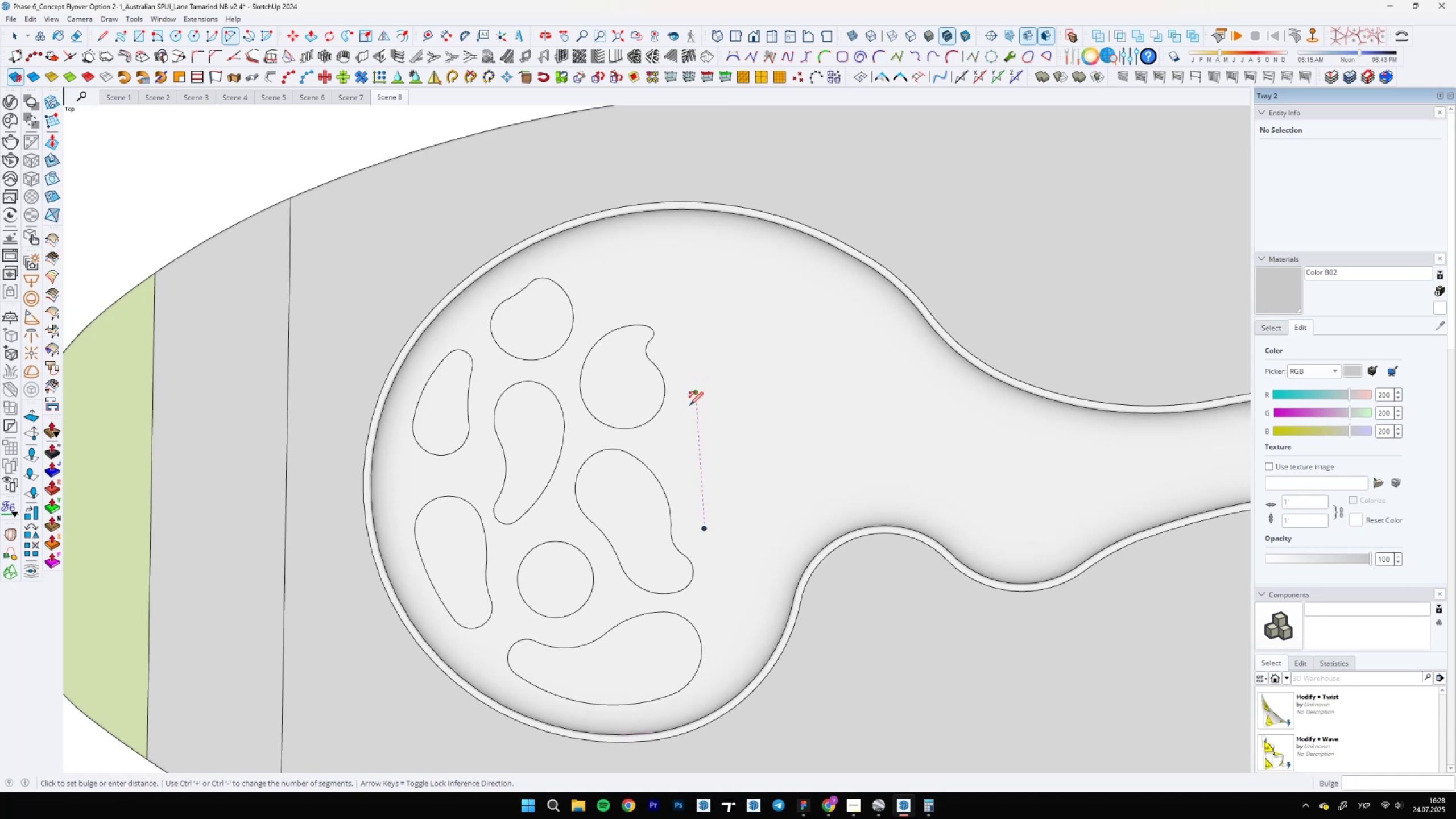 
key(Escape)
 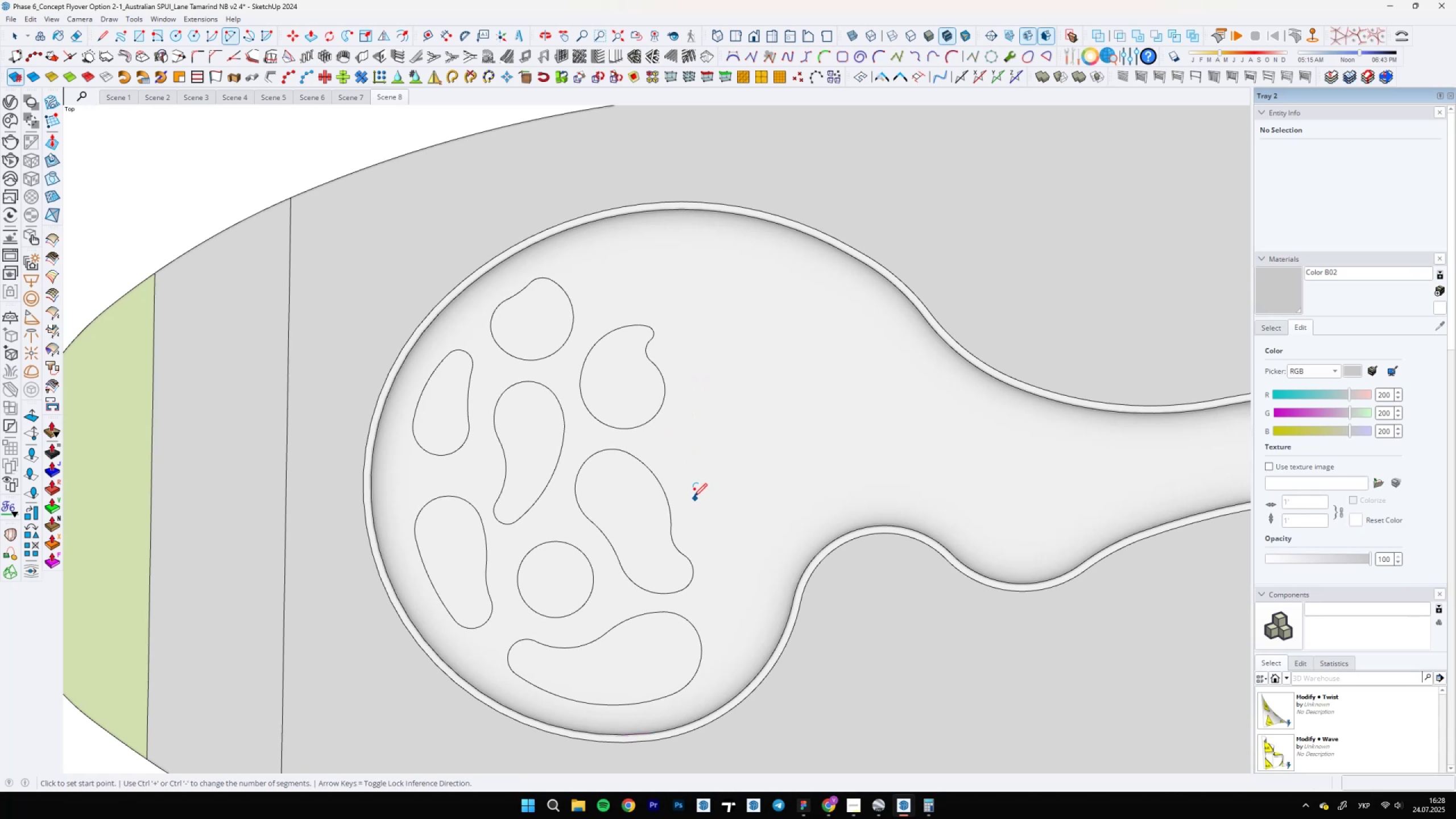 
left_click([693, 494])
 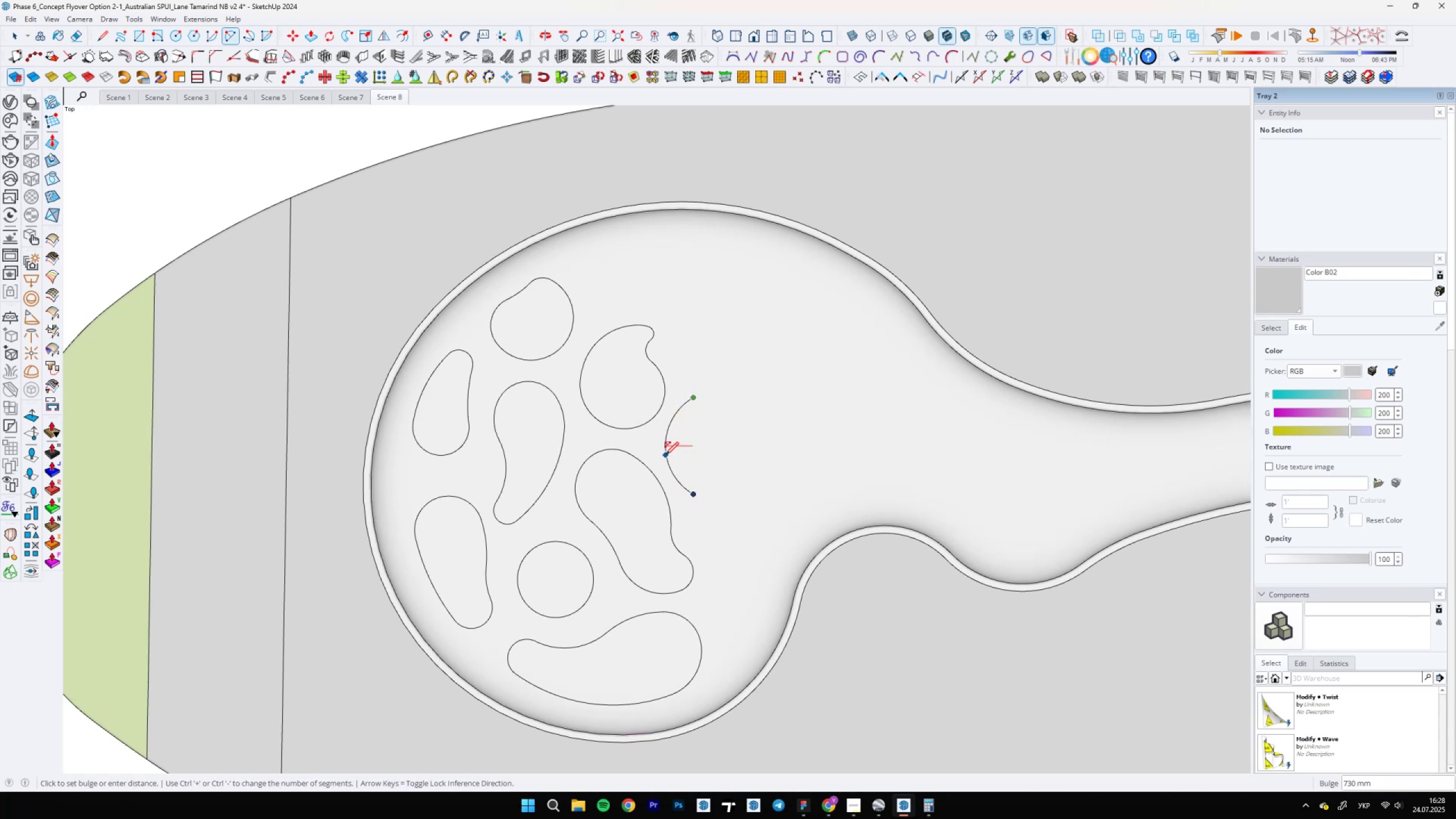 
left_click([667, 454])
 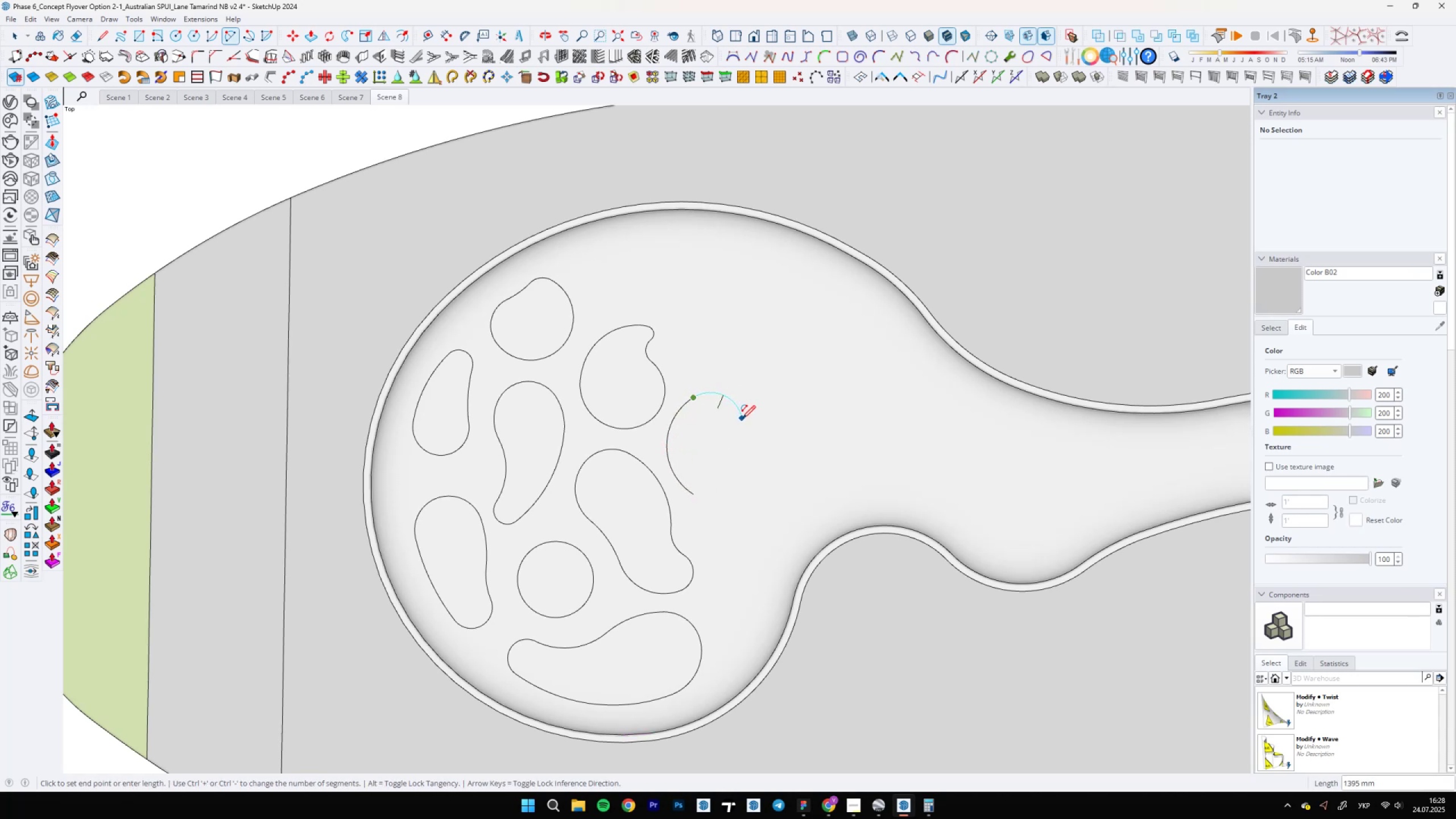 
double_click([742, 419])
 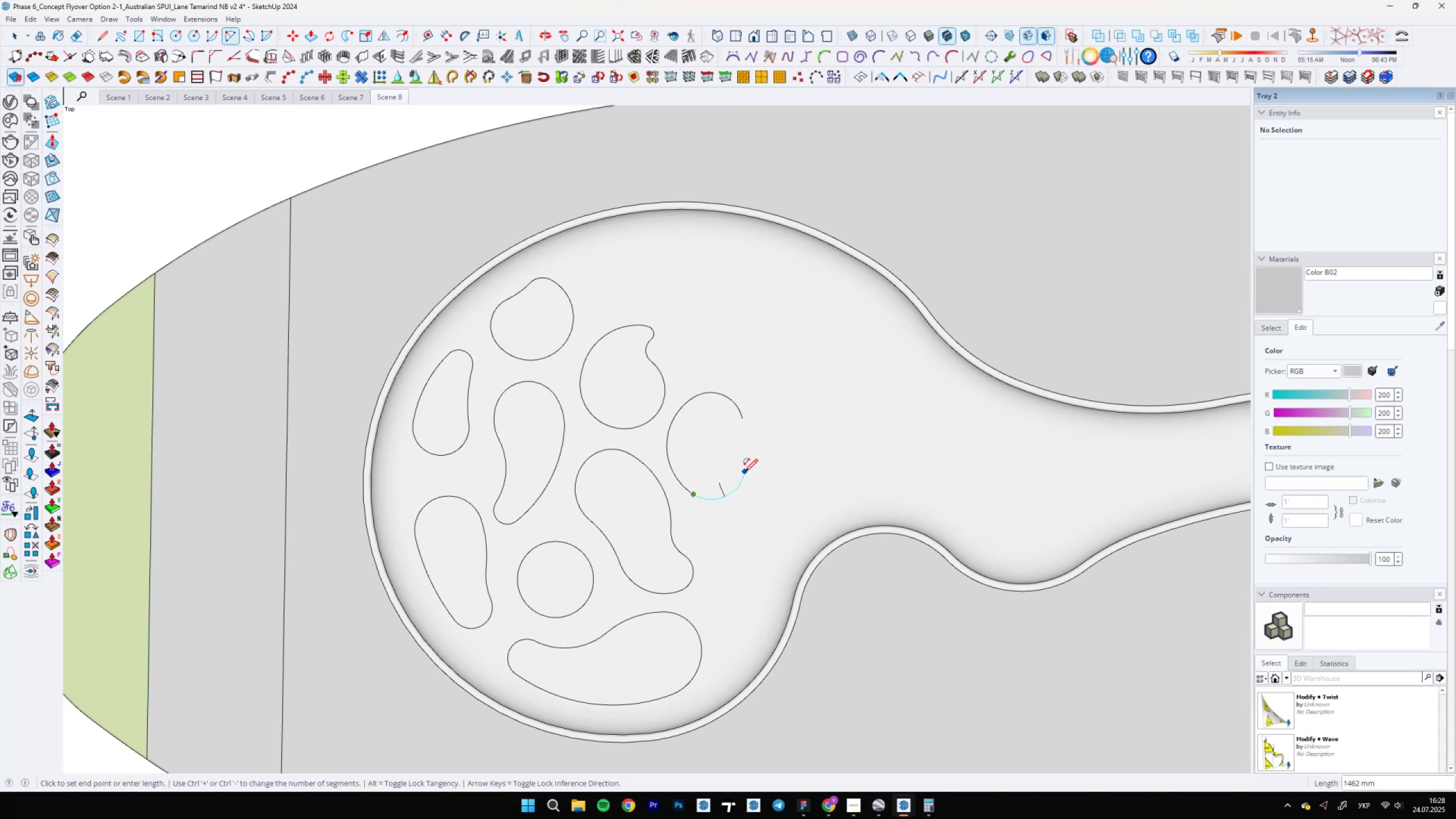 
double_click([743, 470])
 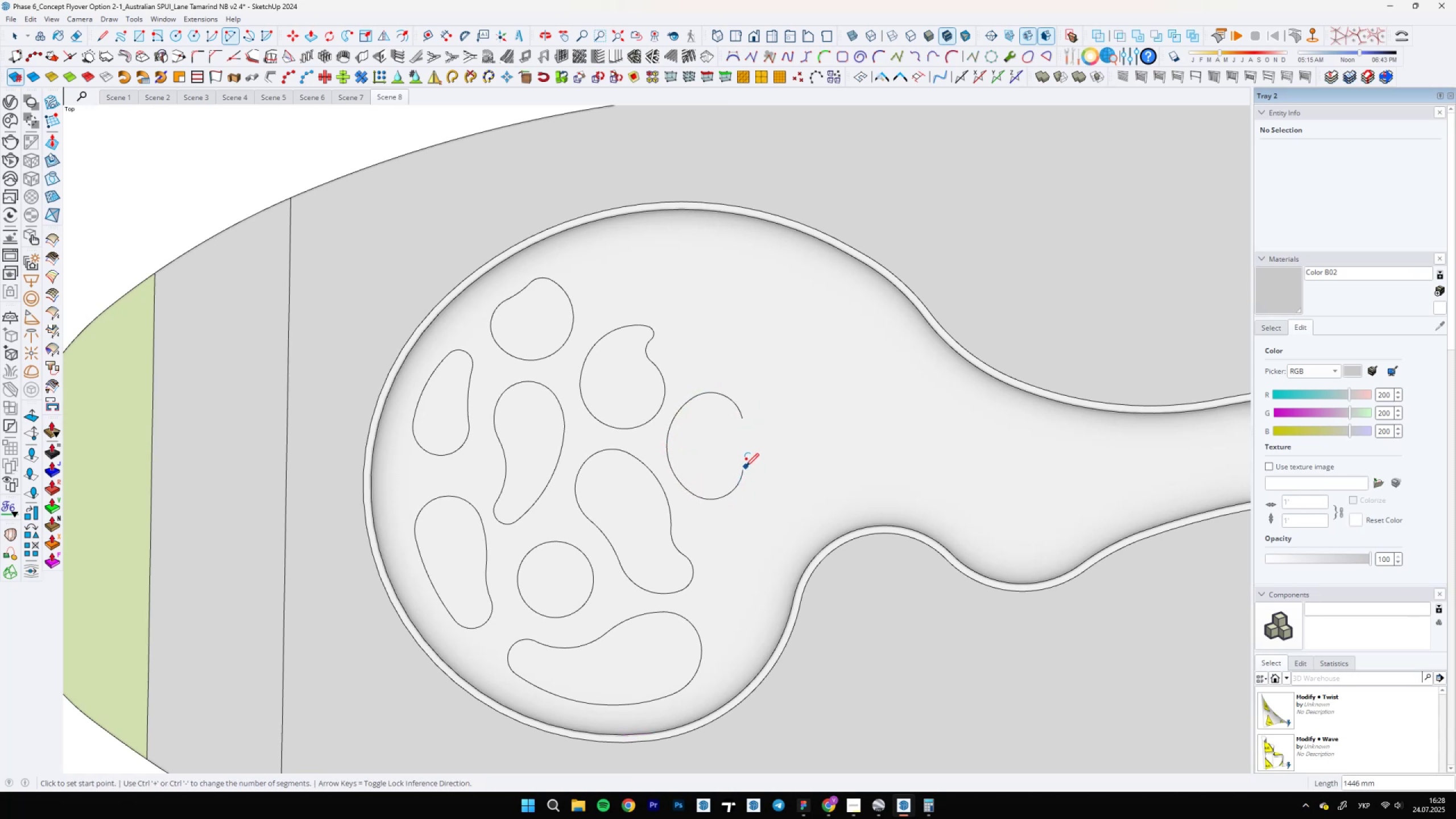 
left_click([744, 468])
 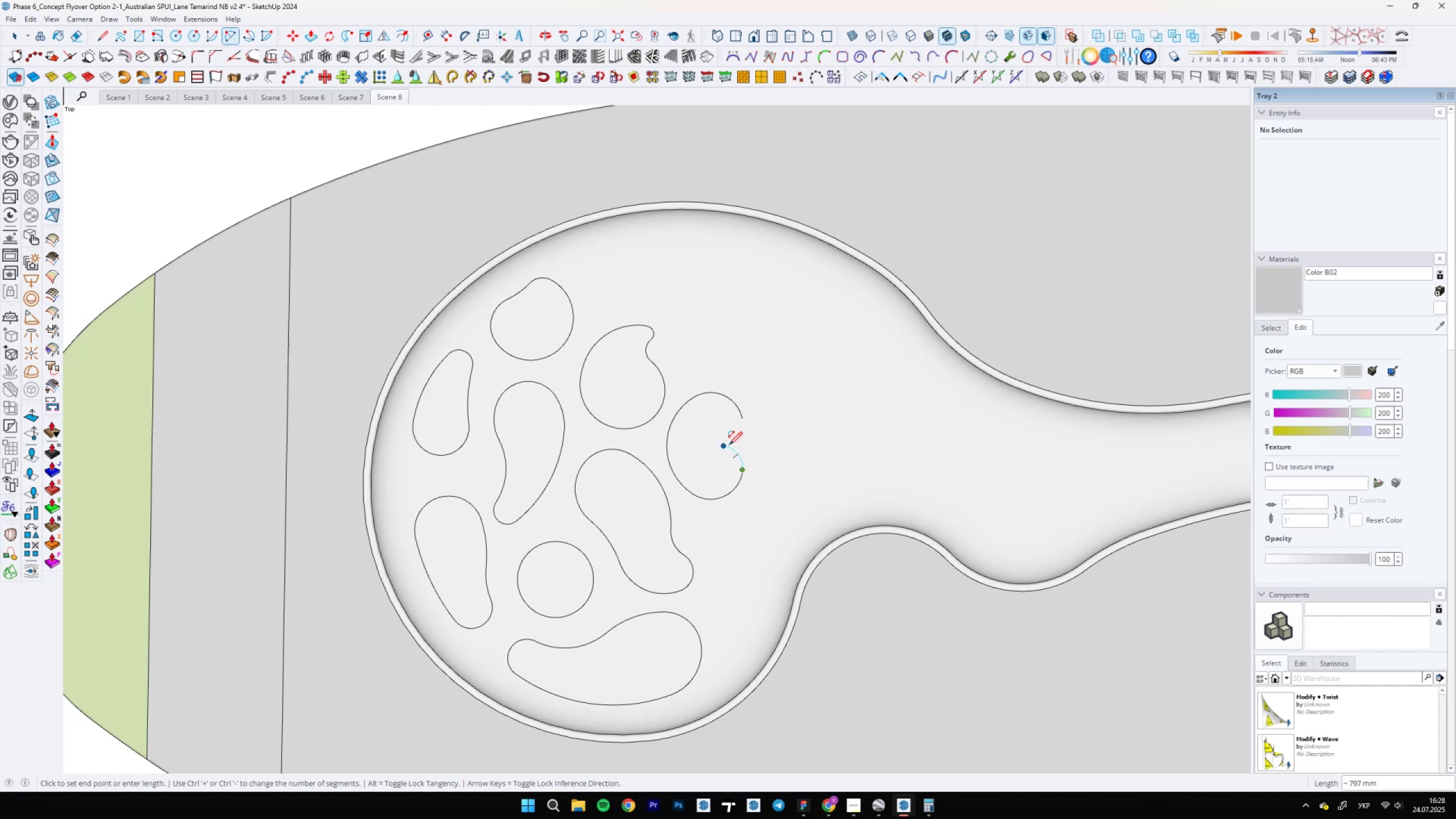 
scroll: coordinate [756, 412], scroll_direction: up, amount: 20.0
 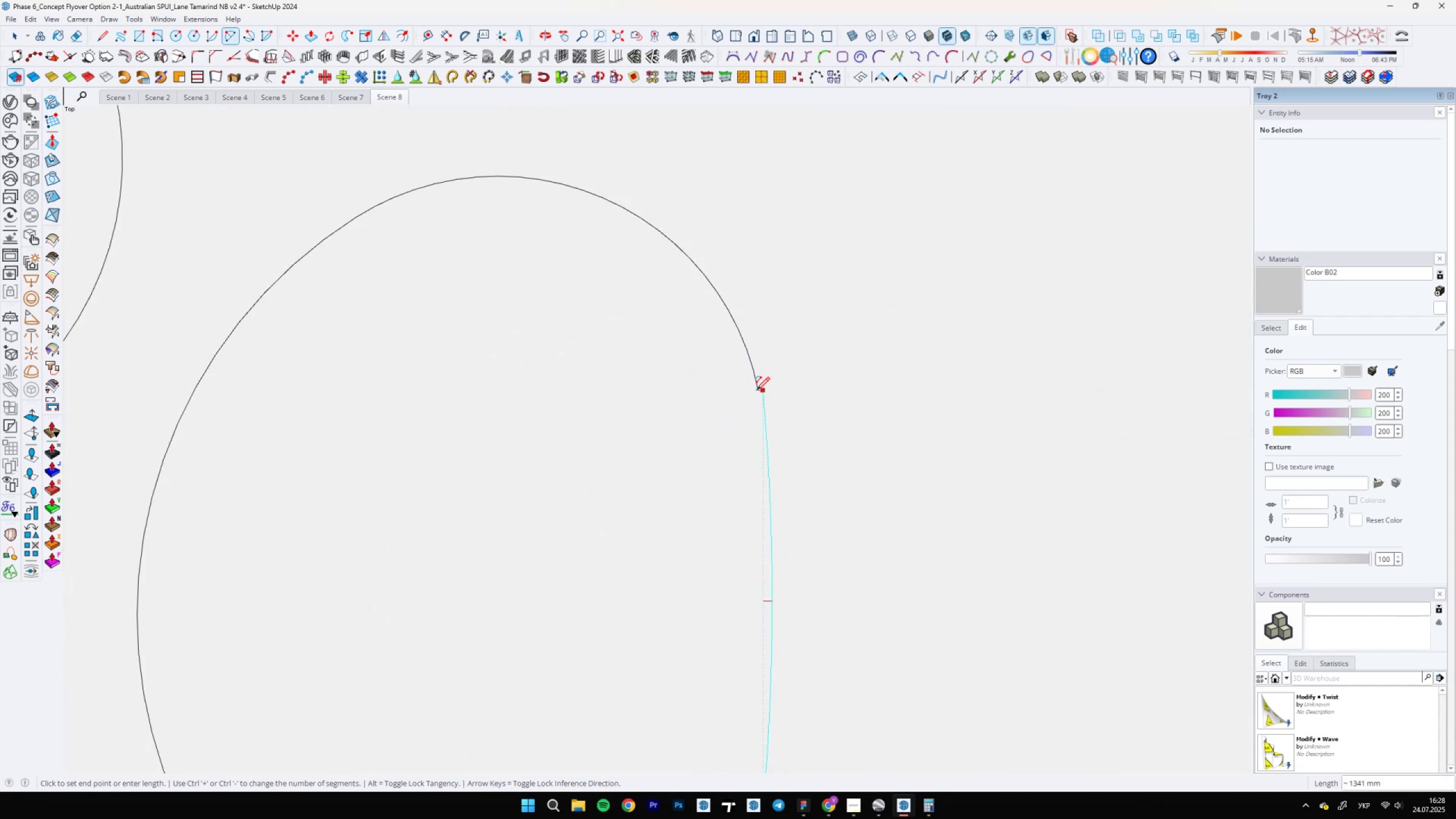 
left_click([755, 392])
 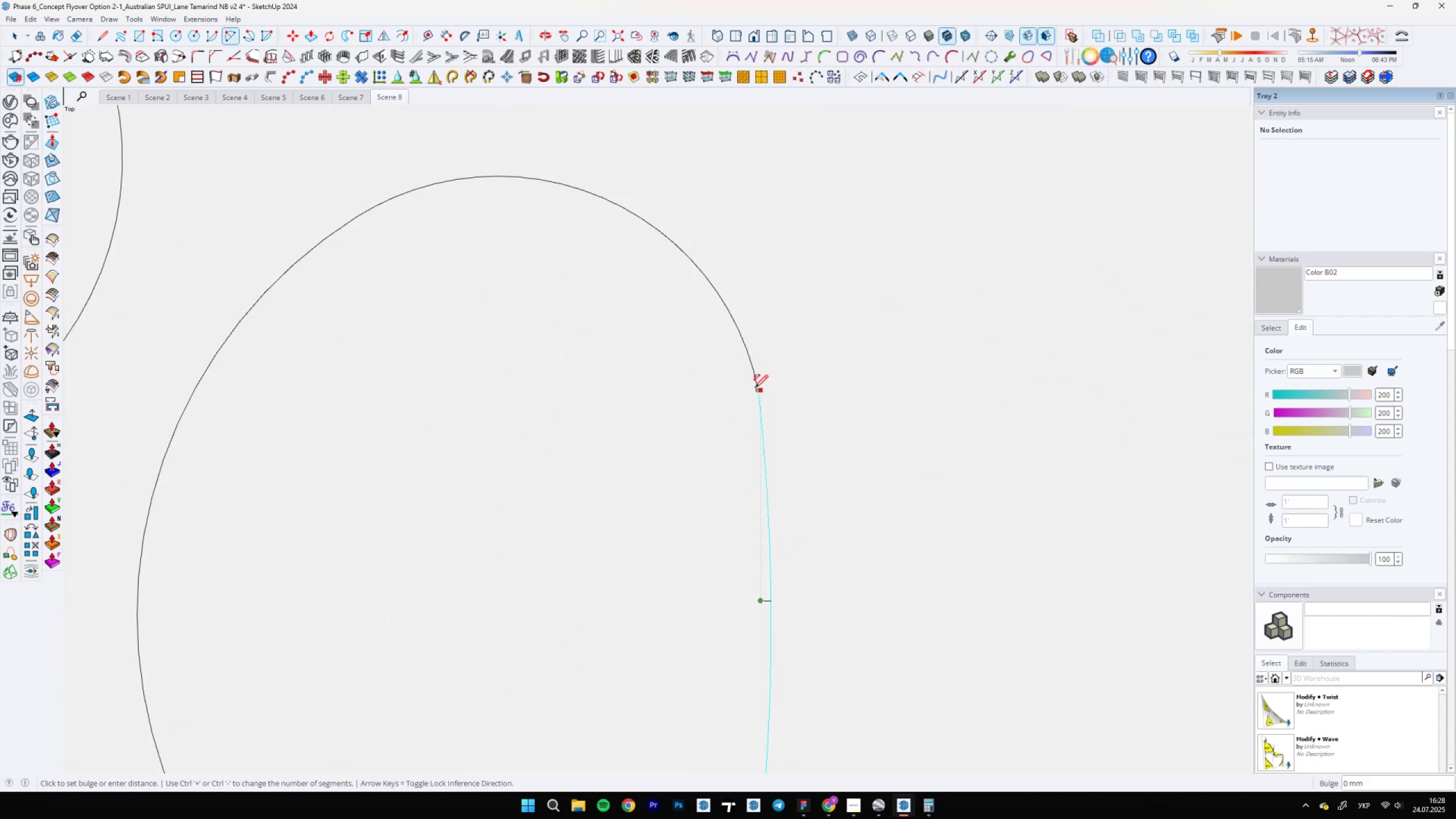 
scroll: coordinate [747, 402], scroll_direction: down, amount: 5.0
 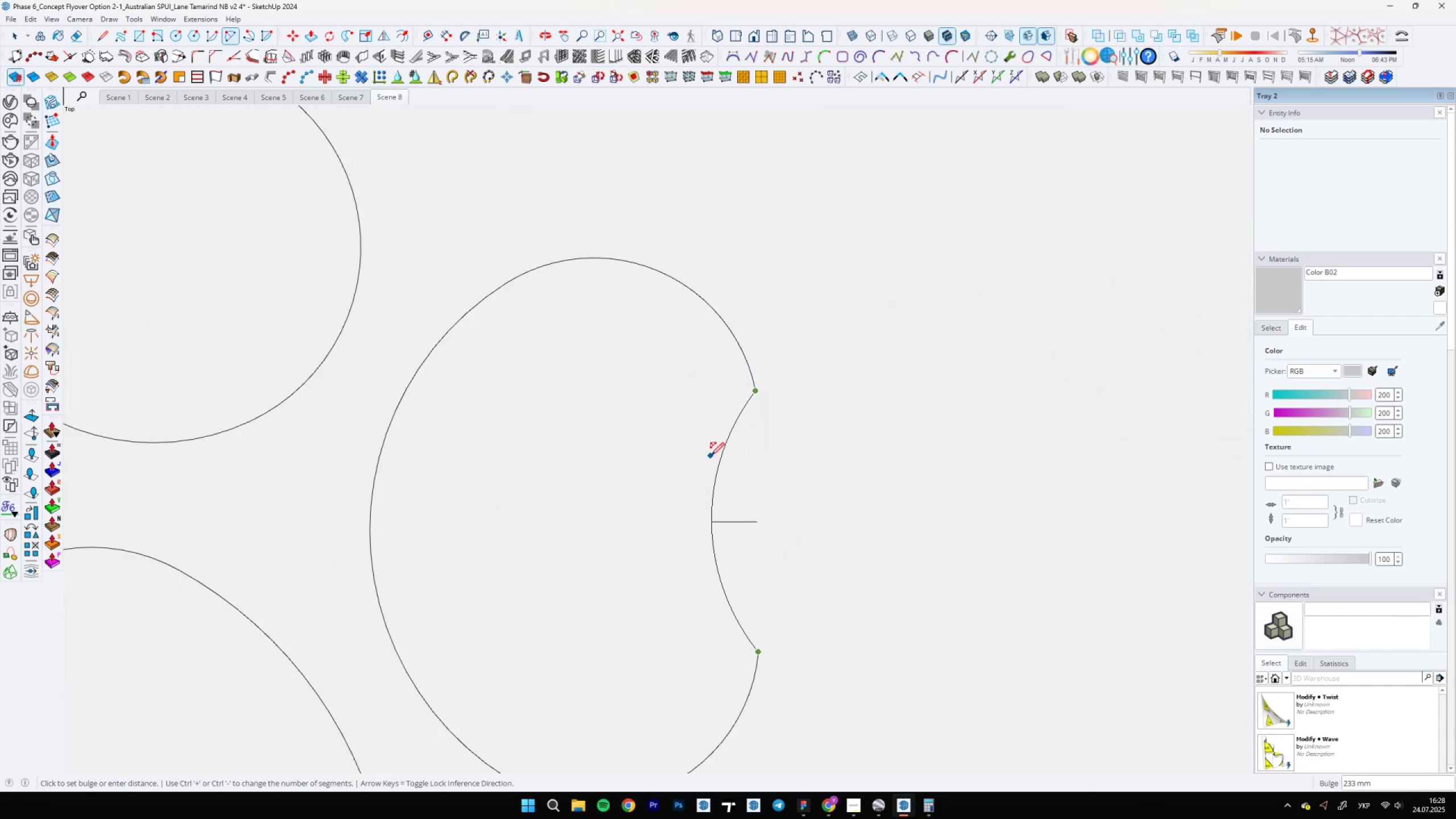 
left_click([708, 455])
 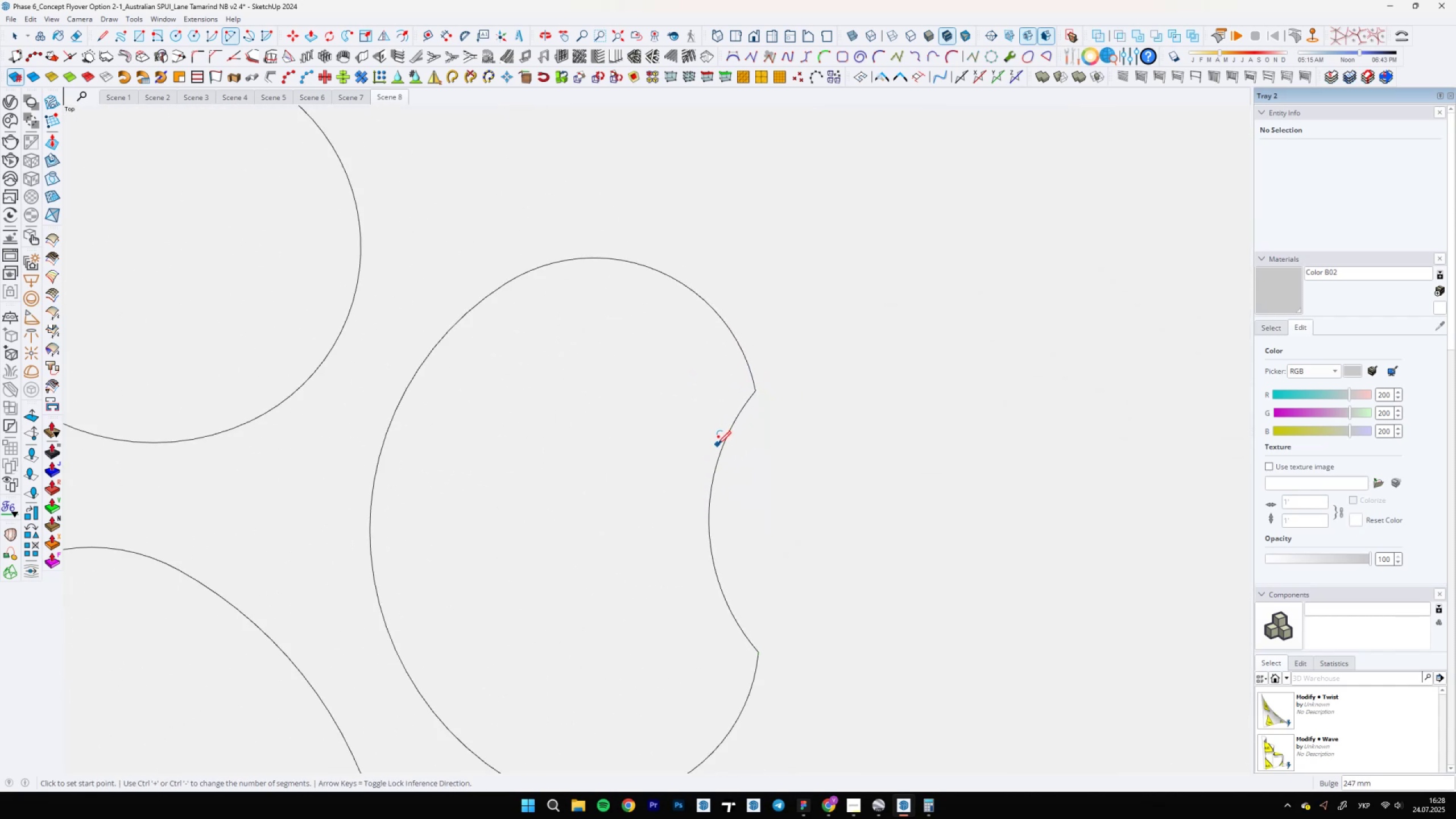 
left_click([722, 445])
 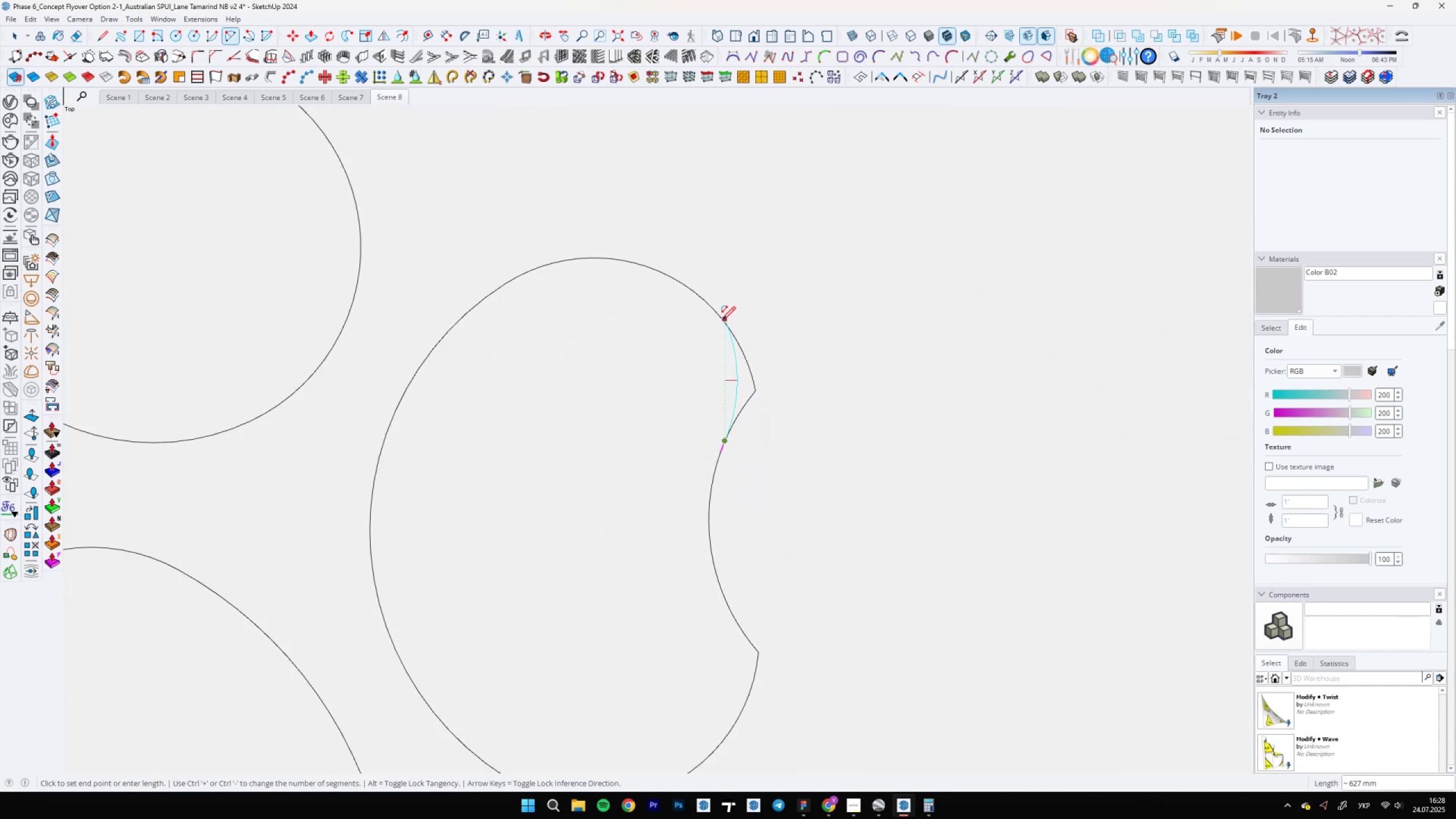 
scroll: coordinate [709, 305], scroll_direction: up, amount: 5.0
 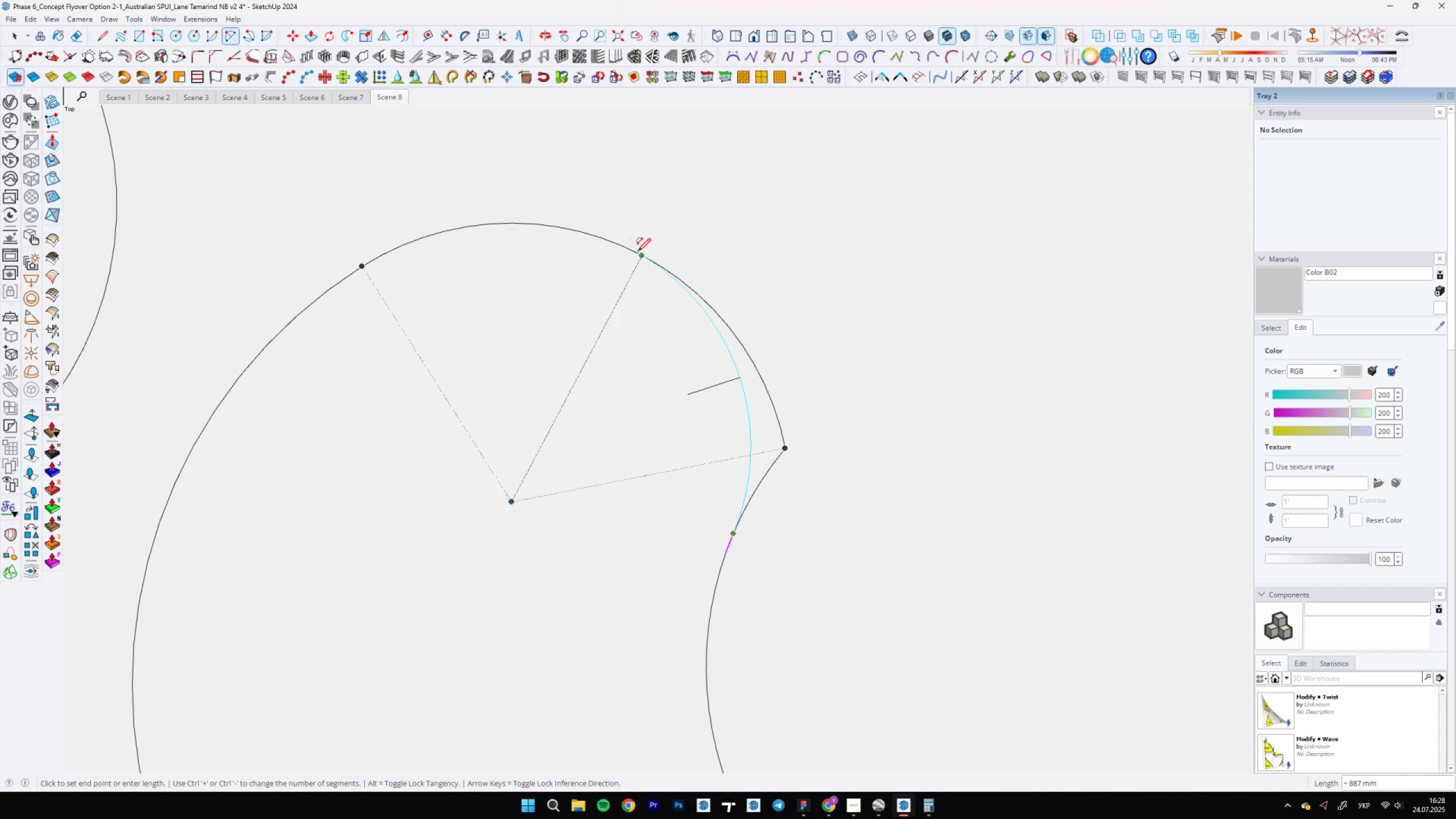 
wait(7.01)
 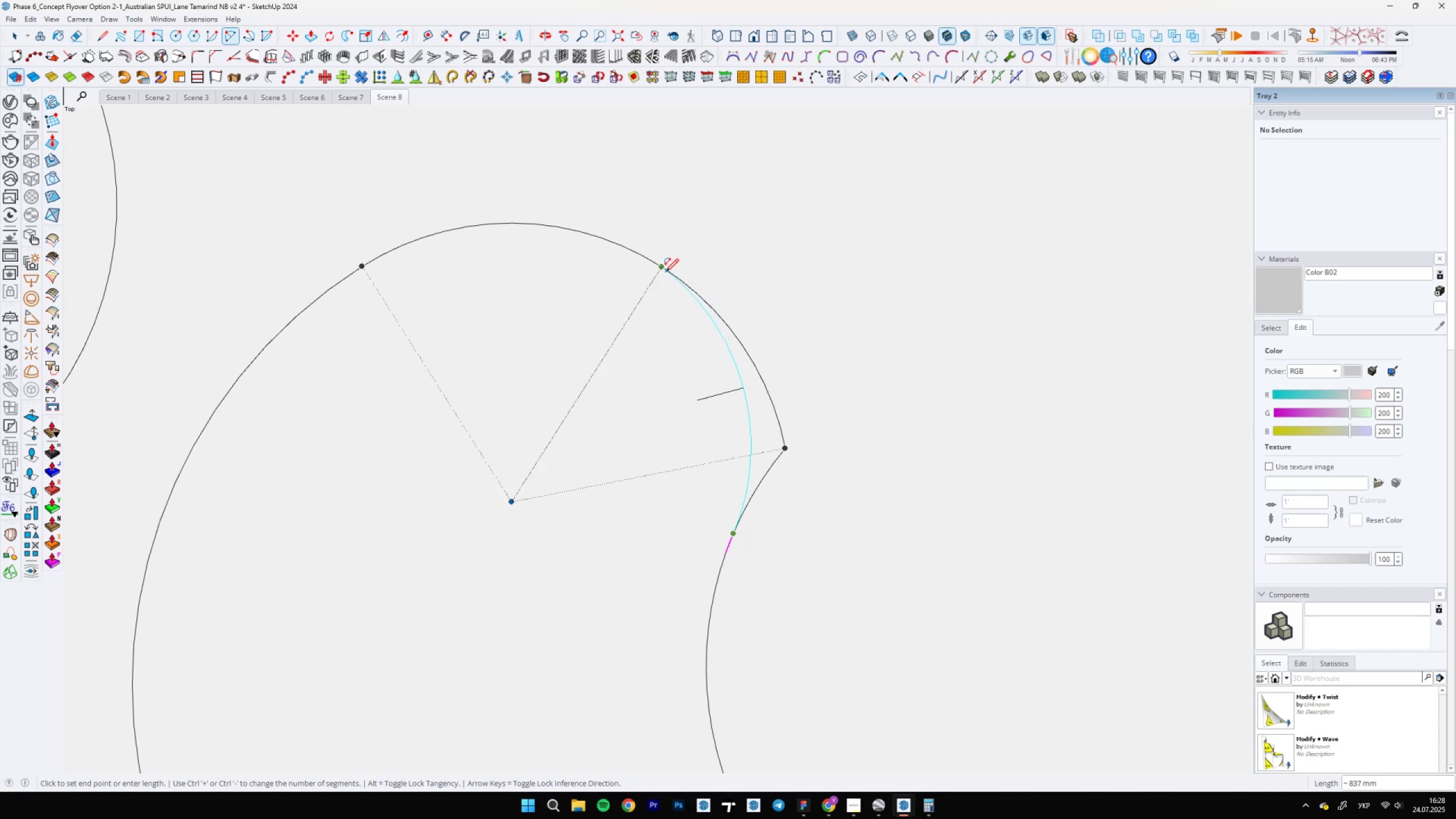 
double_click([643, 259])
 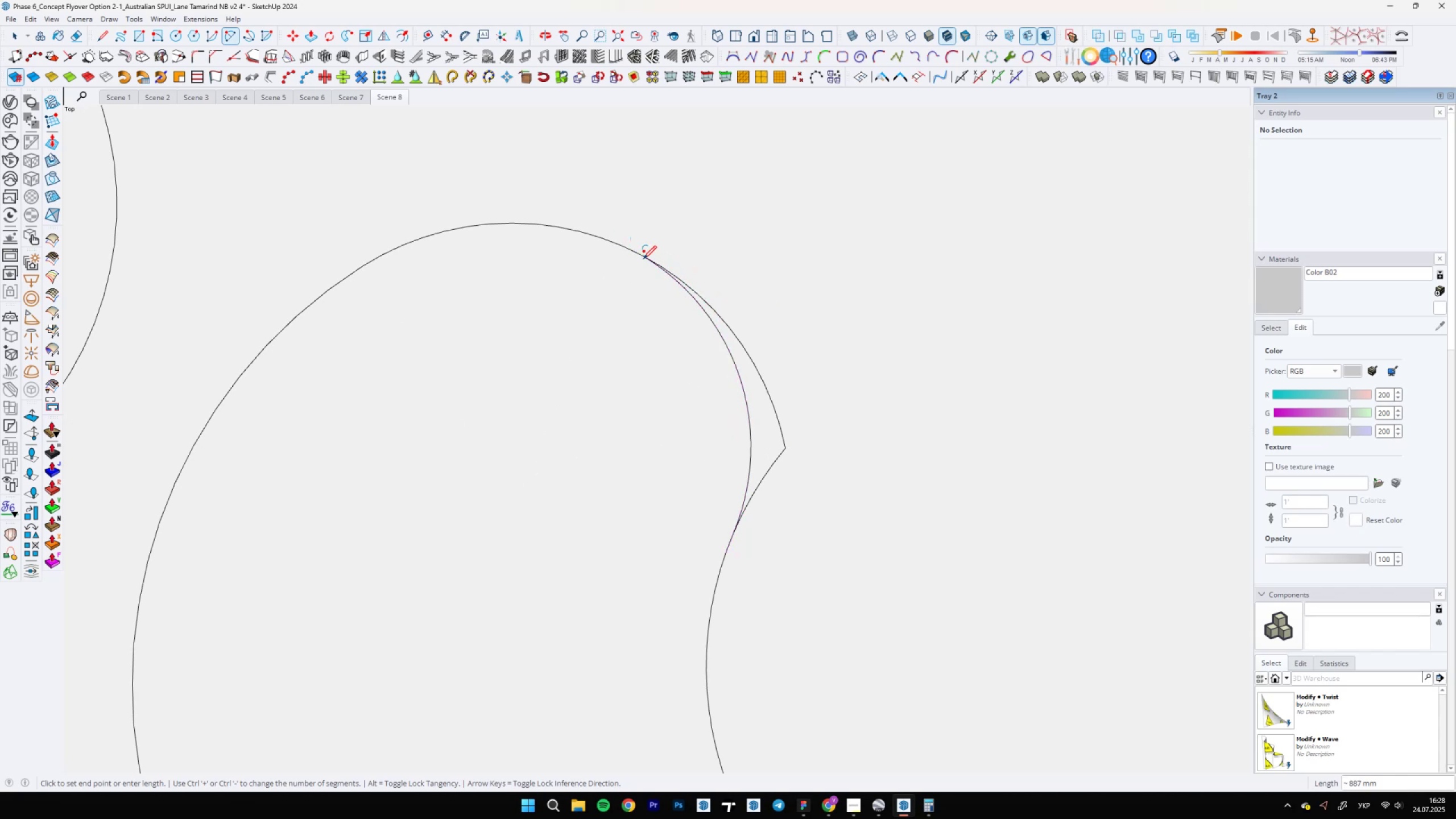 
scroll: coordinate [725, 529], scroll_direction: down, amount: 6.0
 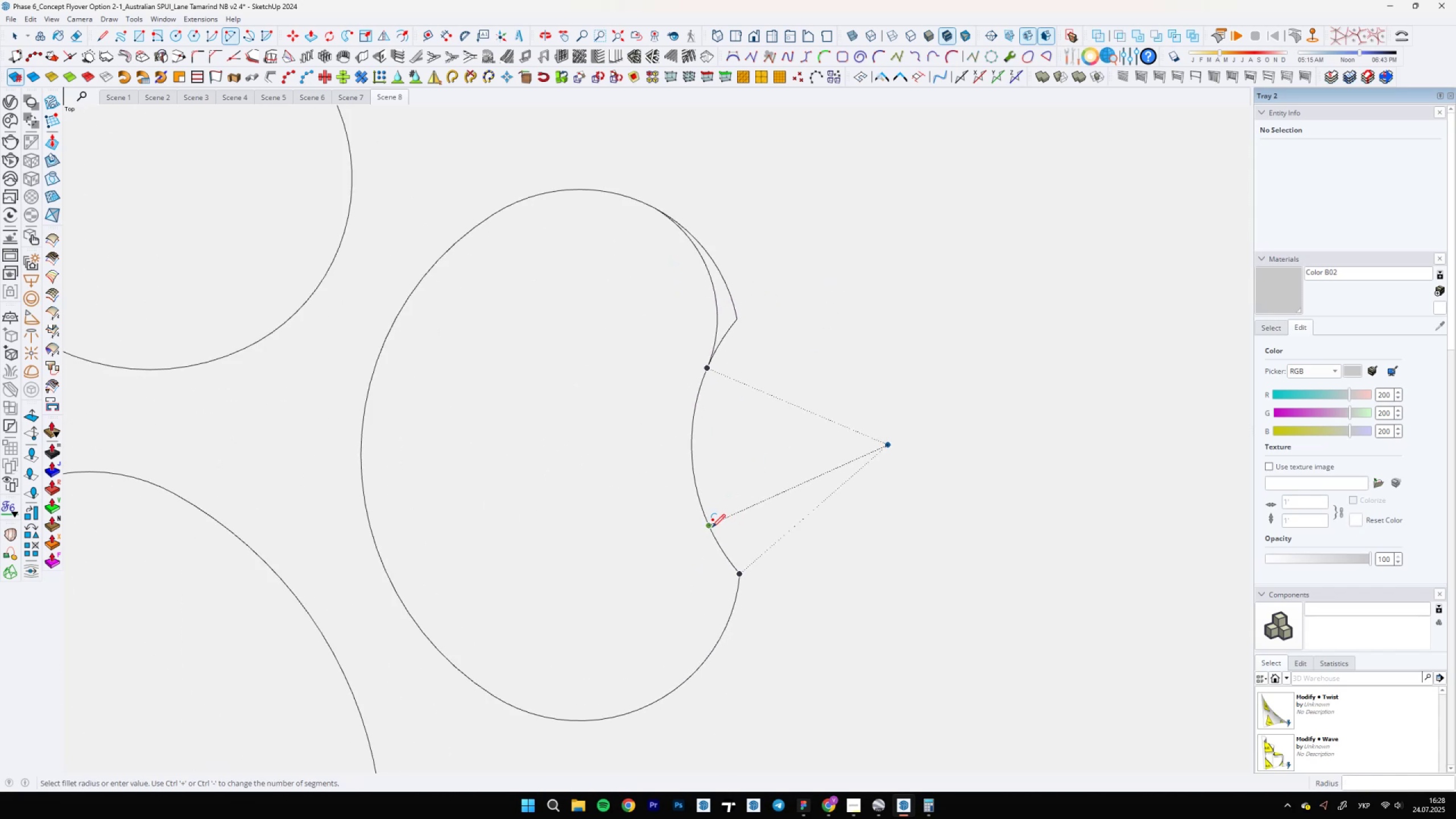 
left_click([710, 527])
 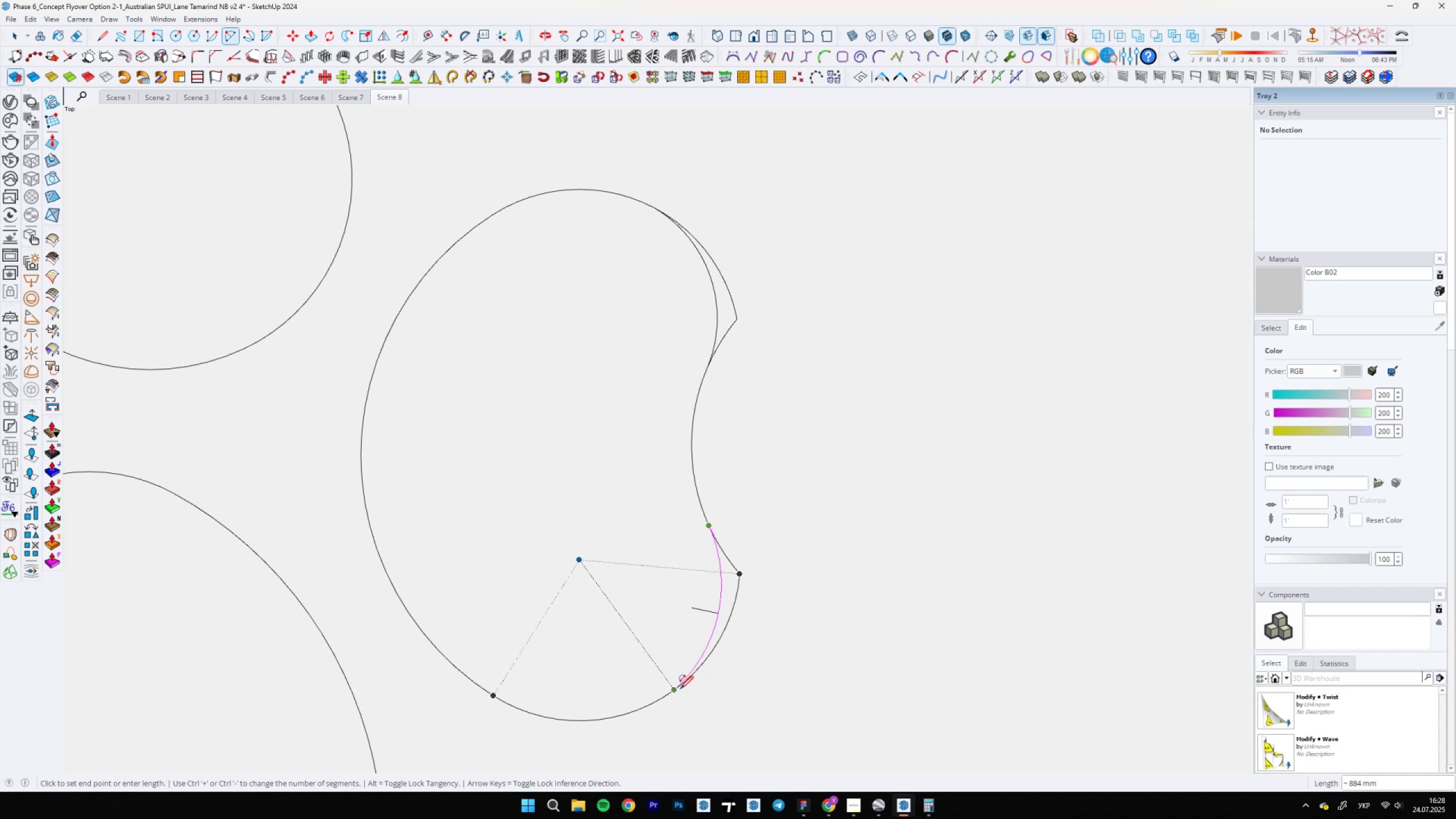 
double_click([672, 693])
 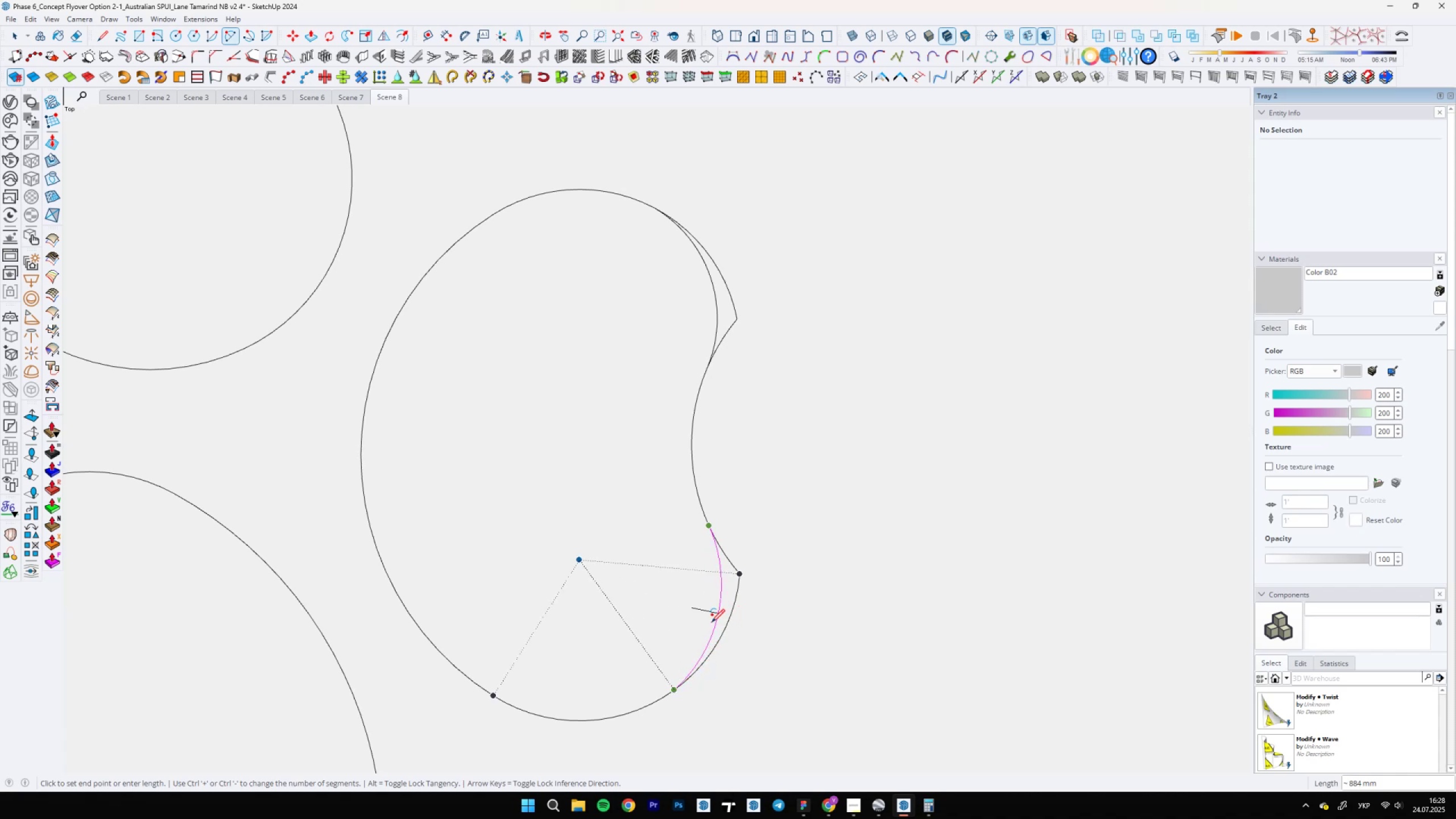 
key(E)
 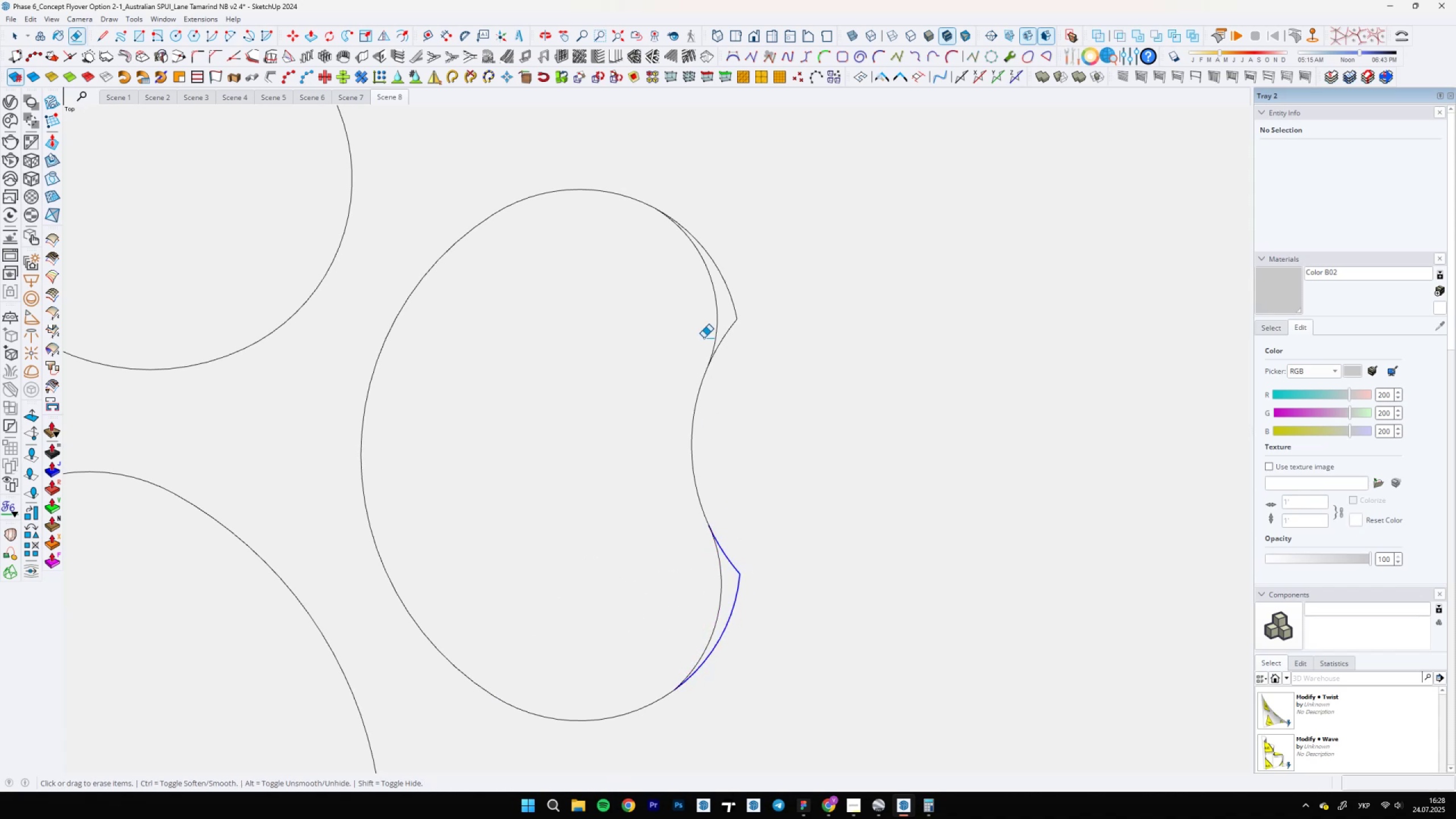 
left_click_drag(start_coordinate=[746, 300], to_coordinate=[738, 311])
 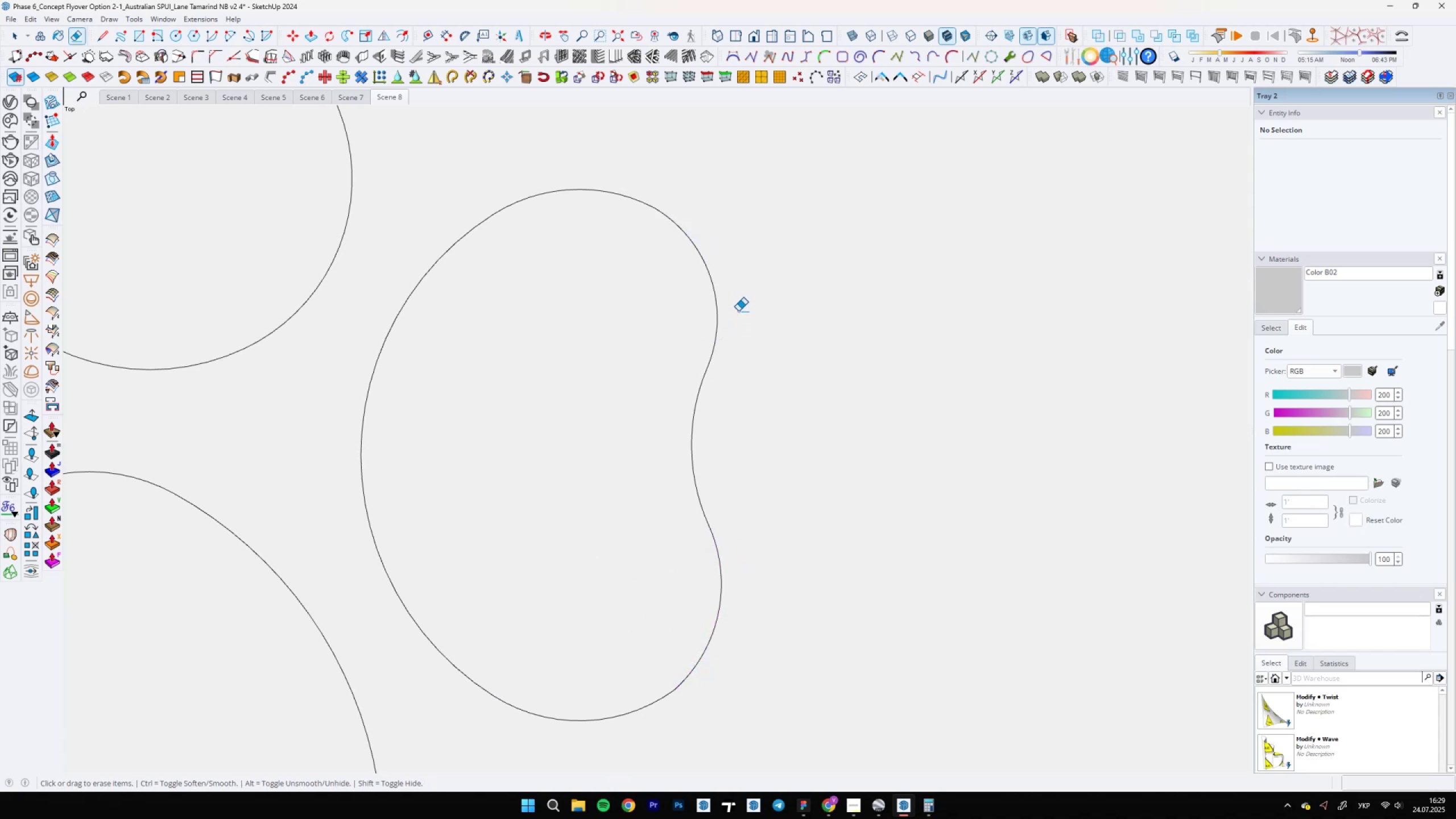 
key(Space)
 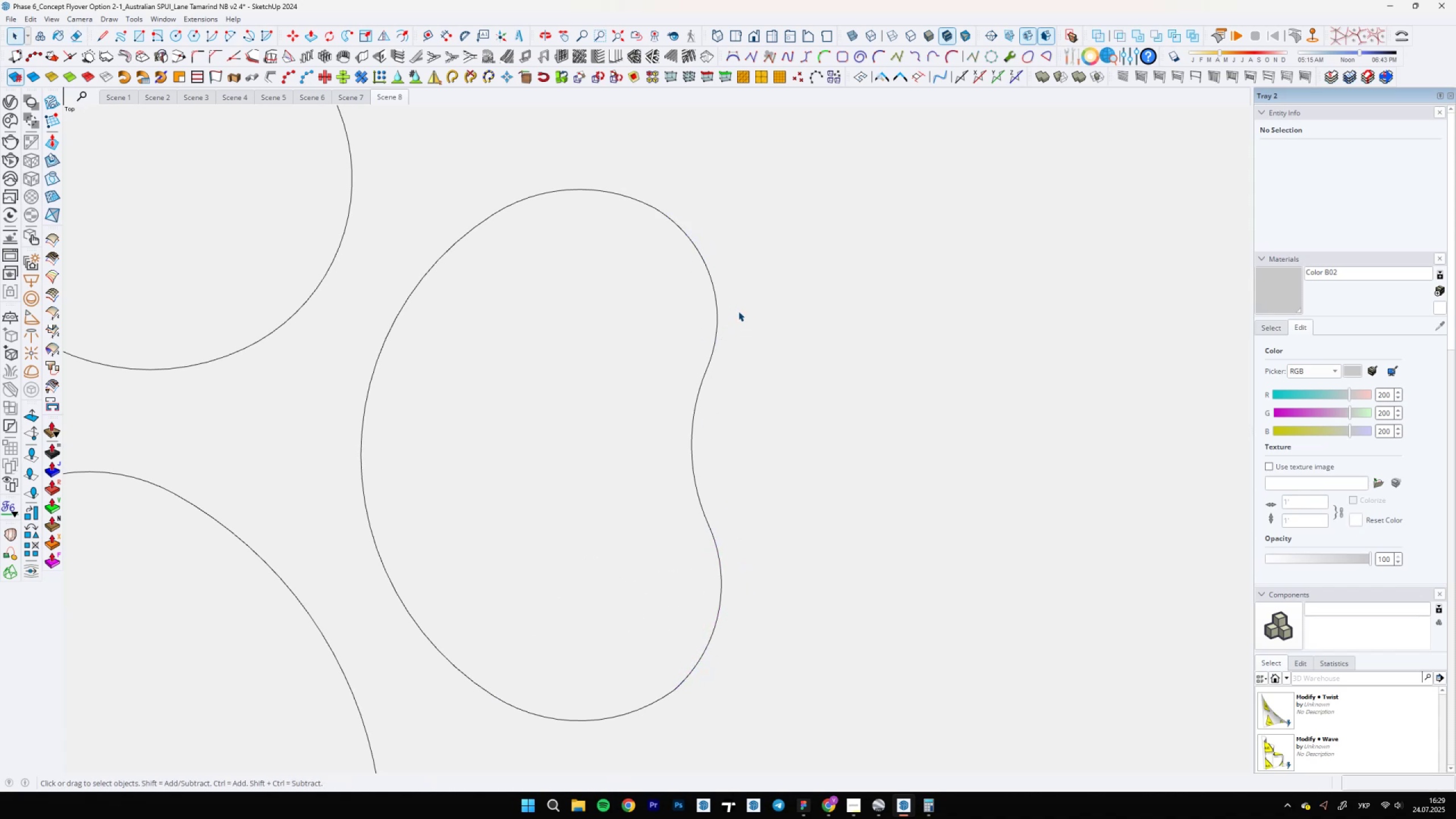 
scroll: coordinate [722, 532], scroll_direction: down, amount: 34.0
 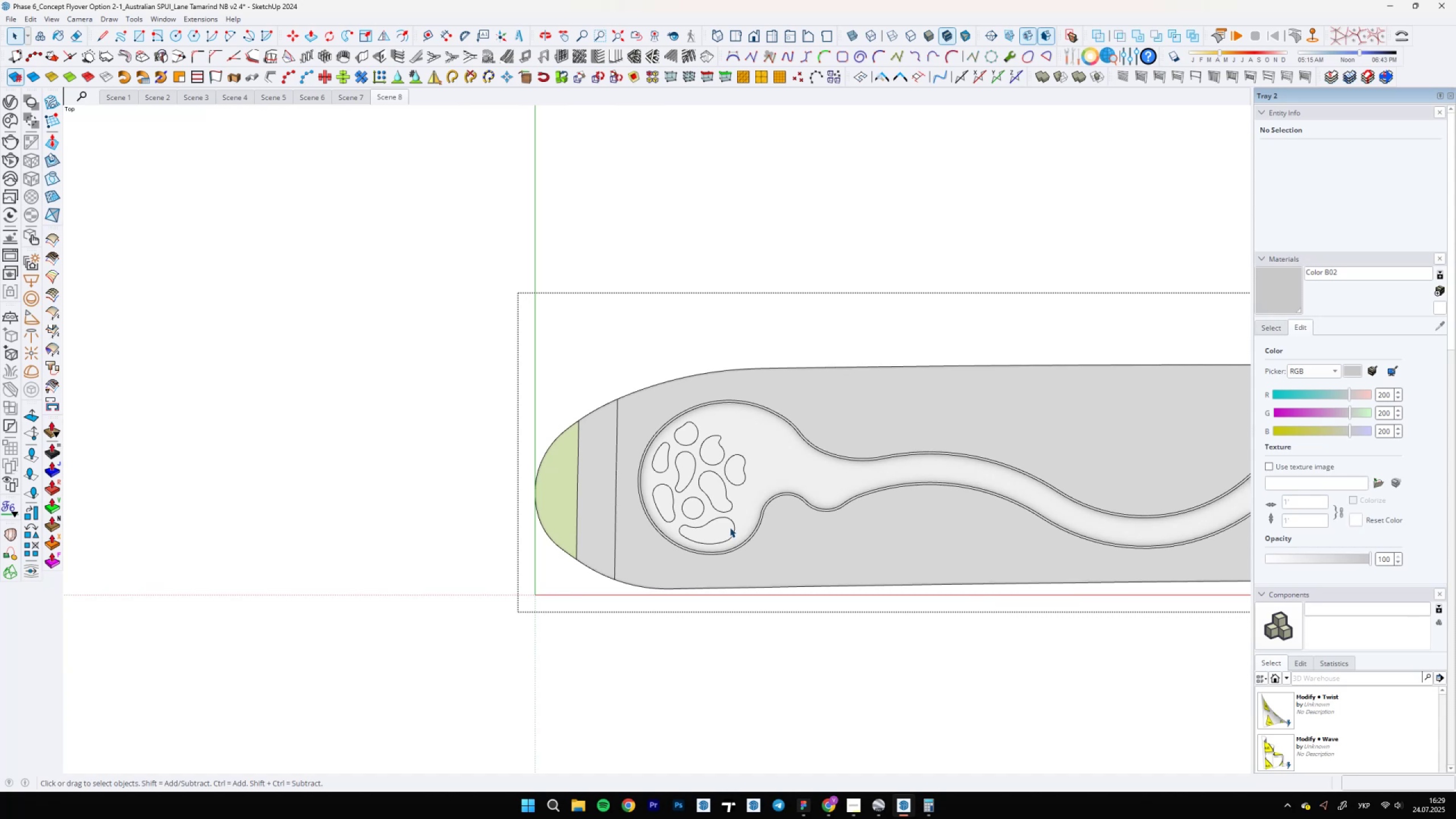 
wait(14.21)
 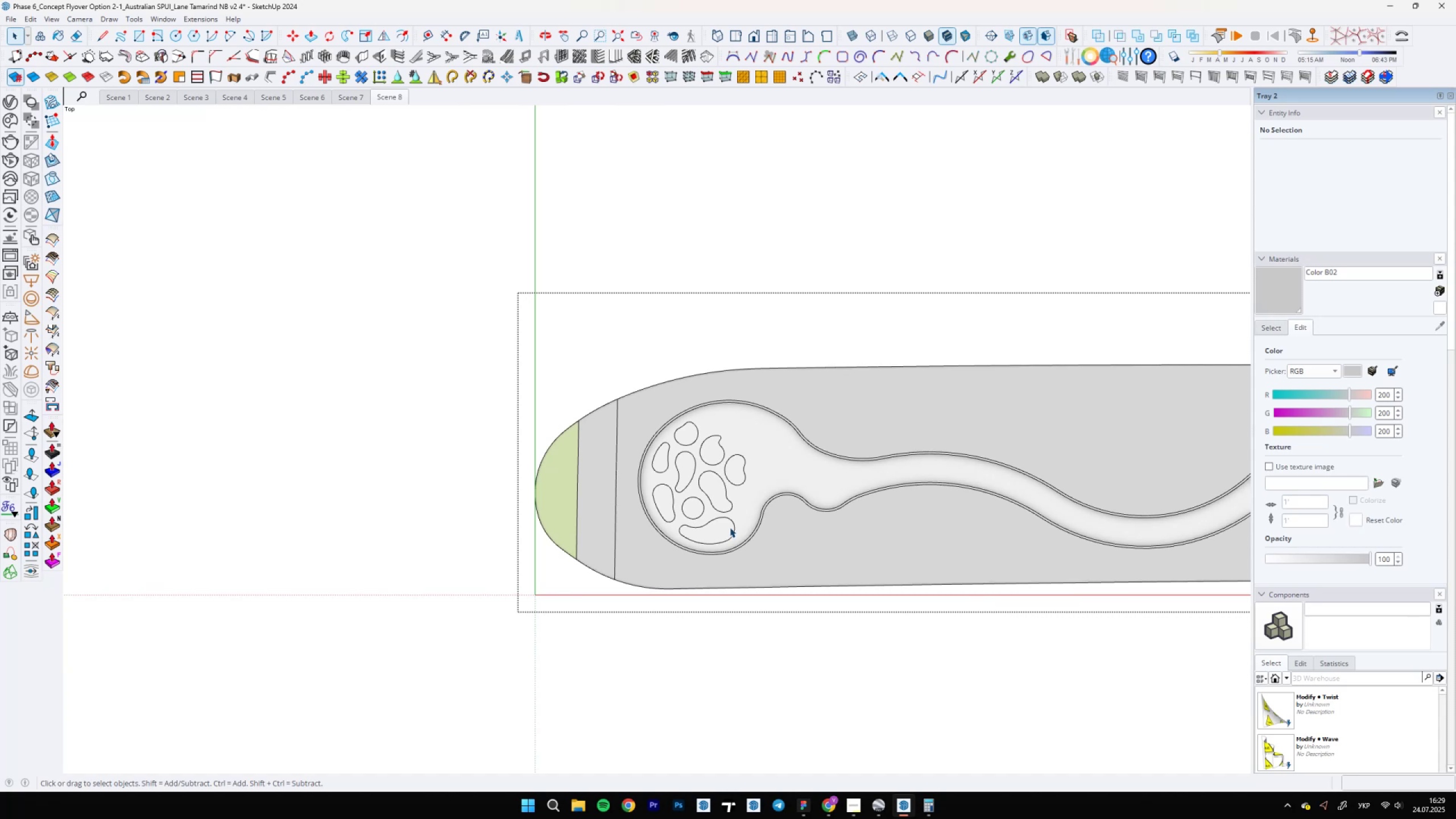 
scroll: coordinate [783, 537], scroll_direction: up, amount: 13.0
 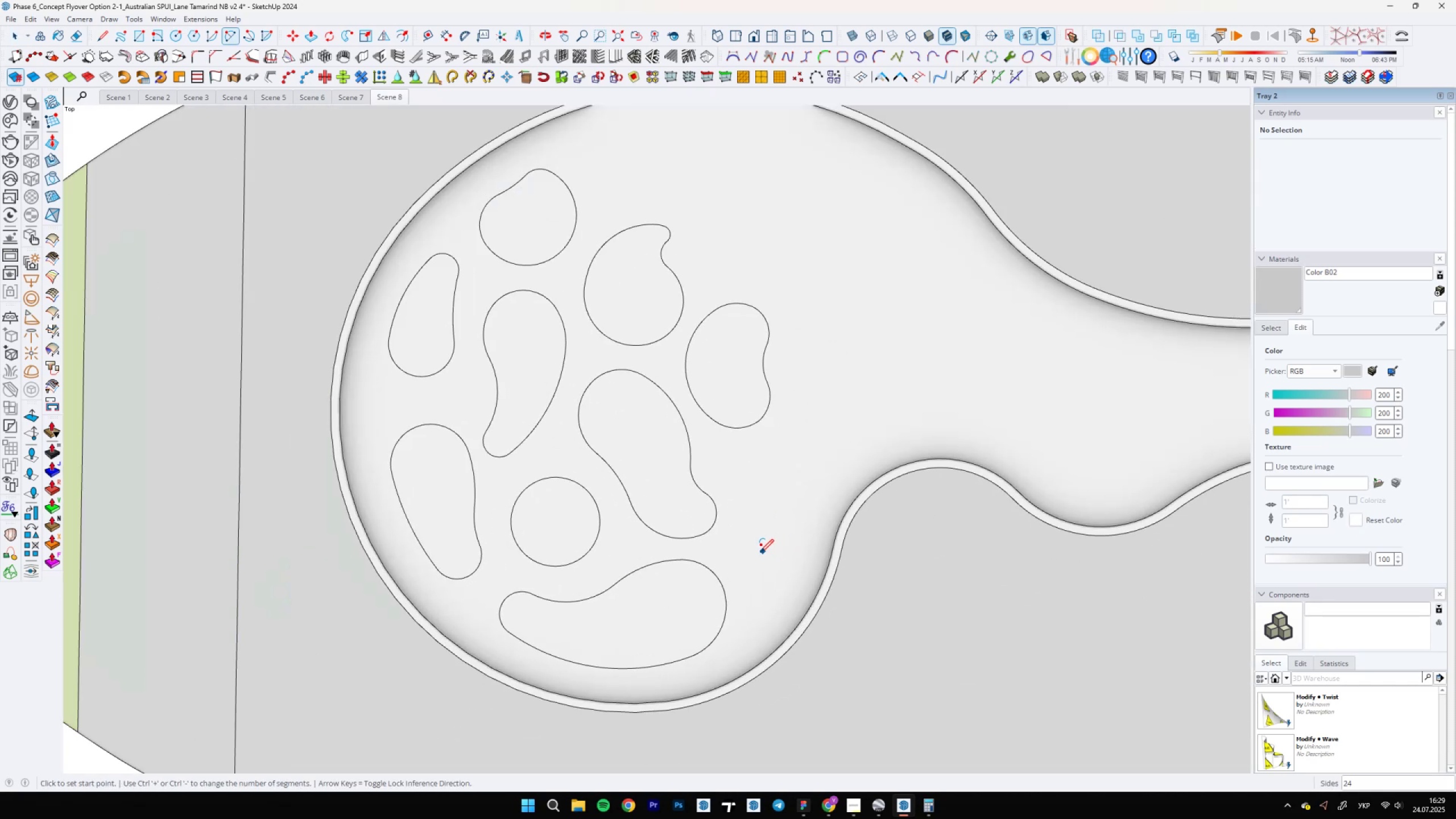 
type( CA)
 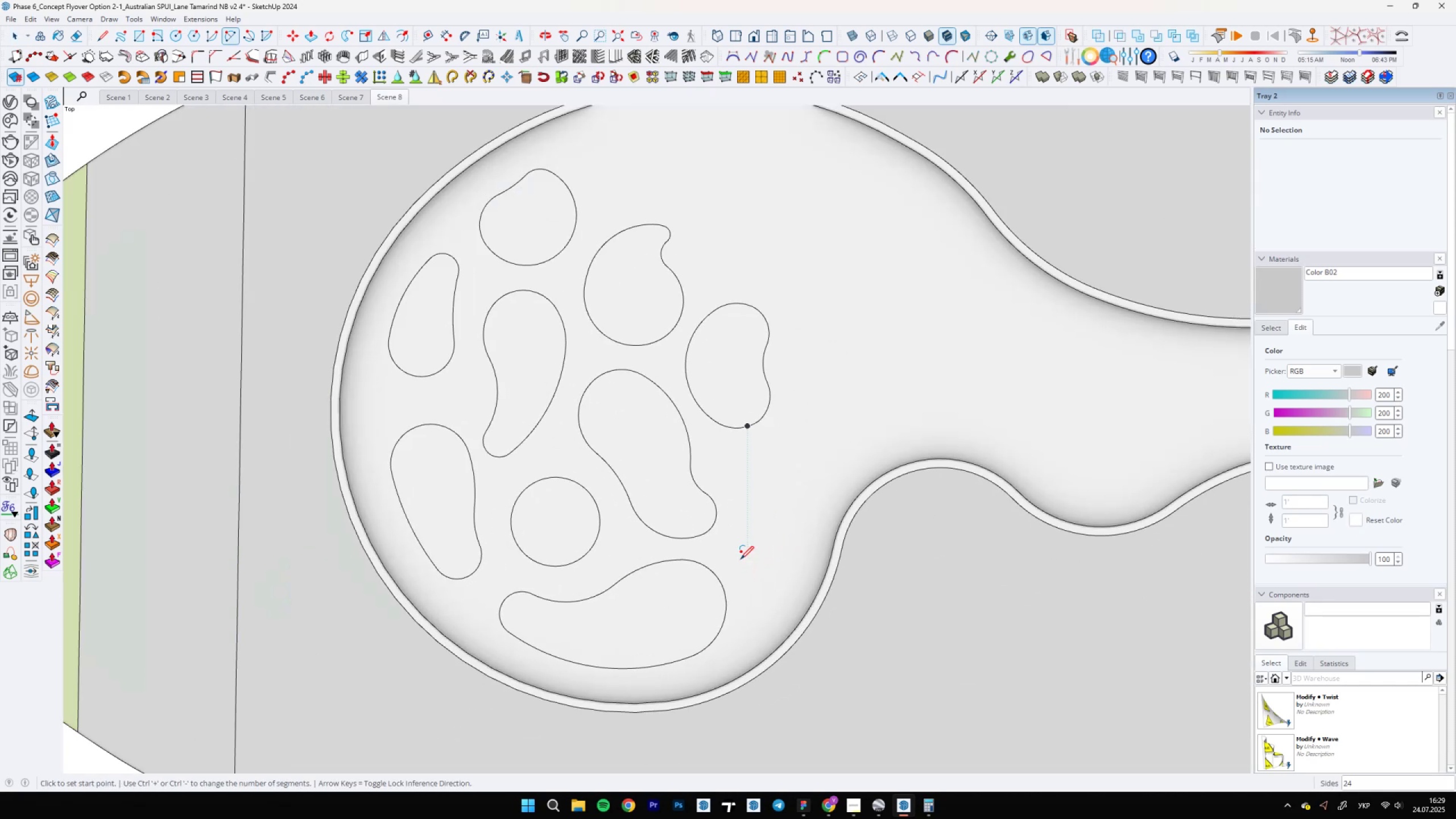 
scroll: coordinate [495, 502], scroll_direction: down, amount: 20.0
 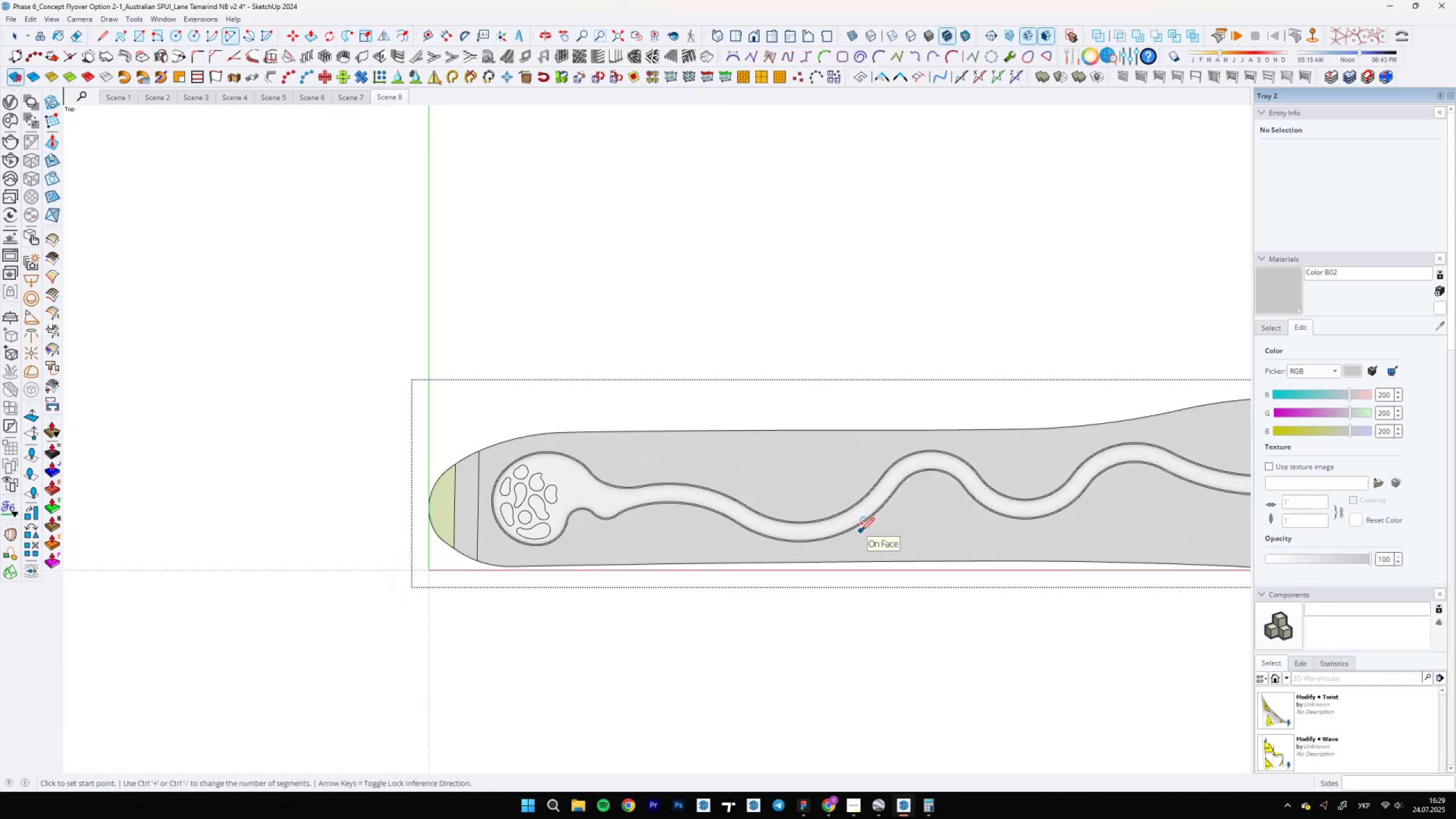 
scroll: coordinate [532, 460], scroll_direction: up, amount: 5.0
 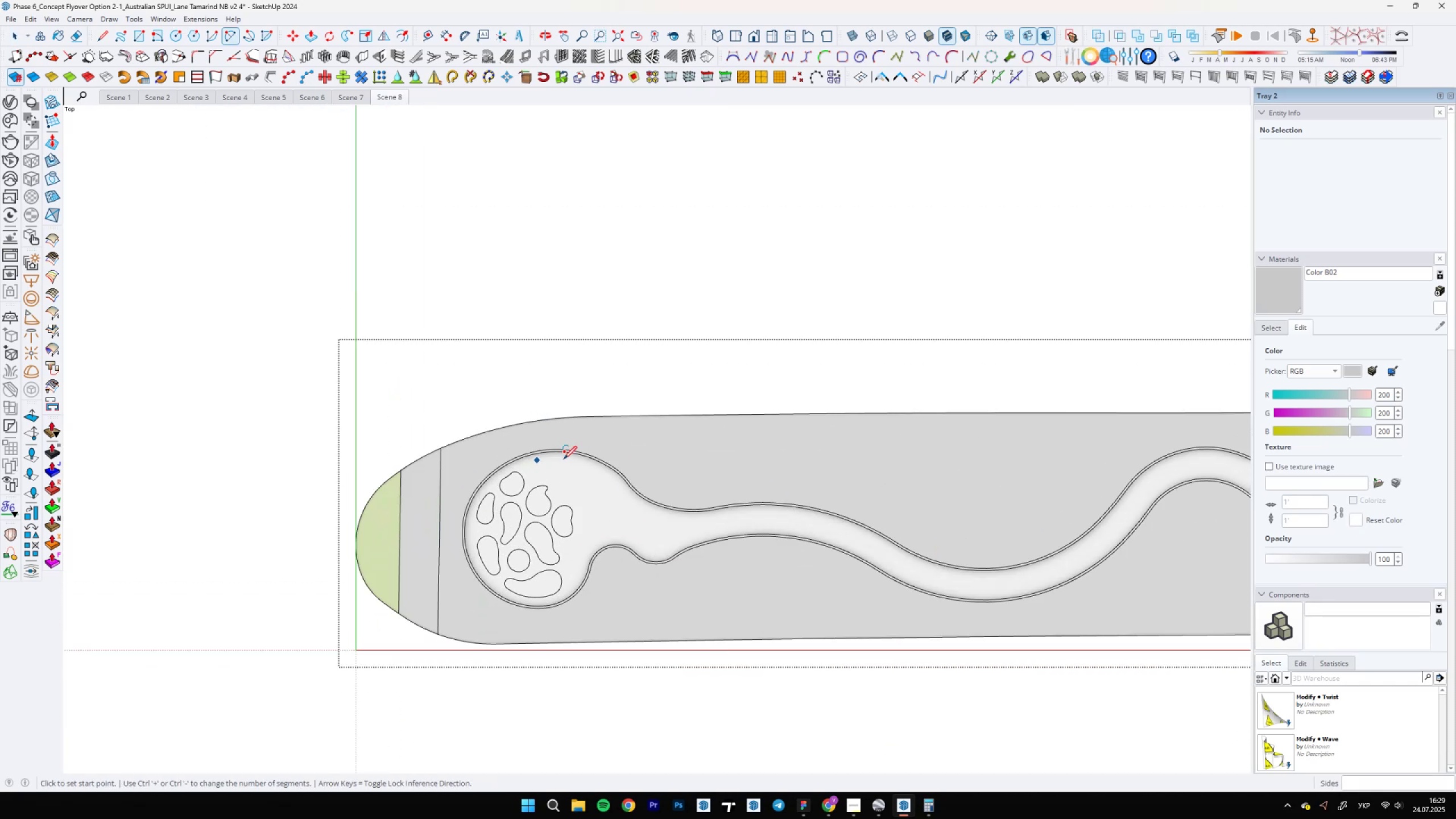 
scroll: coordinate [1062, 483], scroll_direction: down, amount: 6.0
 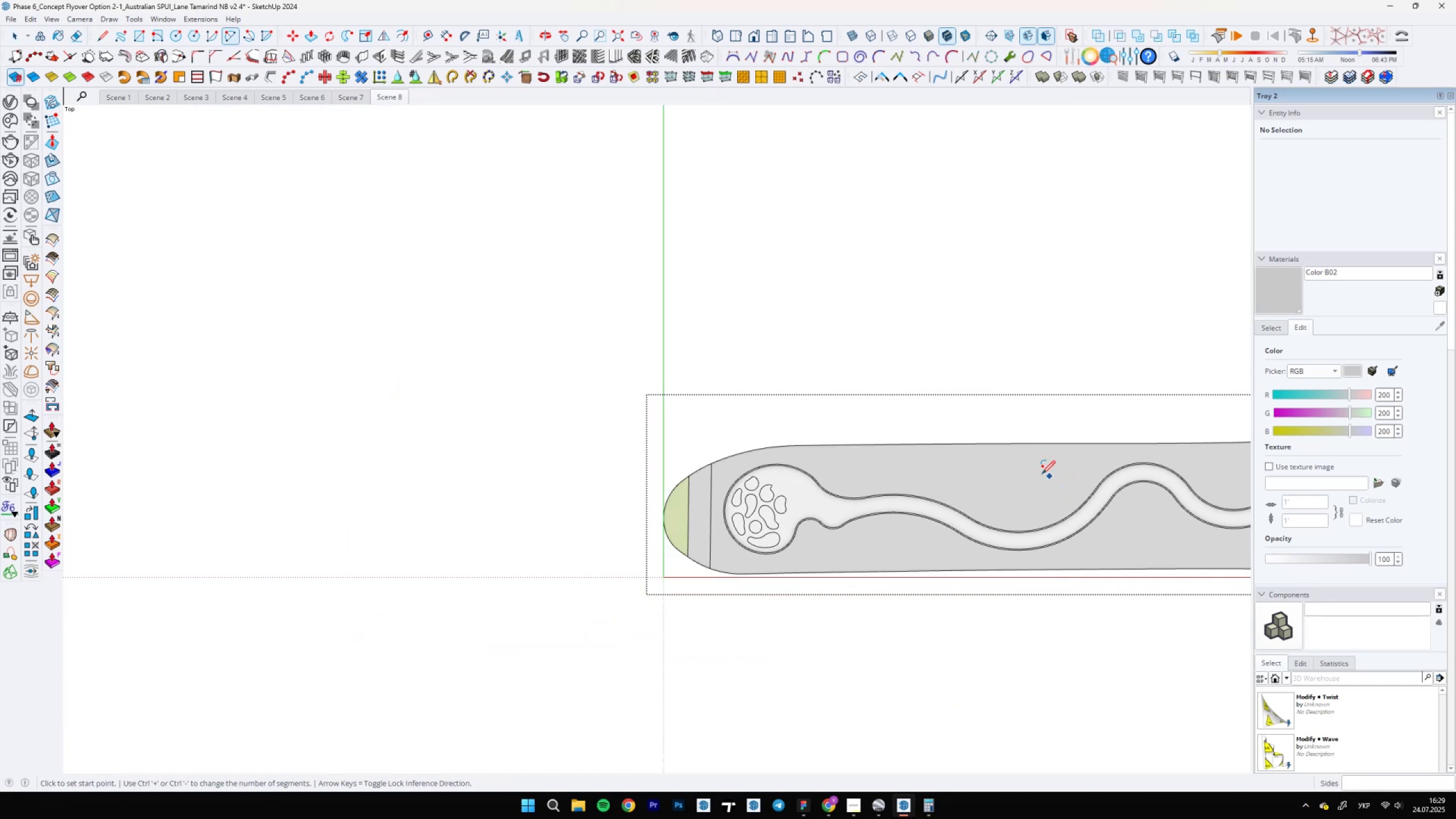 
scroll: coordinate [567, 665], scroll_direction: up, amount: 25.0
 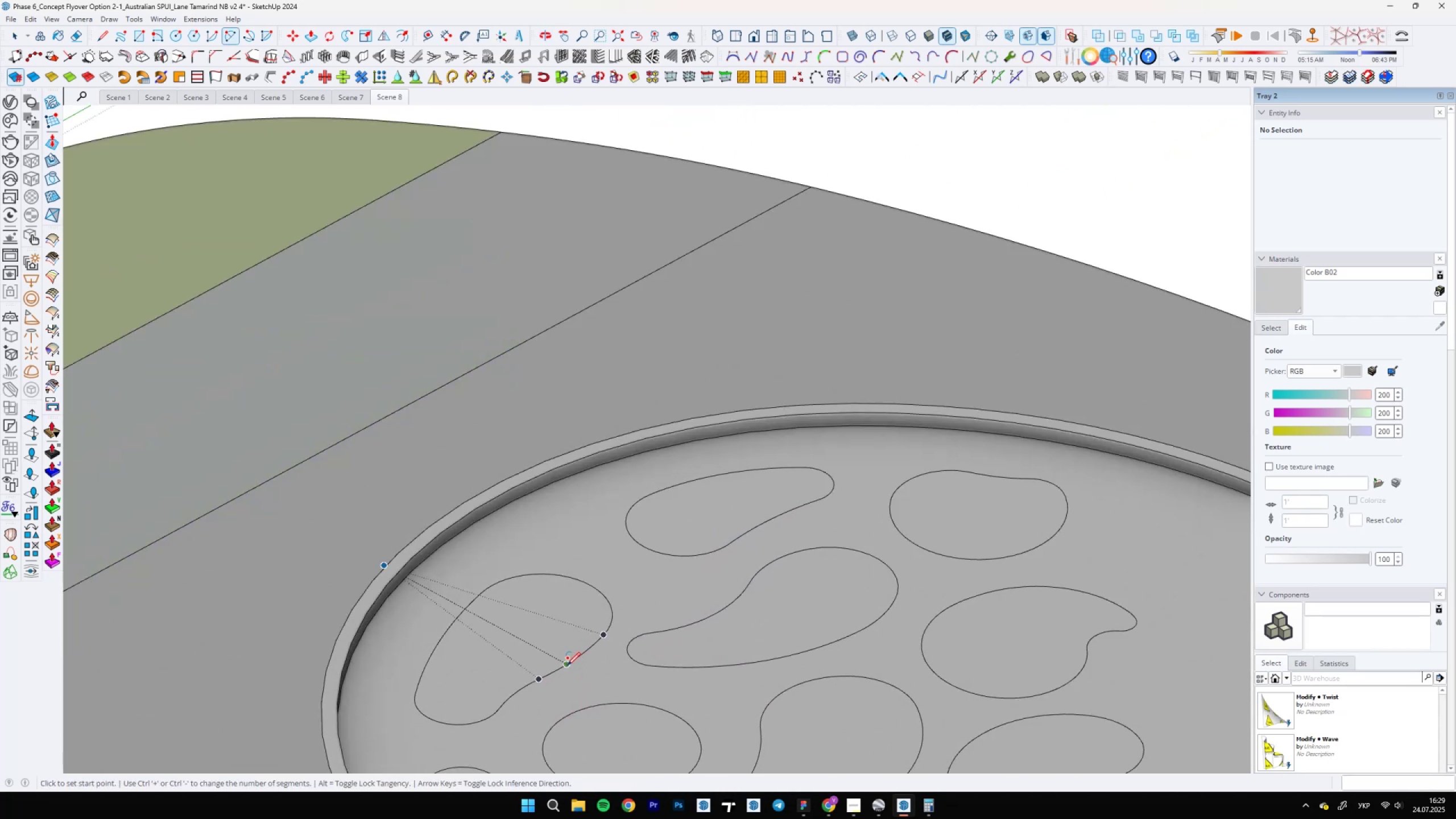 
key(P)
 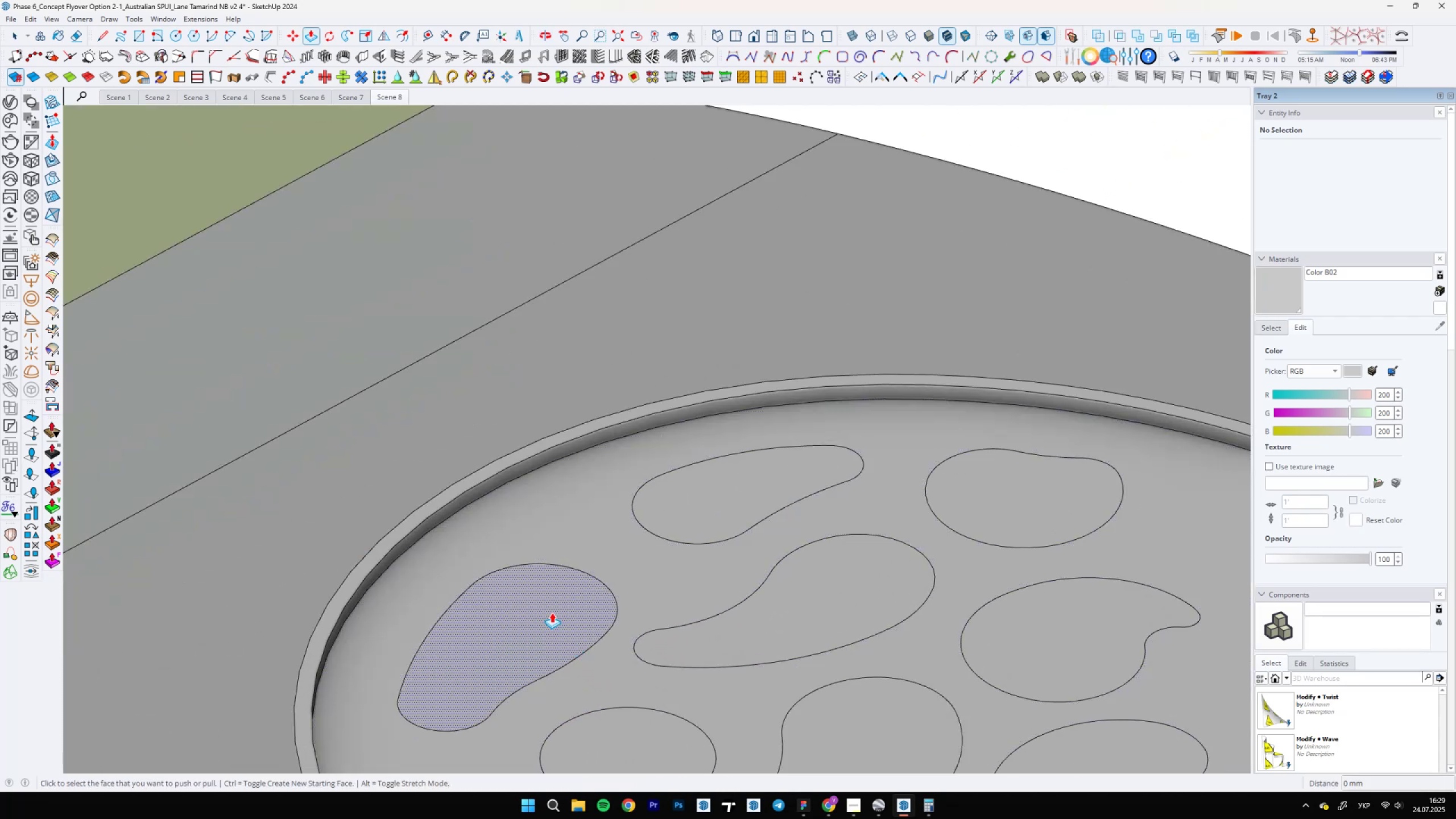 
left_click([552, 613])
 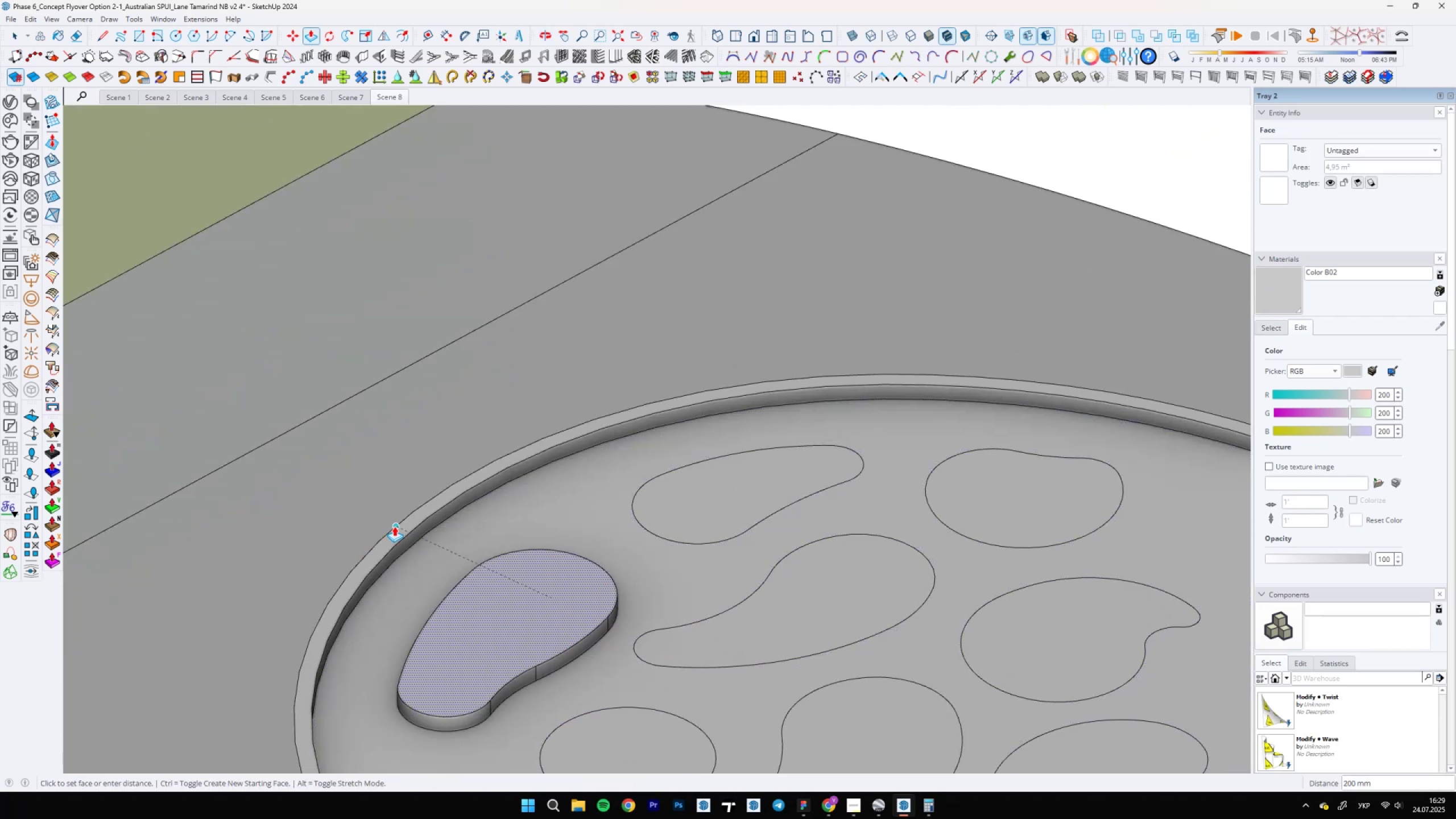 
left_click([397, 526])
 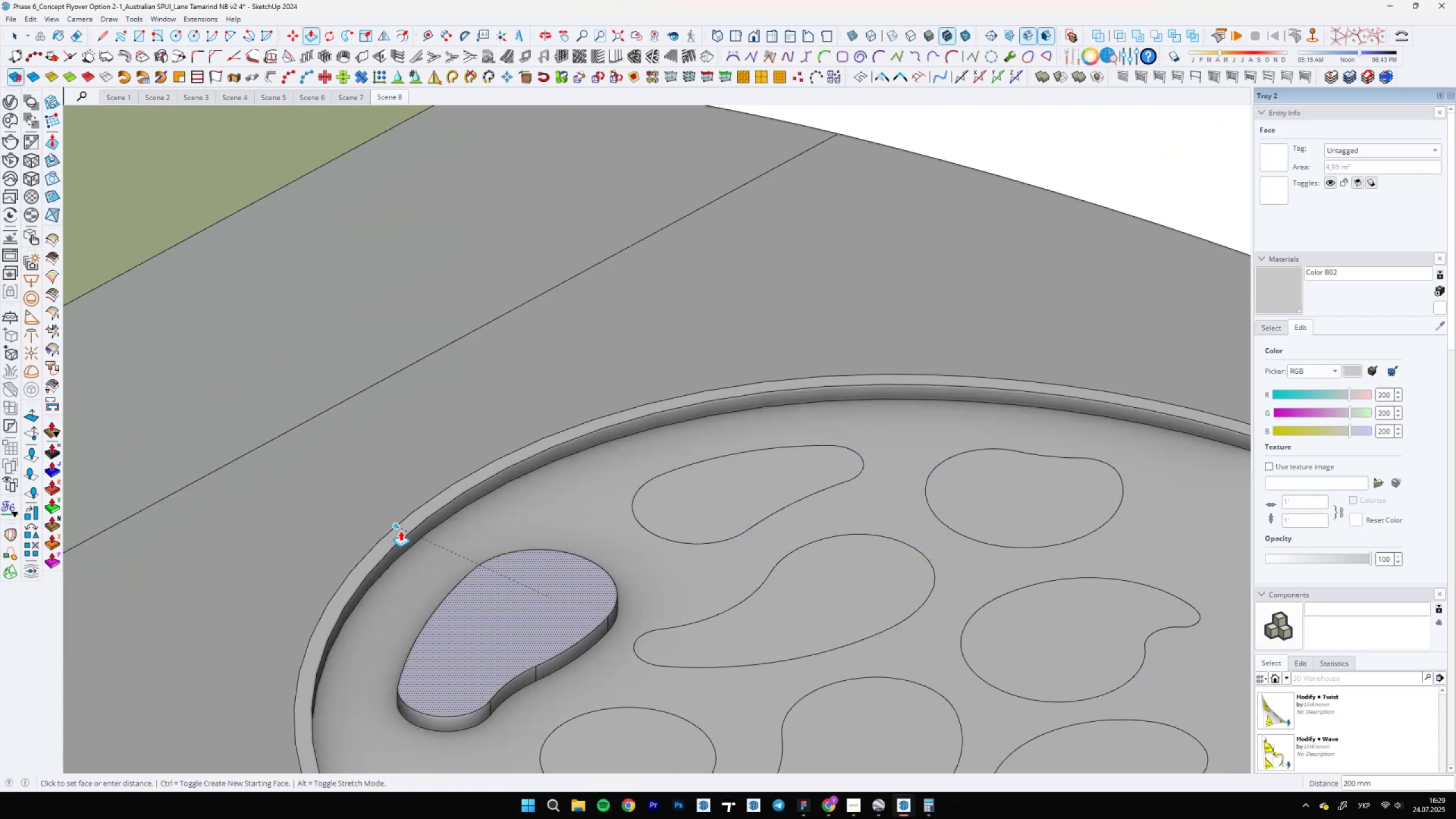 
key(Space)
 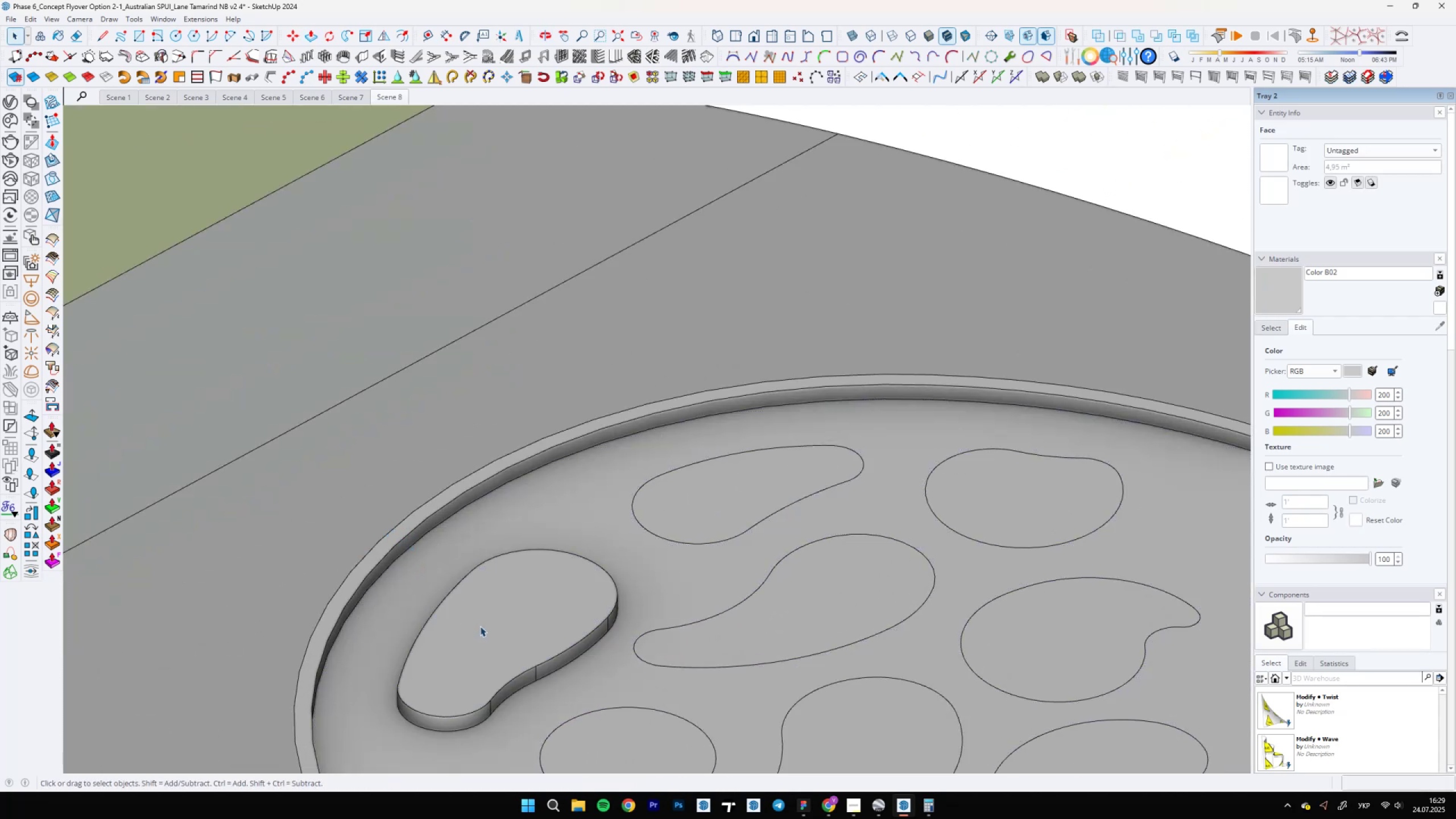 
double_click([486, 627])
 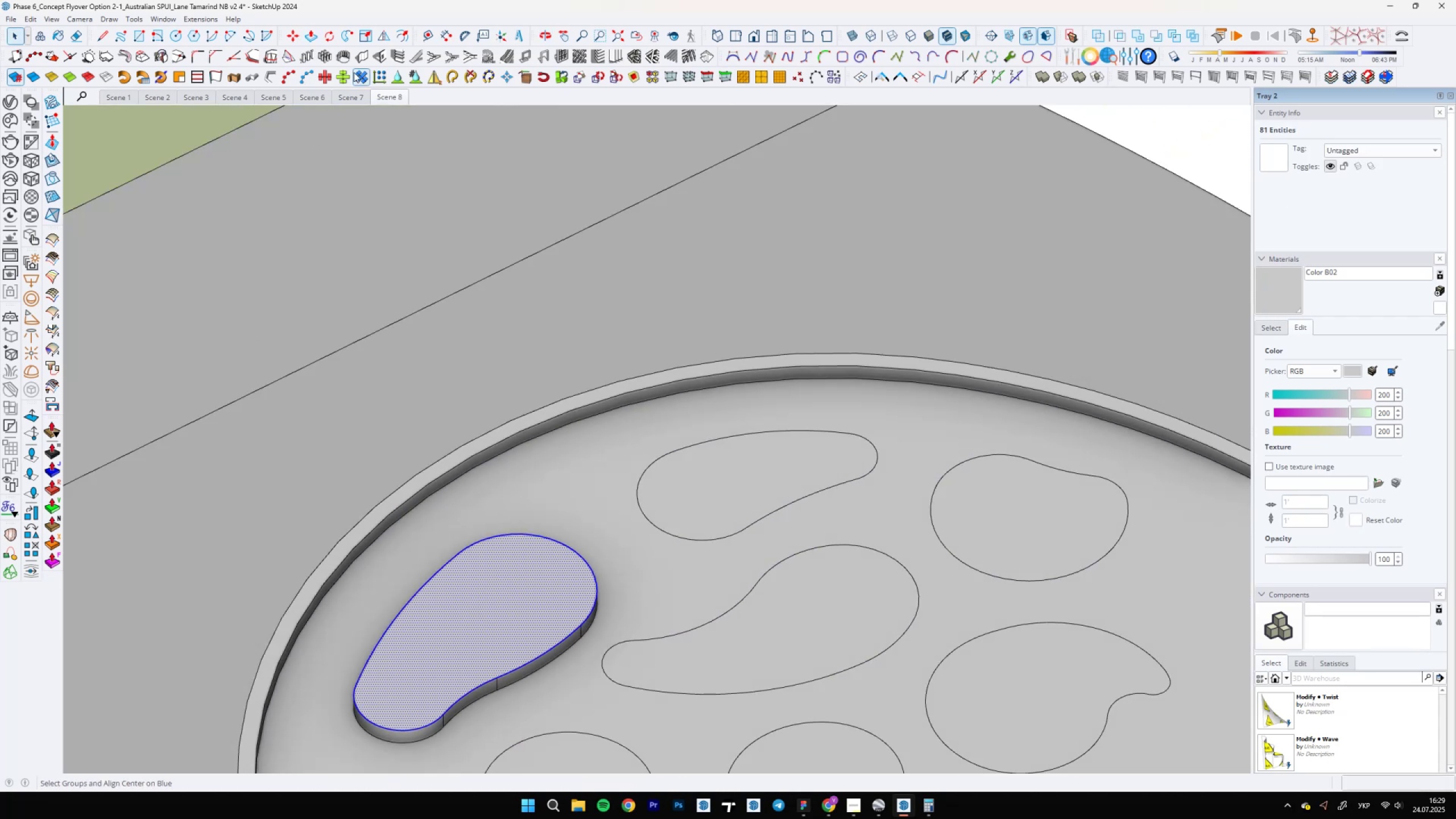 
type(CS)
 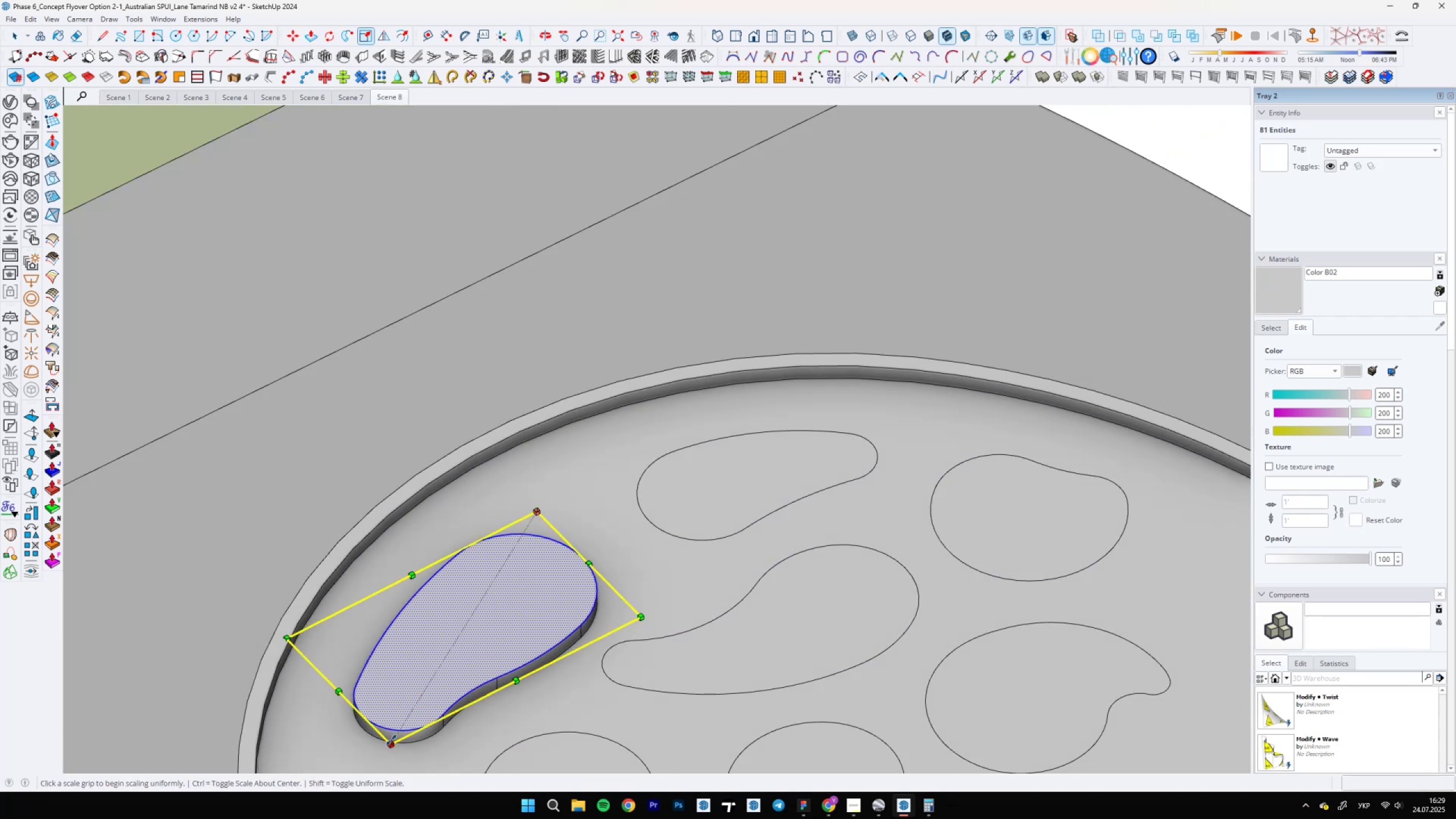 
left_click([391, 740])
 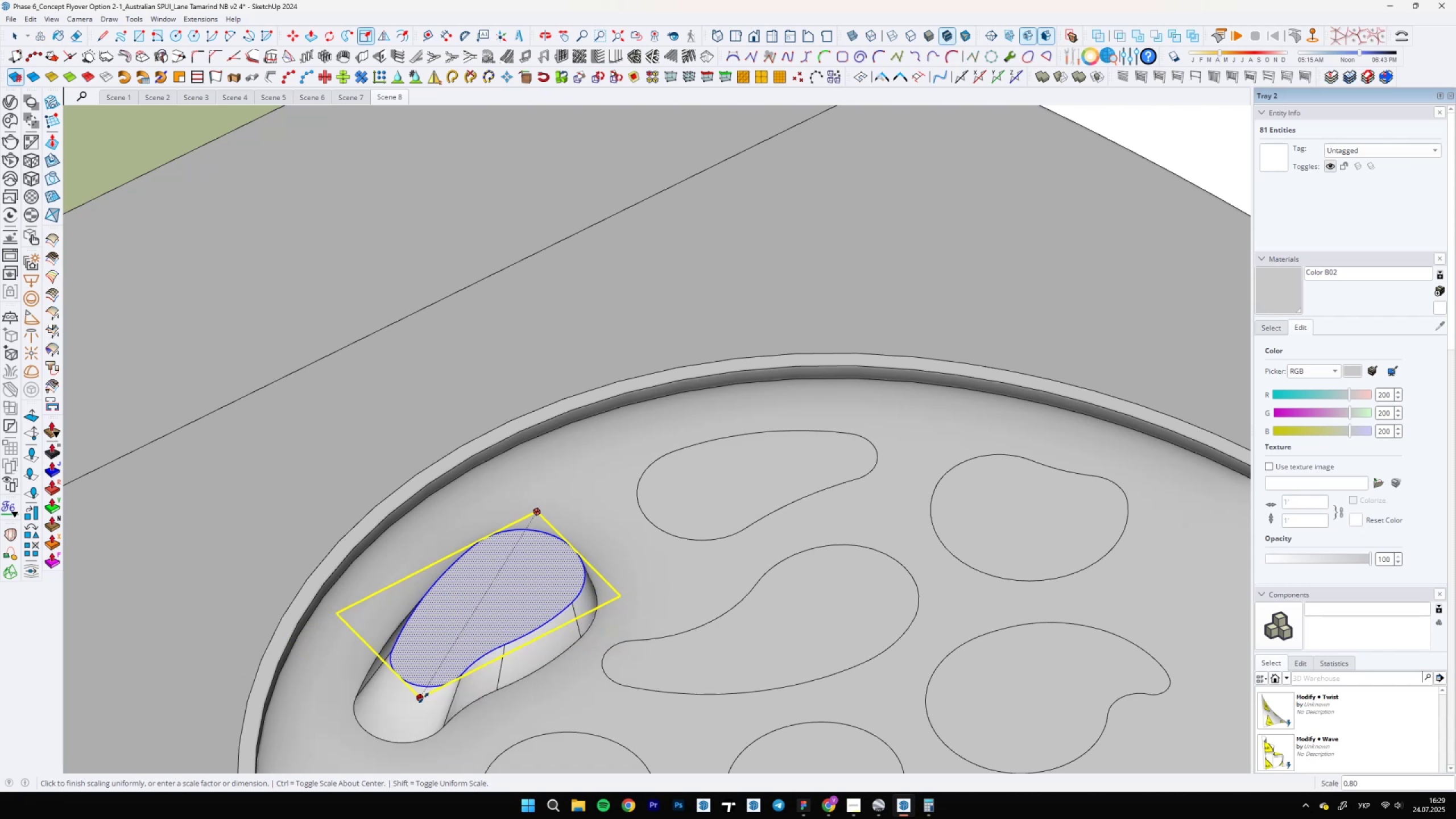 
key(Control+ControlLeft)
 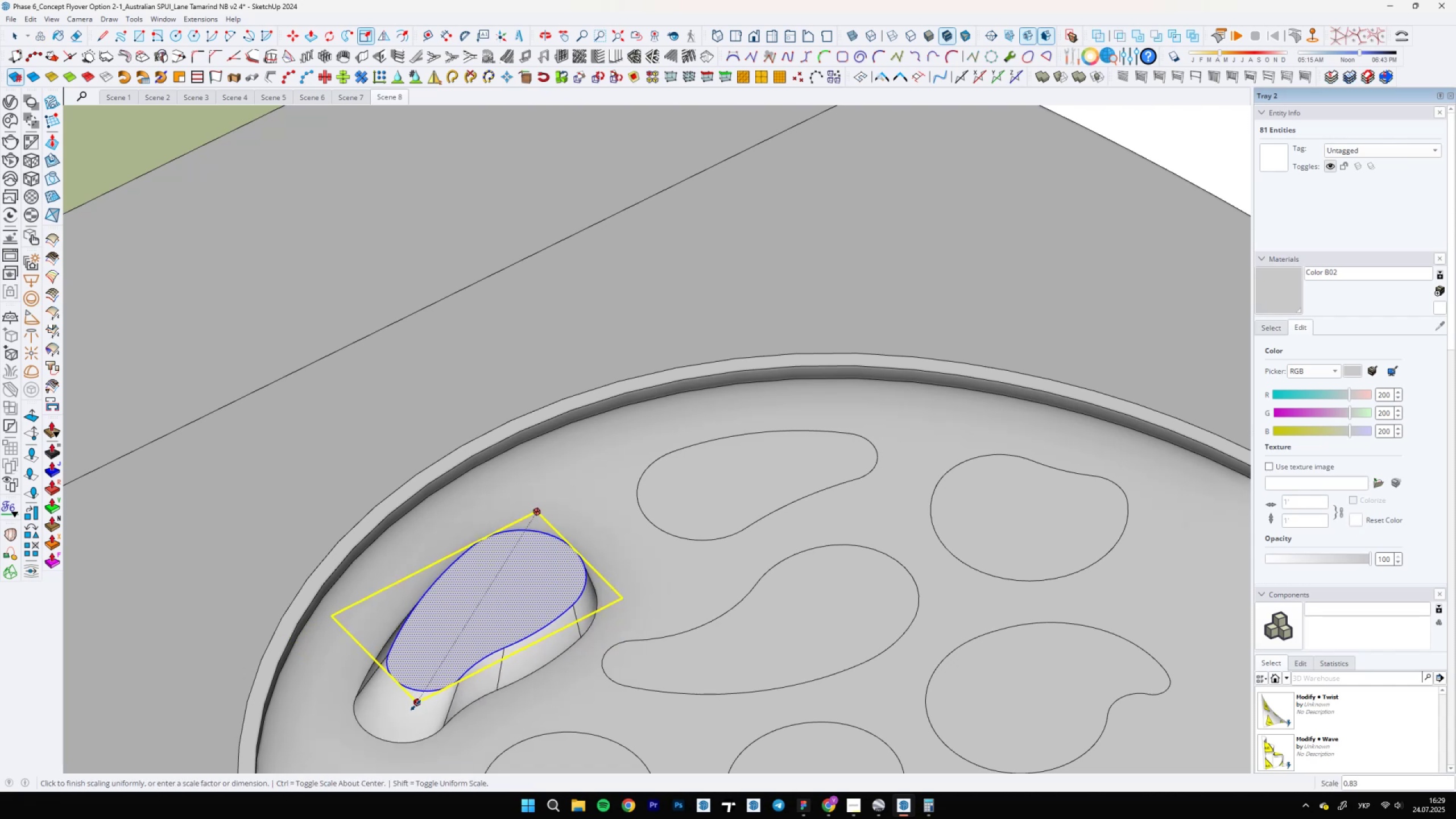 
key(Control+ControlLeft)
 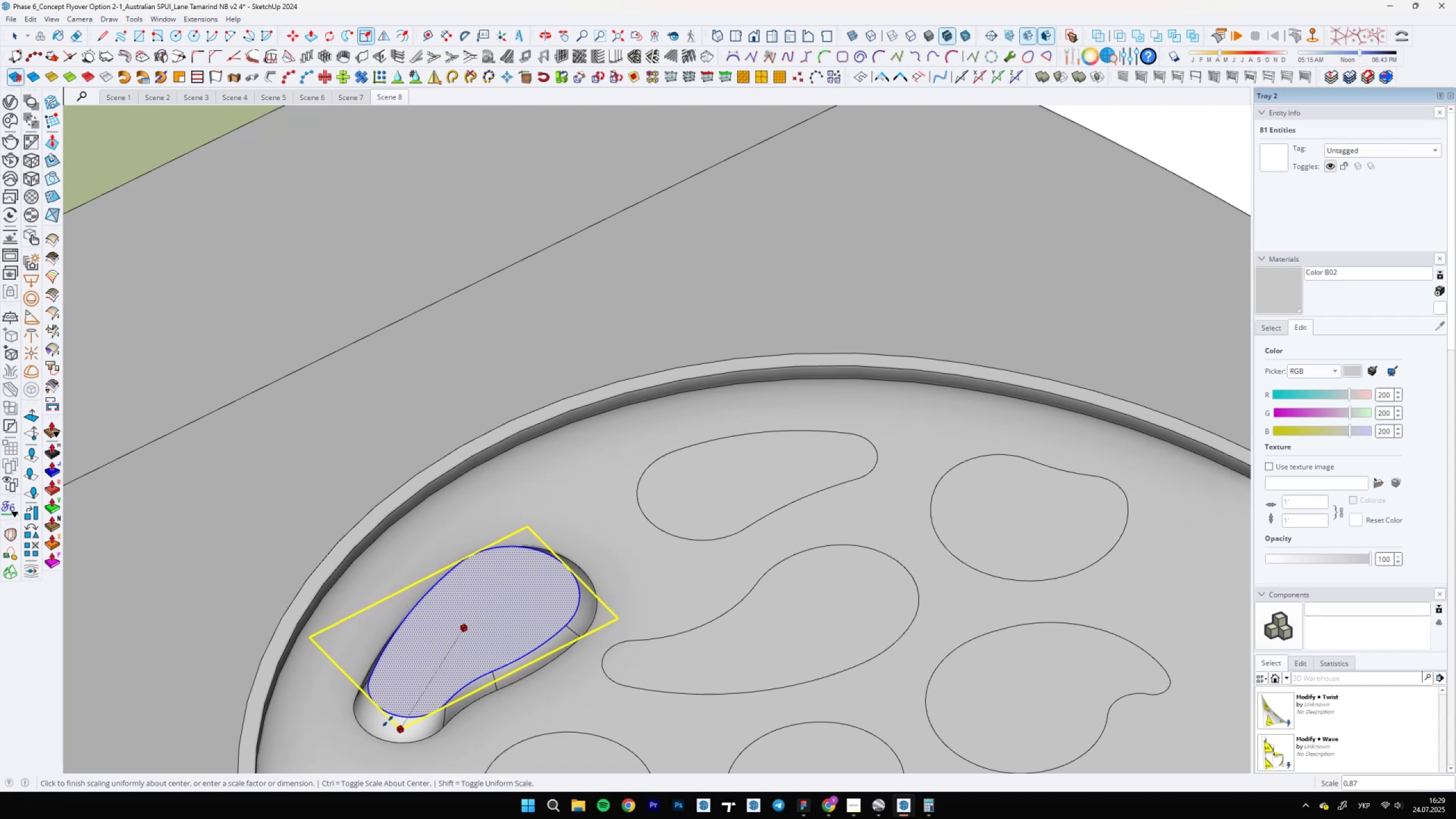 
key(0)
 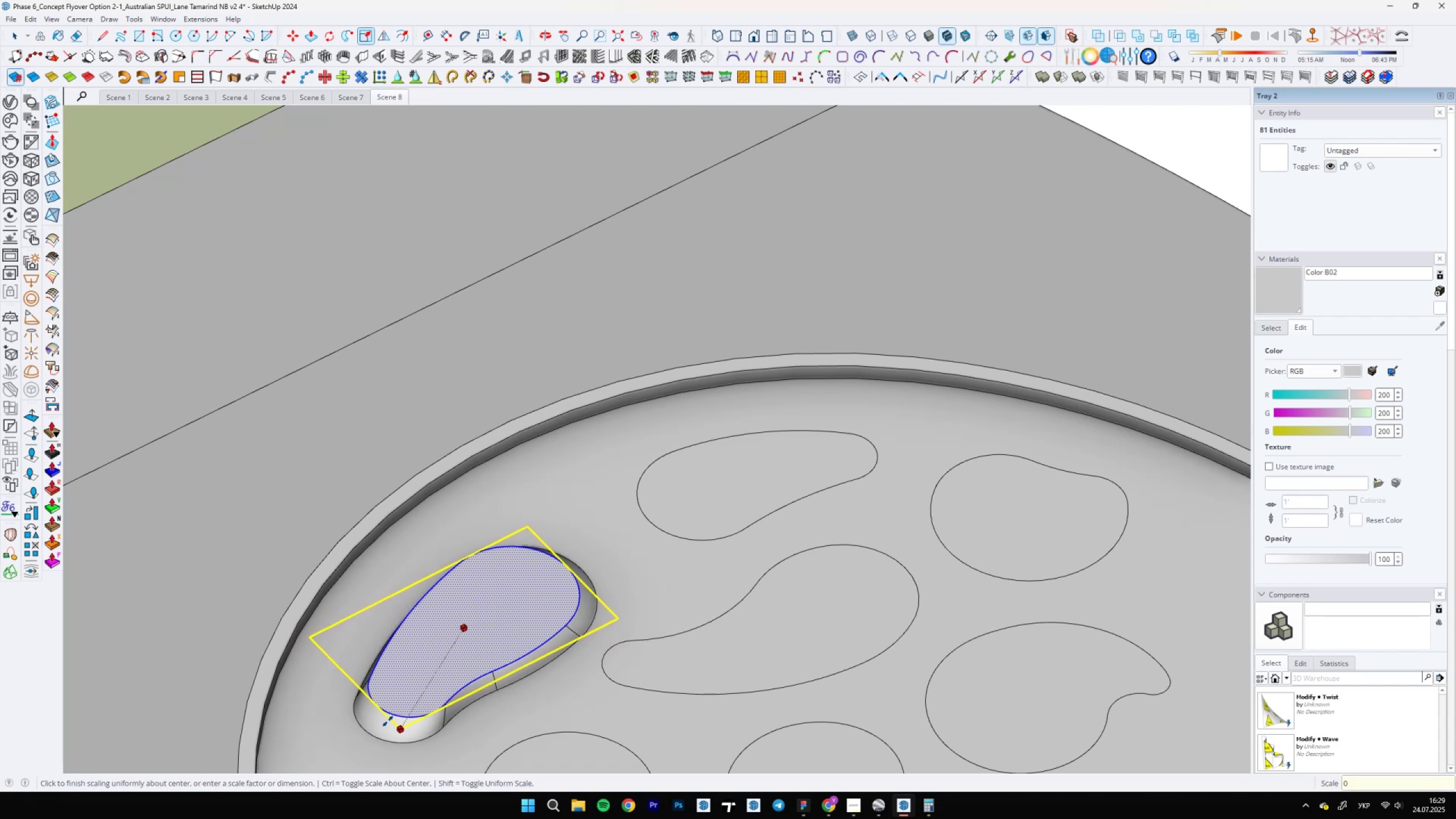 
key(Comma)
 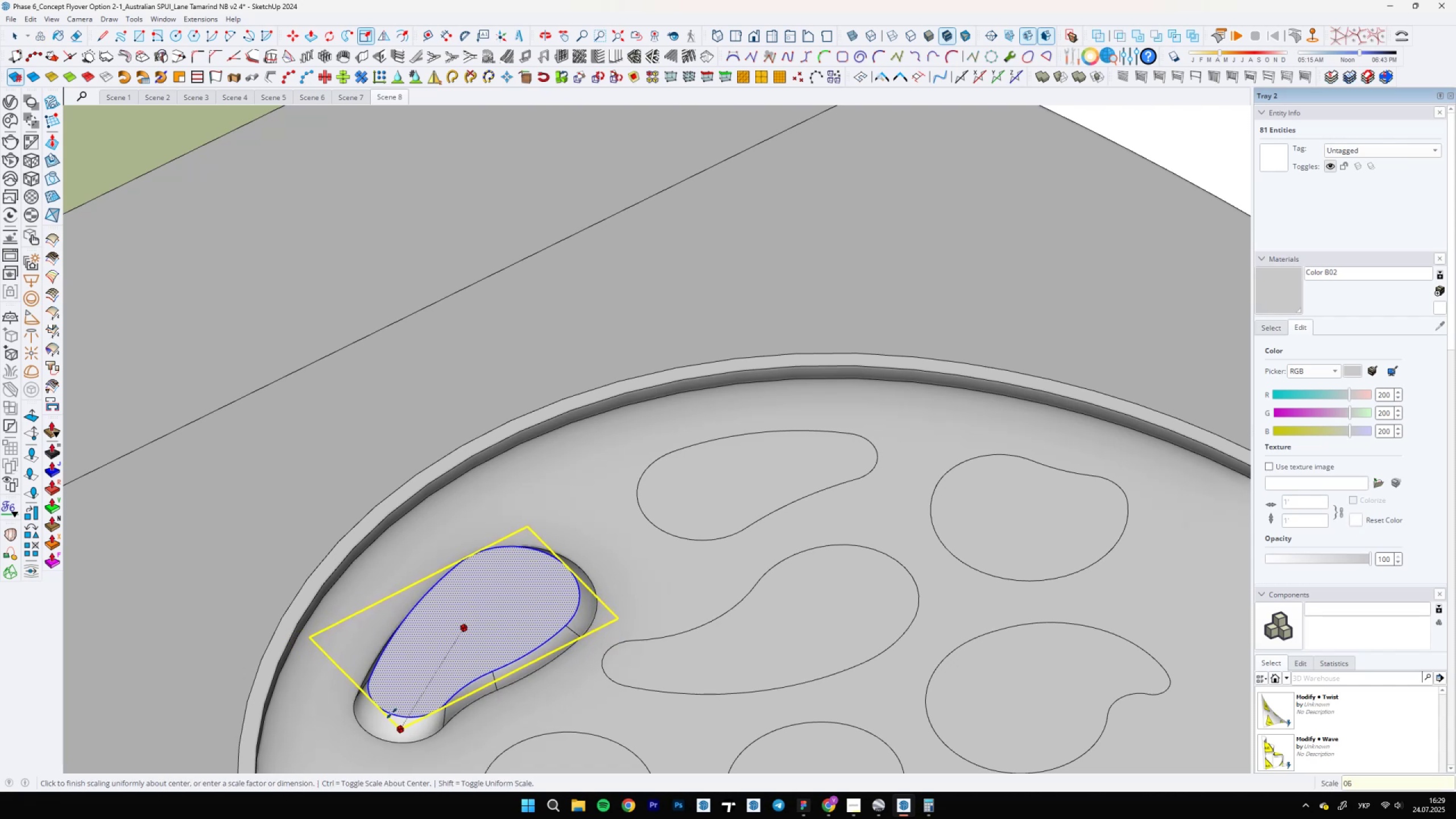 
key(Backspace)
 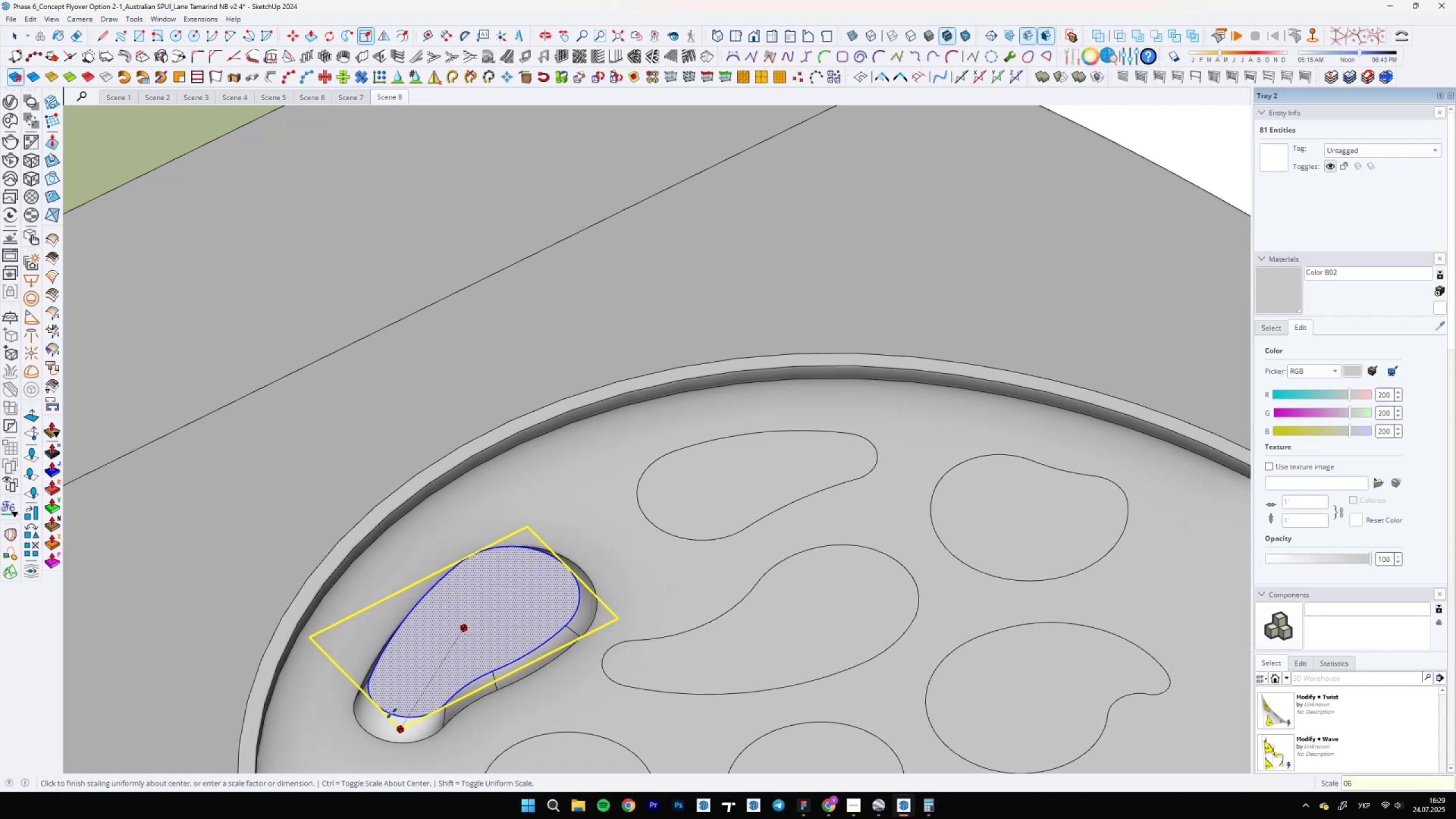 
key(Alt+AltLeft)
 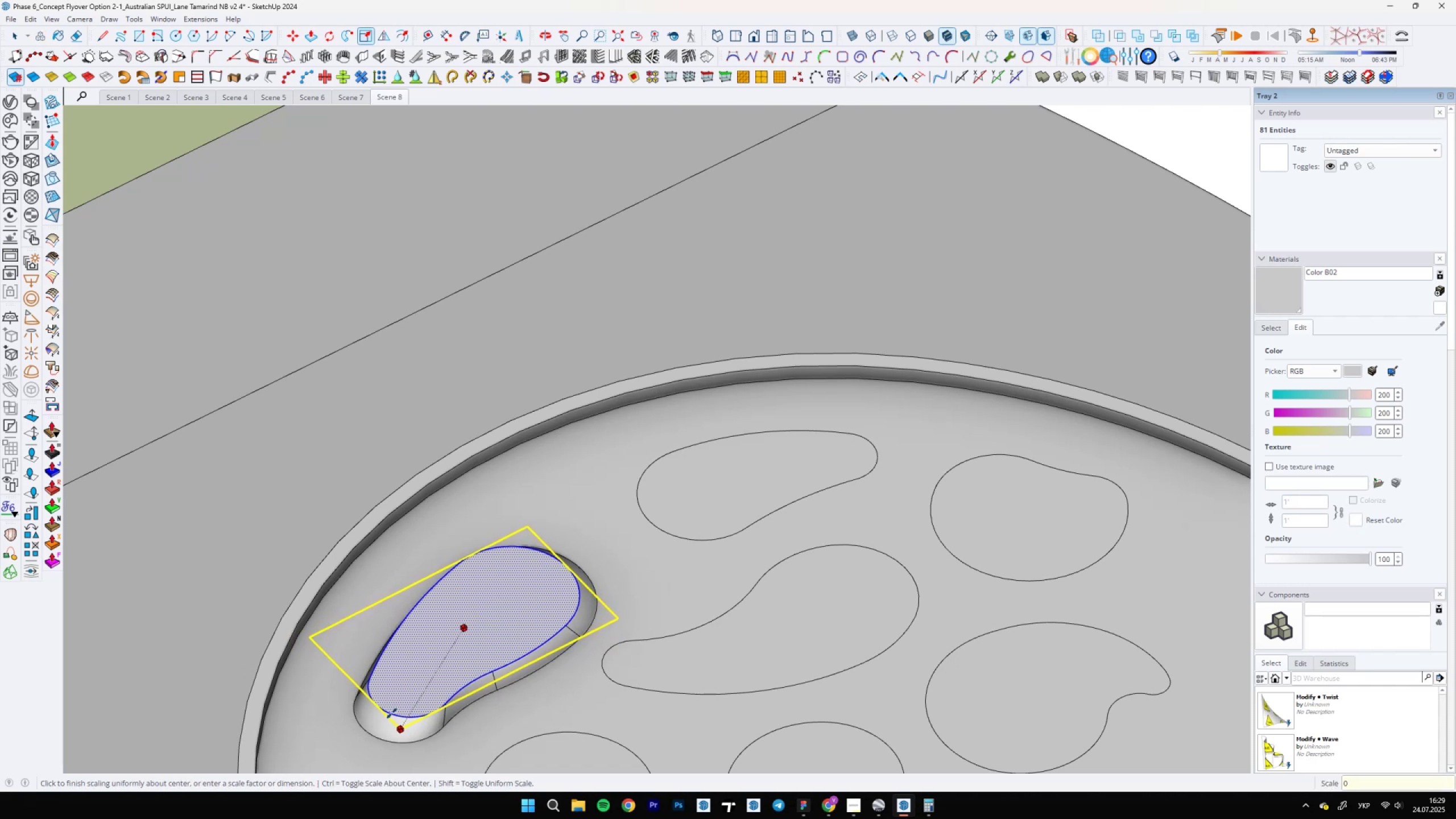 
key(Alt+Shift+ShiftLeft)
 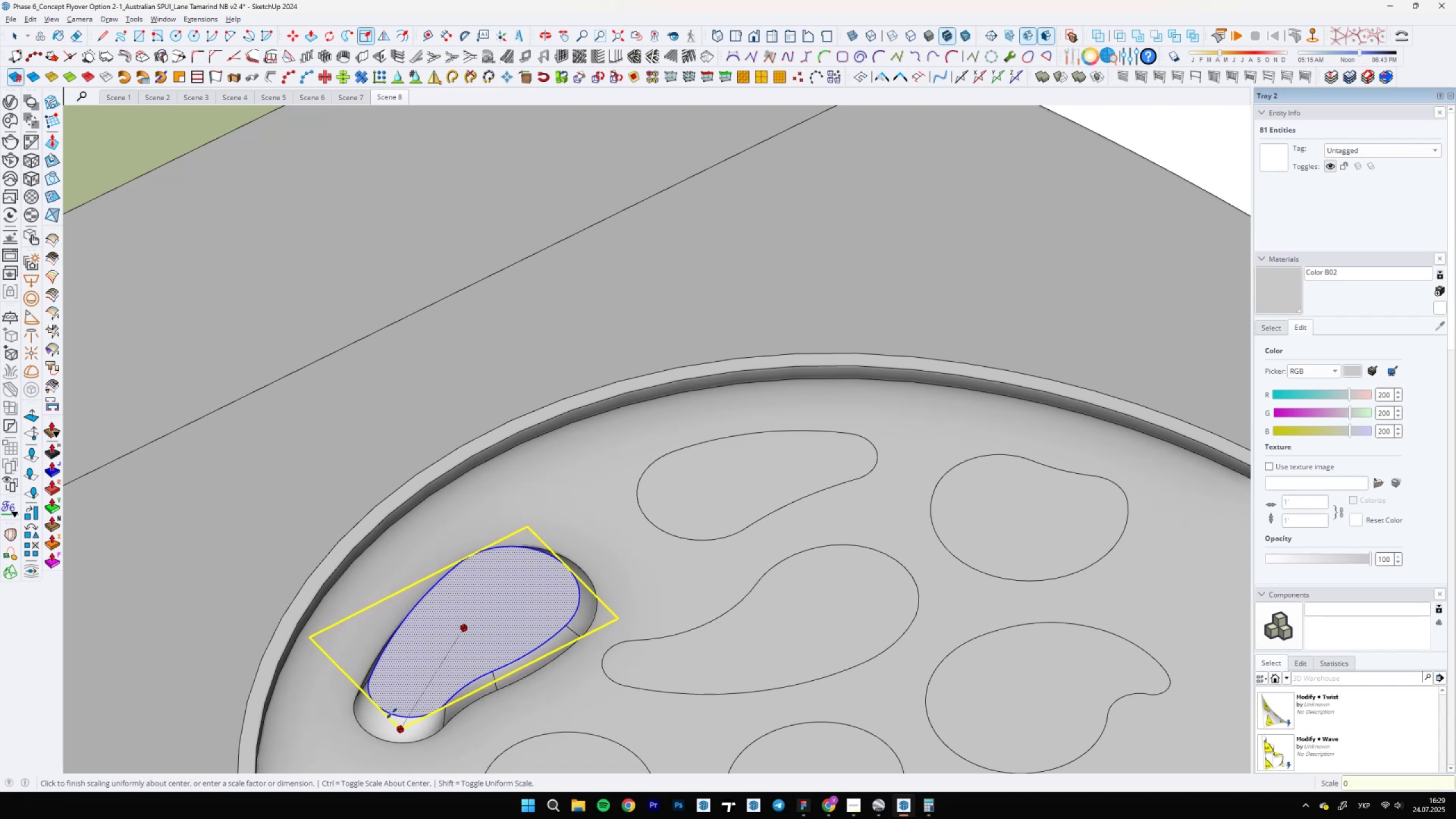 
key(Alt+AltLeft)
 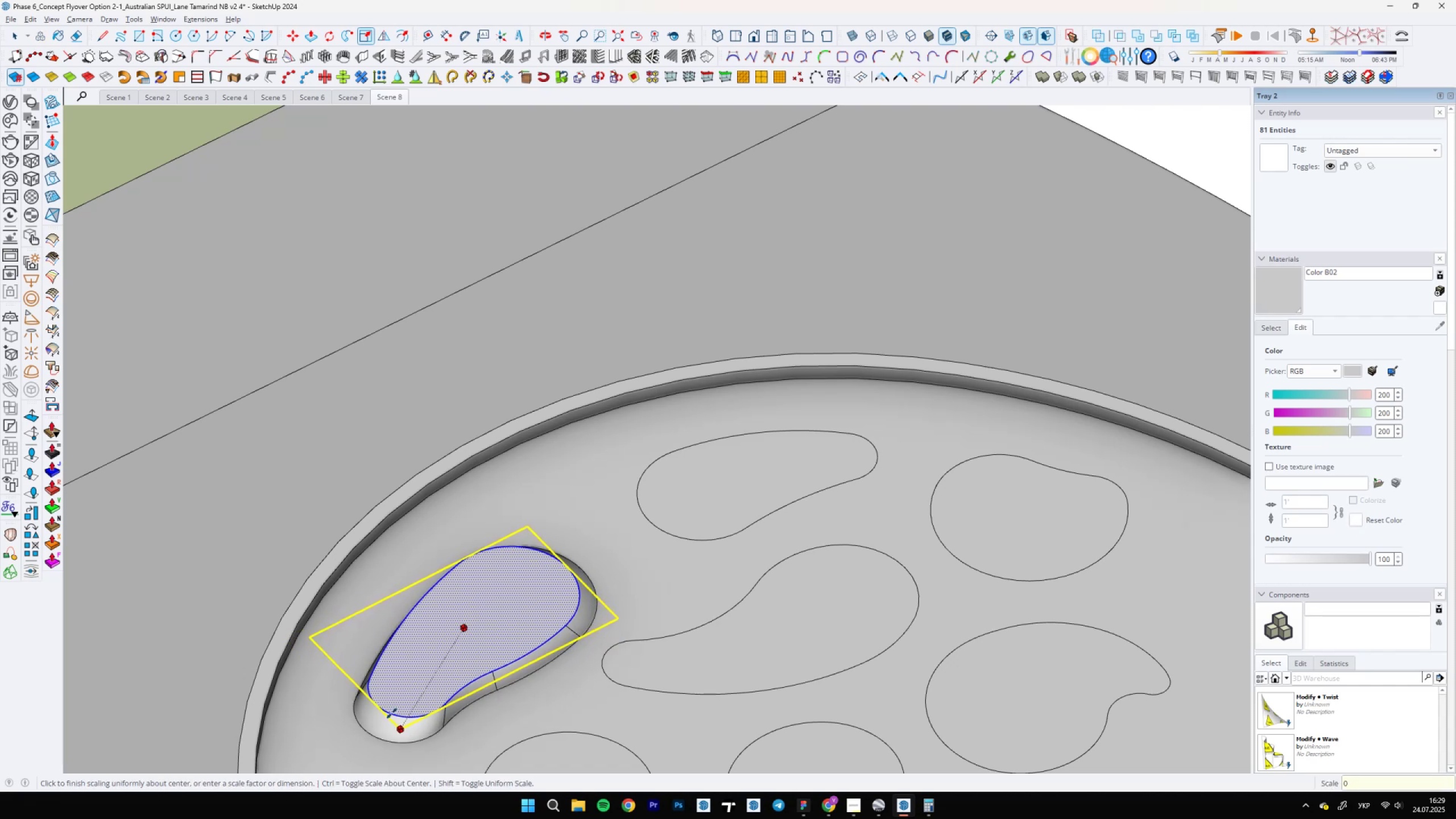 
key(Alt+Shift+ShiftLeft)
 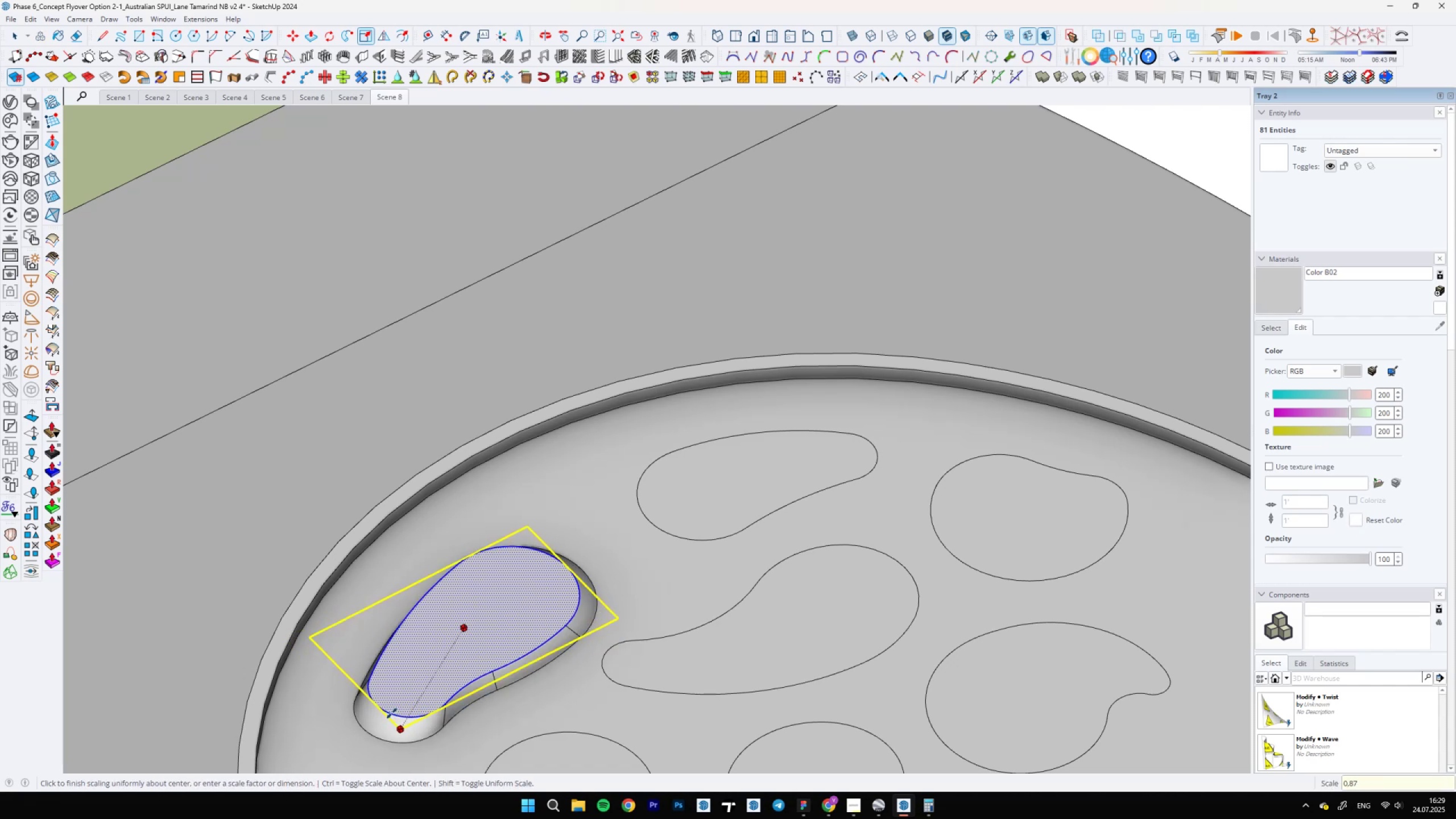 
key(Comma)
 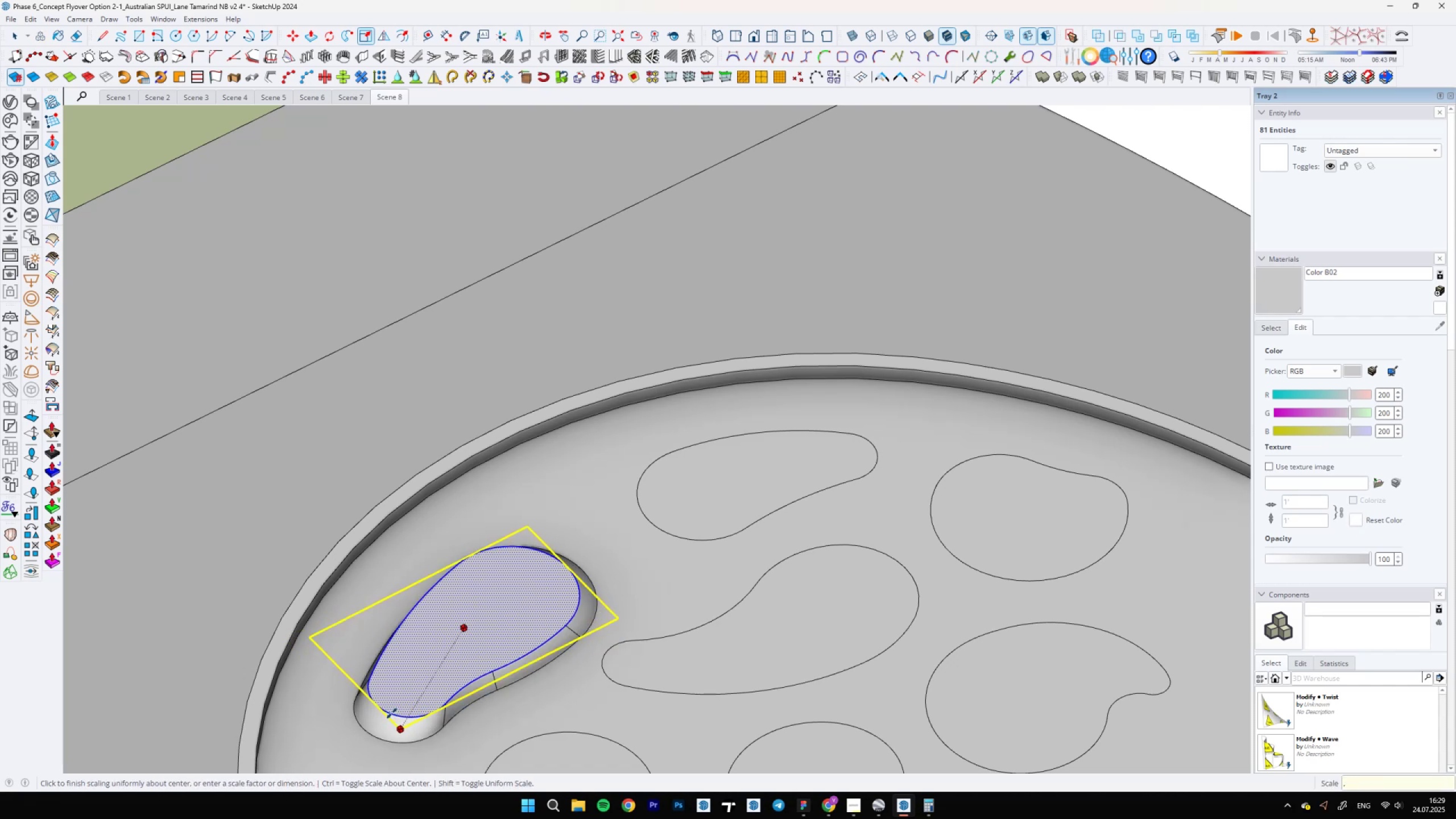 
key(Backspace)
 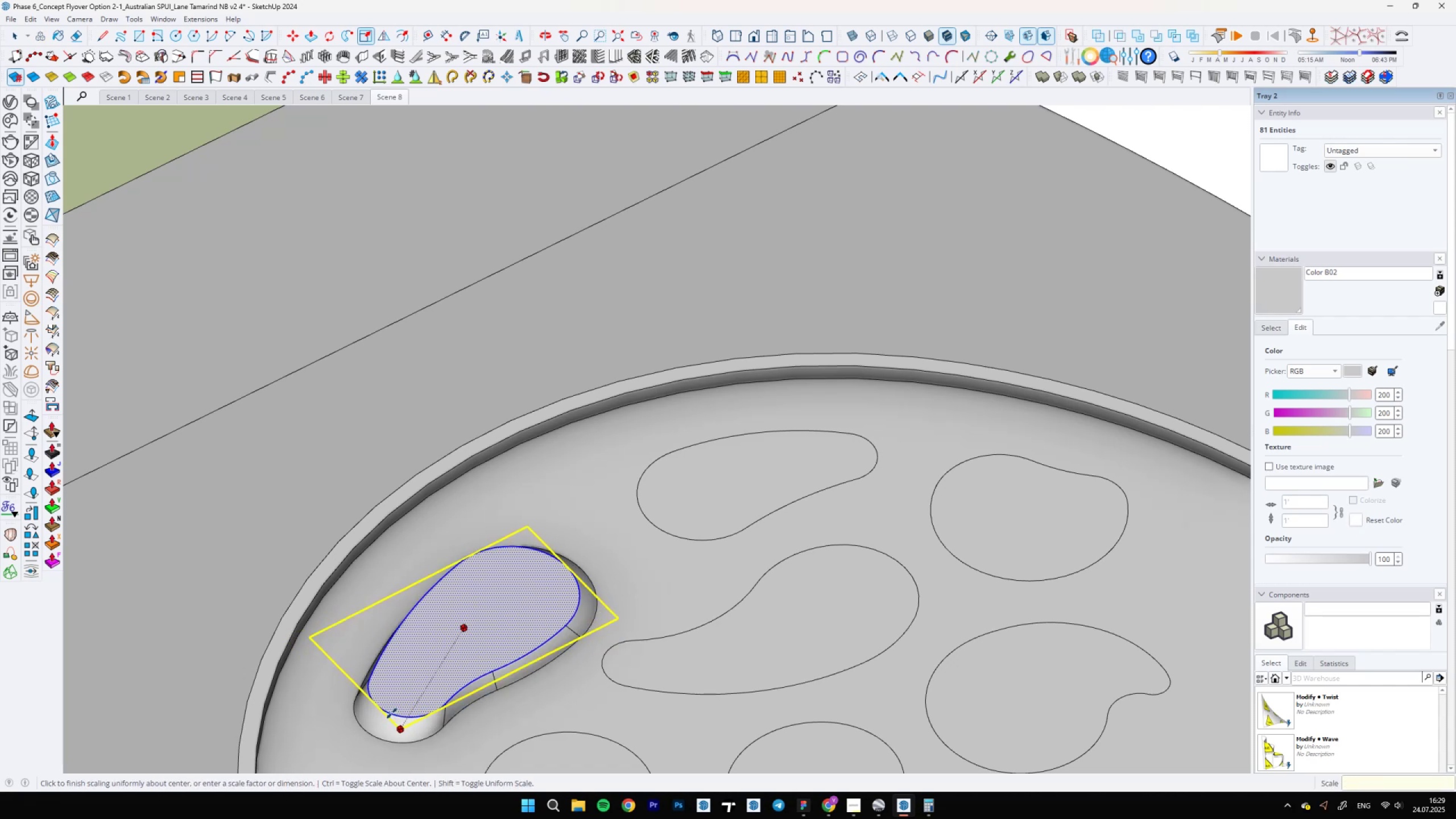 
key(0)
 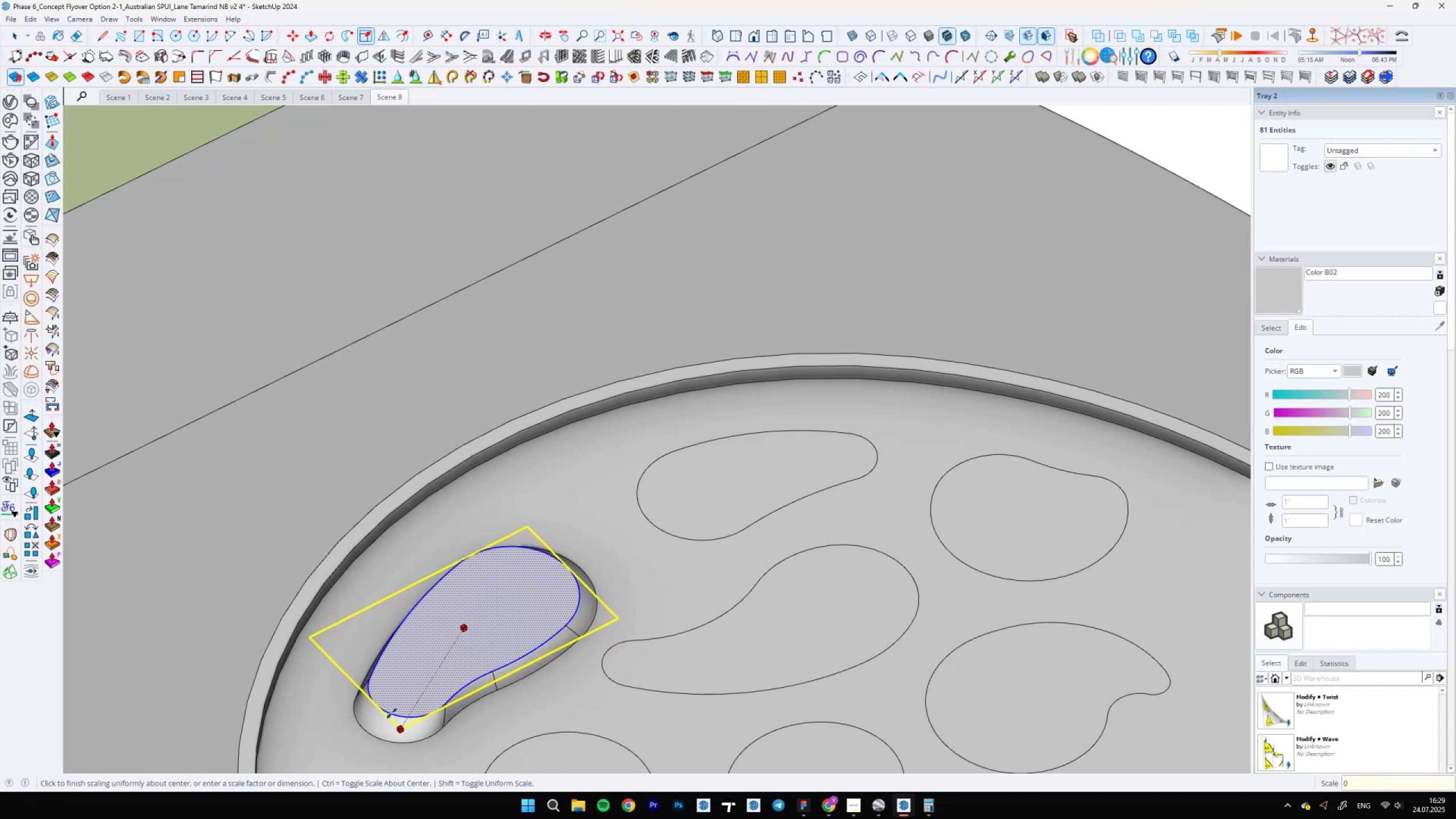 
key(Comma)
 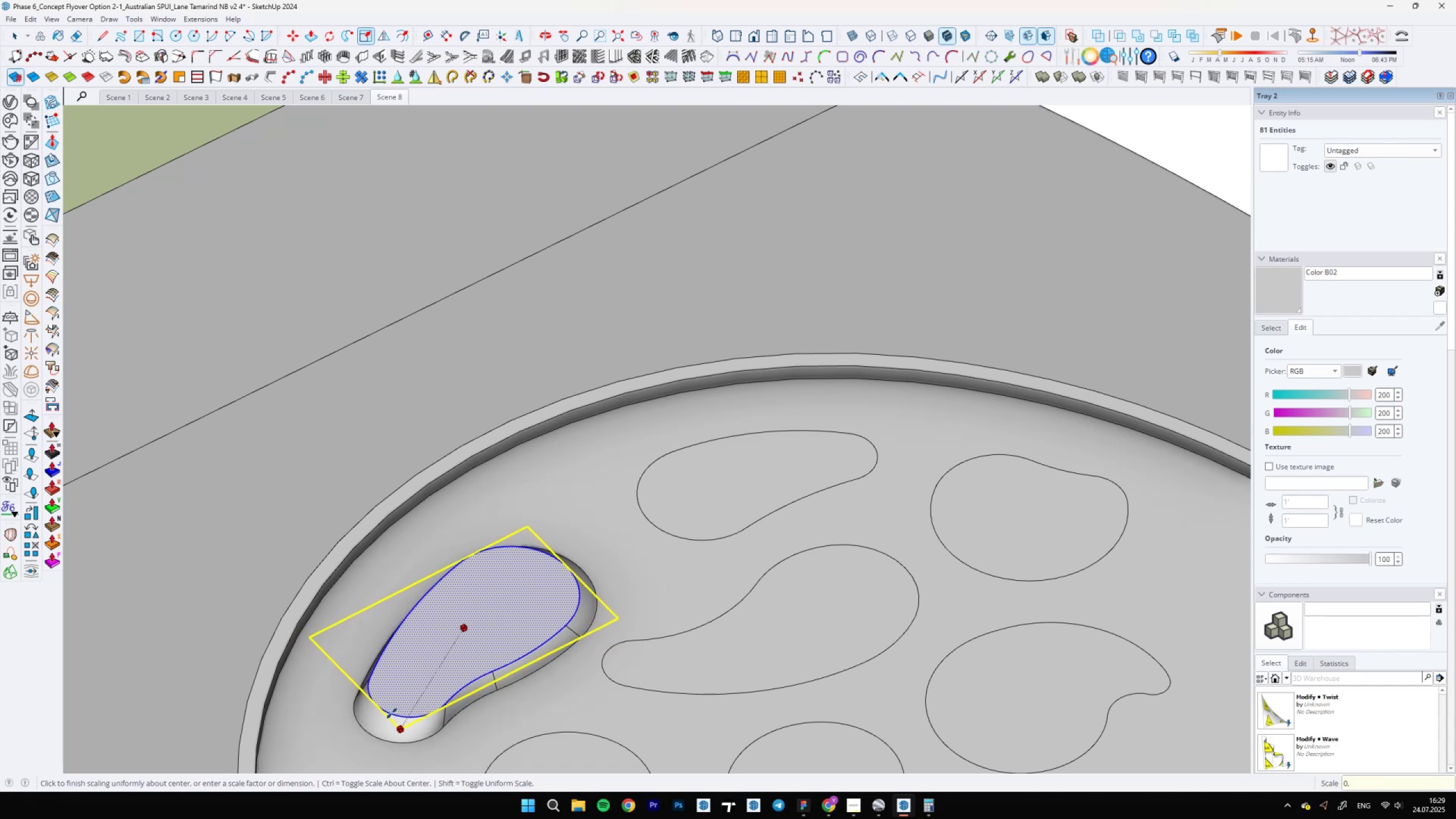 
key(9)
 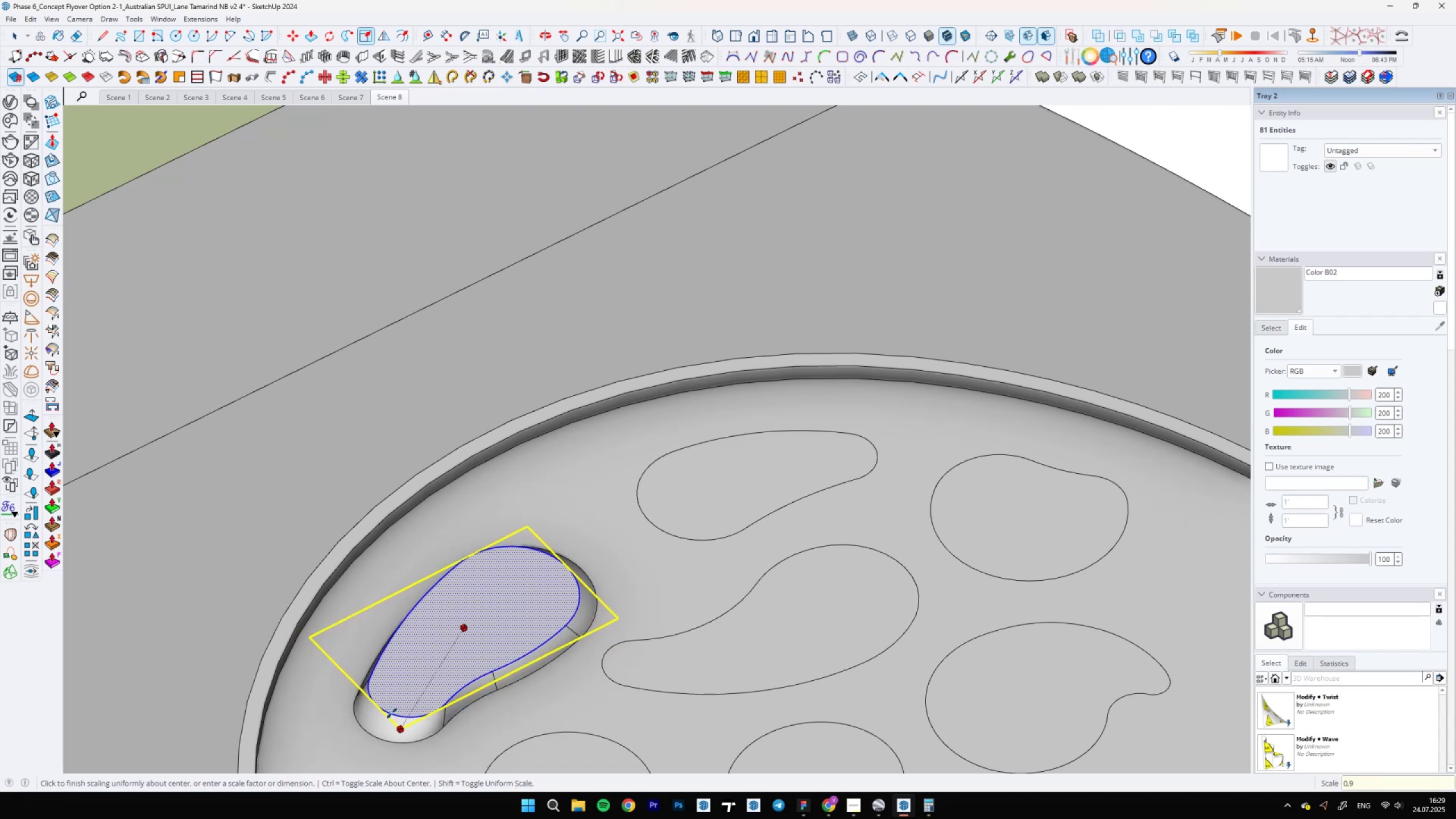 
key(Enter)
 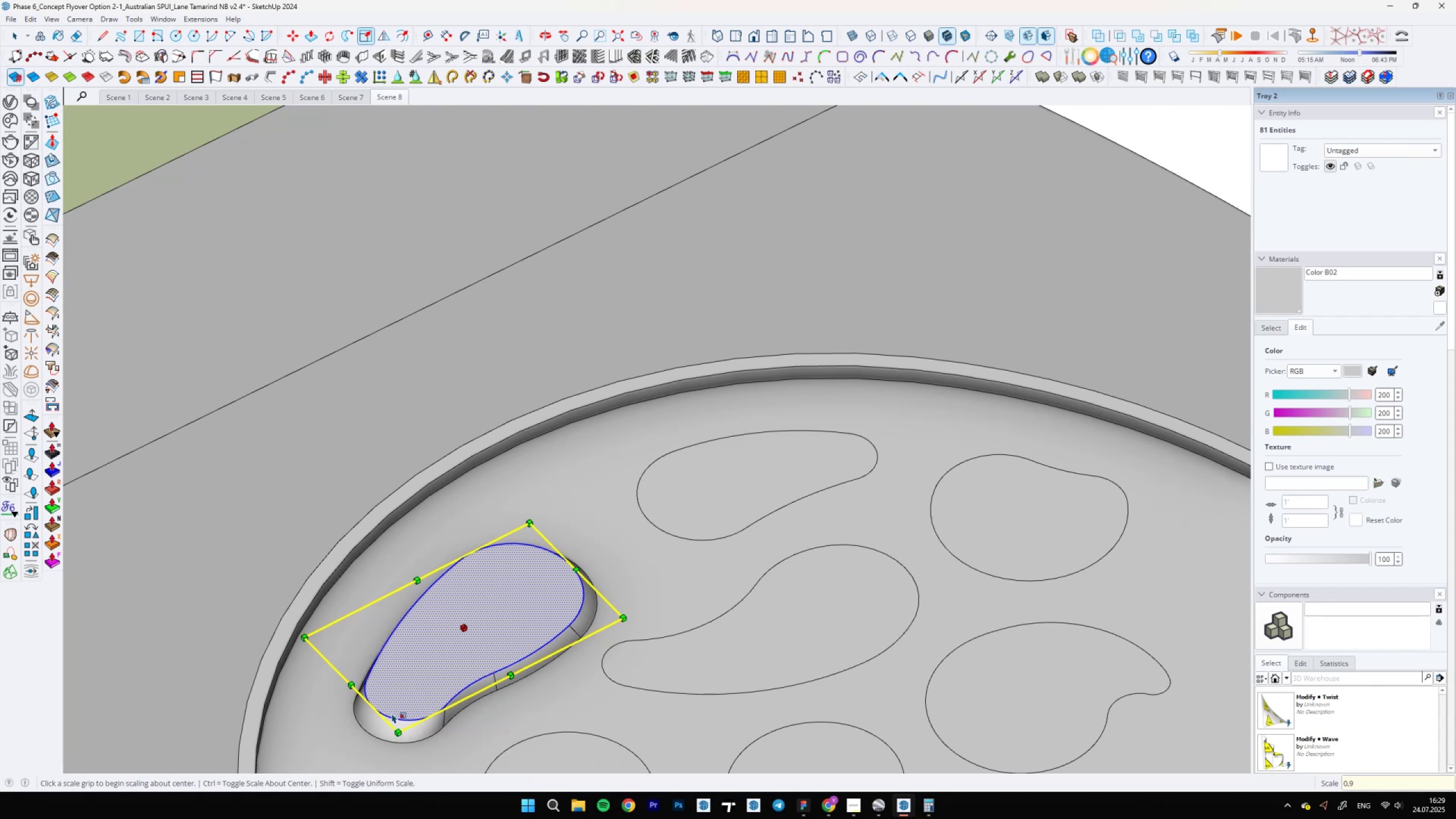 
scroll: coordinate [697, 481], scroll_direction: down, amount: 4.0
 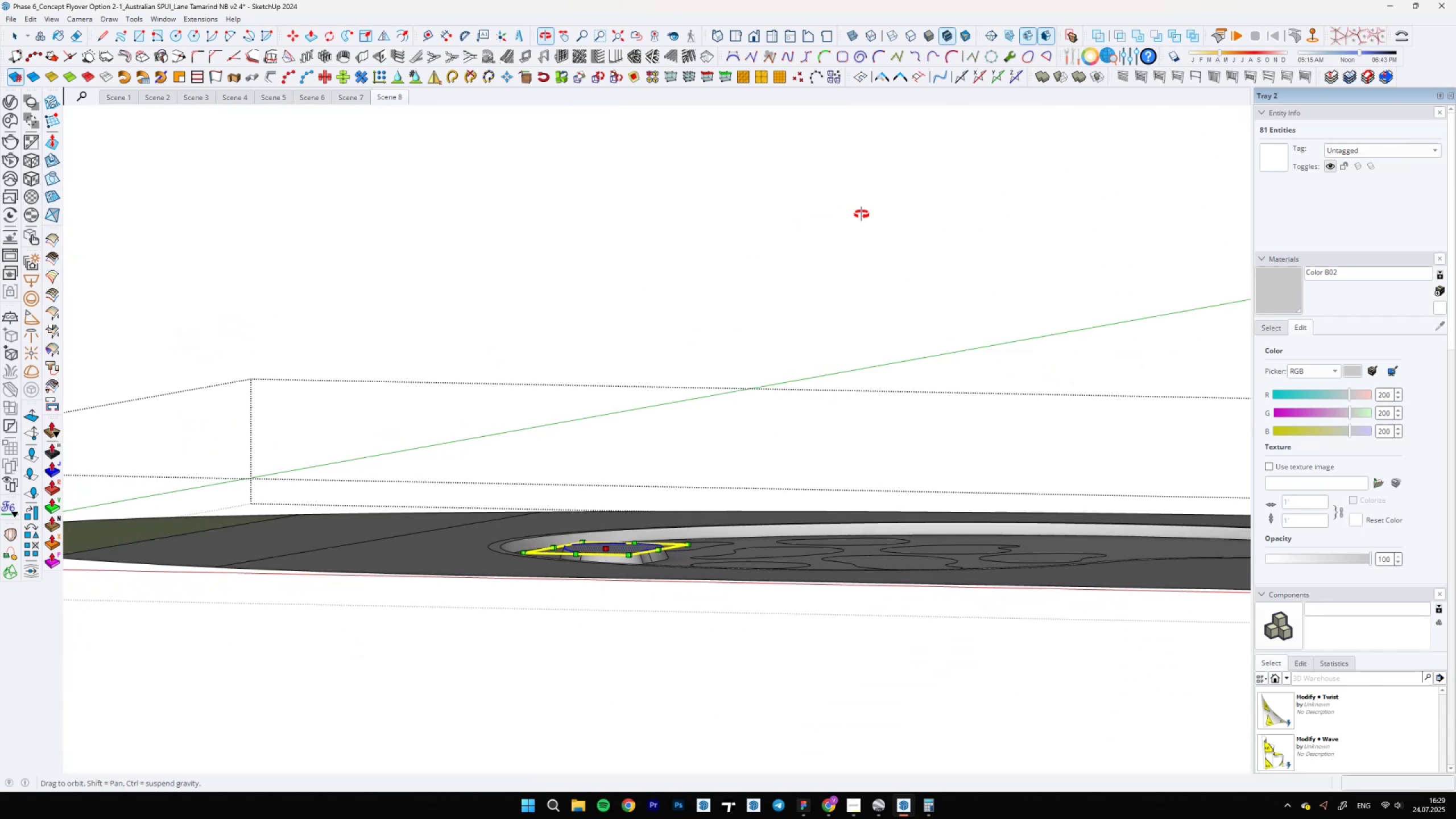 
key(Control+ControlLeft)
 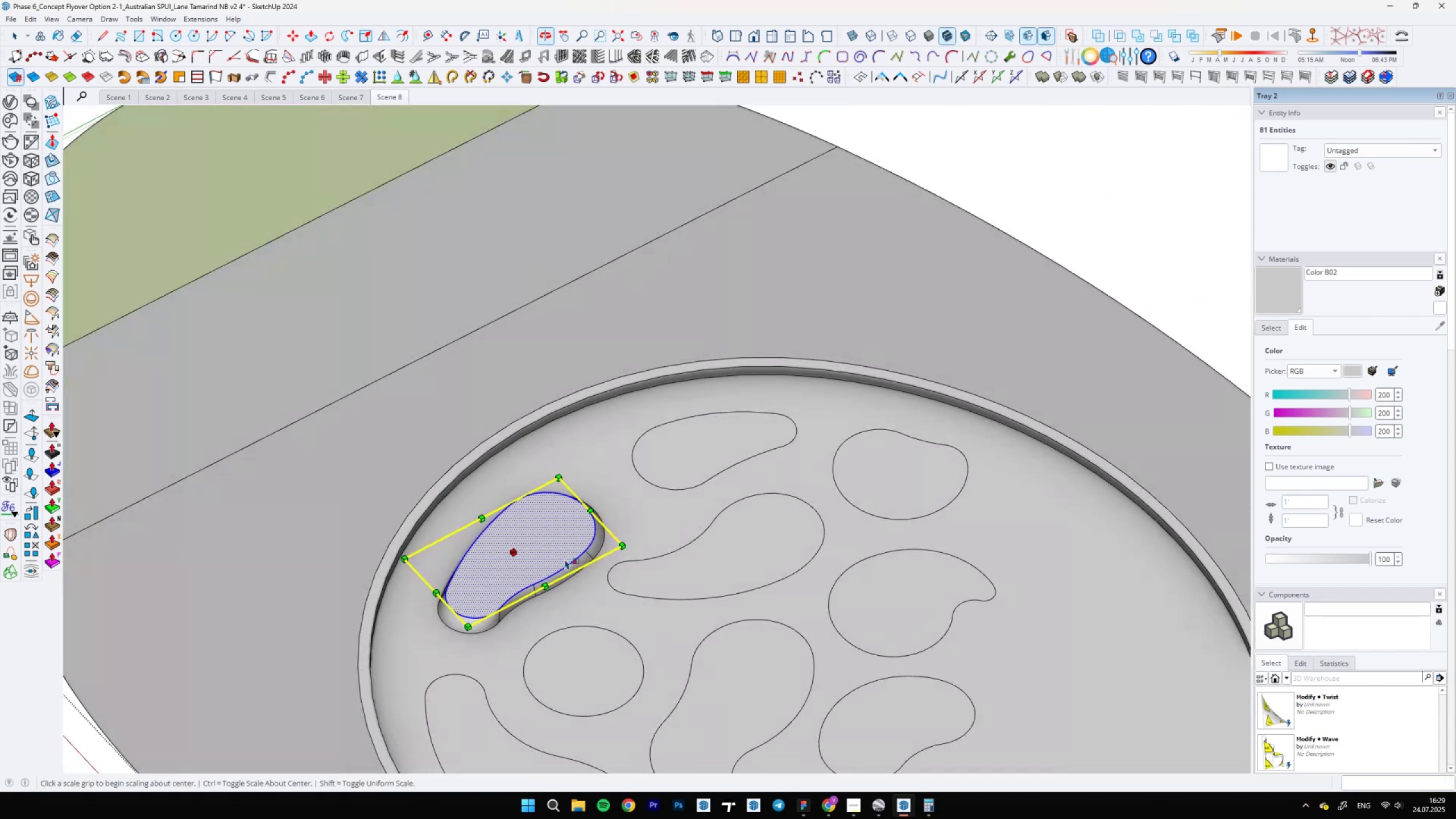 
key(Control+Z)
 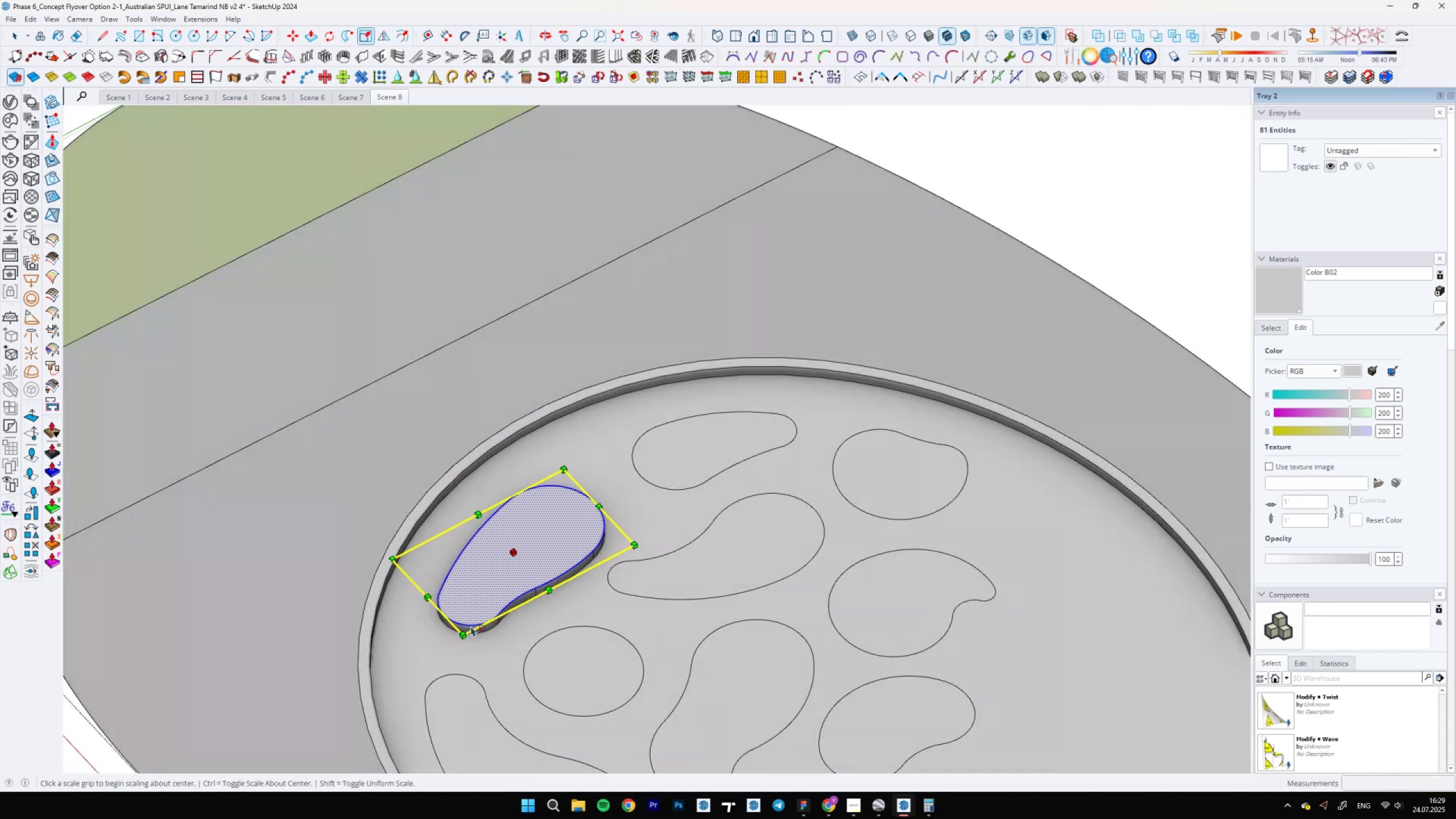 
left_click([464, 634])
 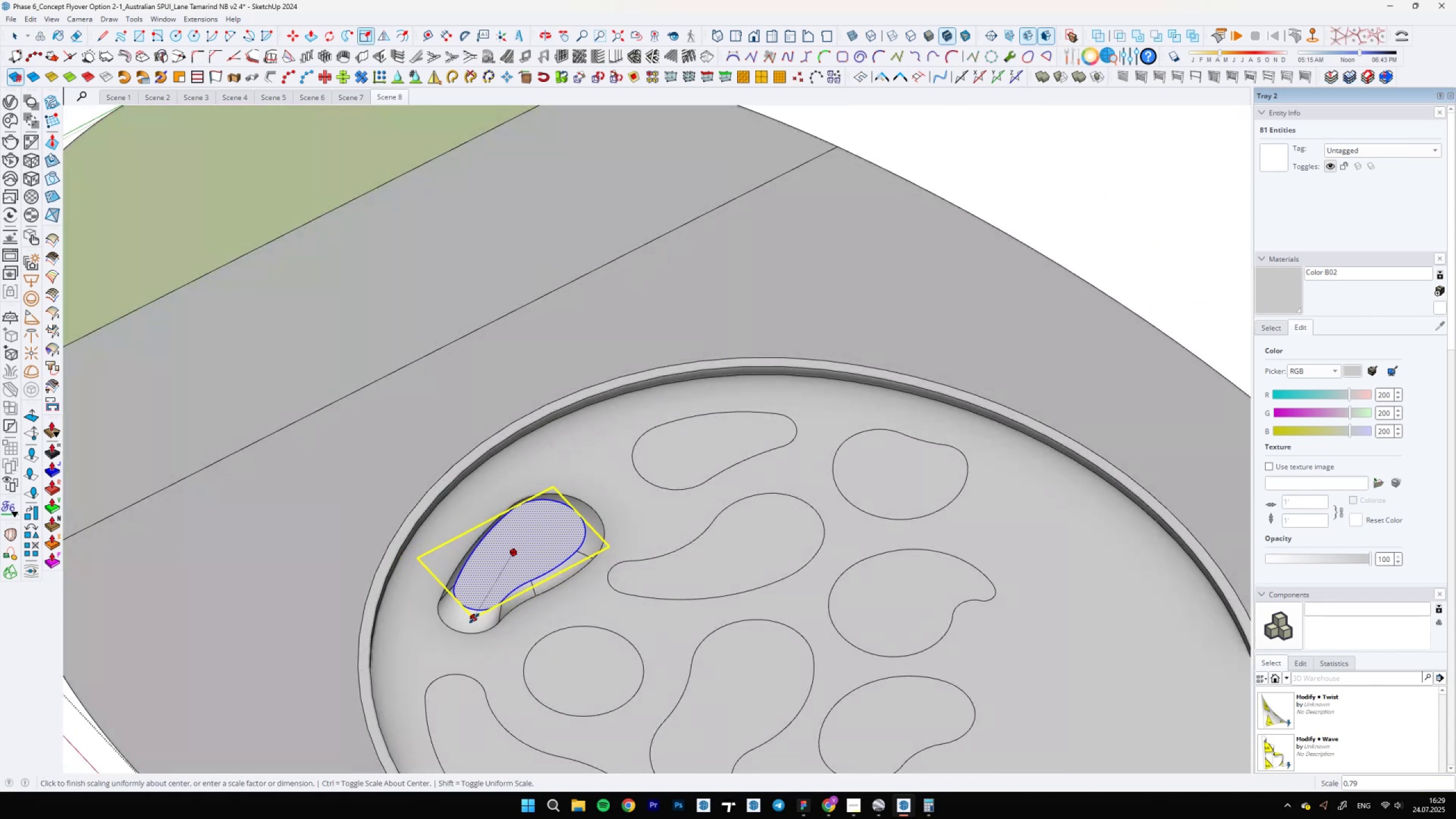 
key(0)
 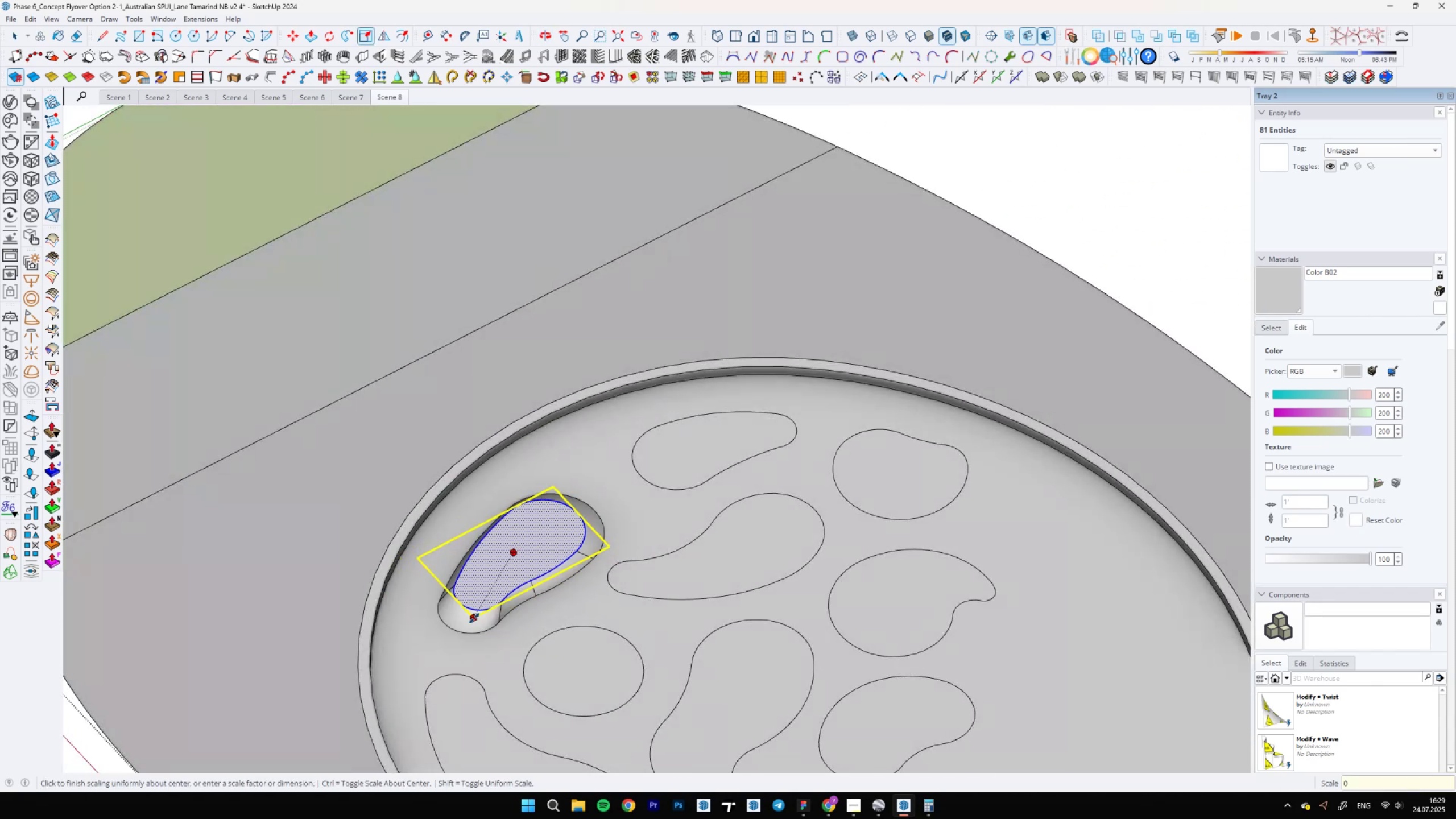 
key(Comma)
 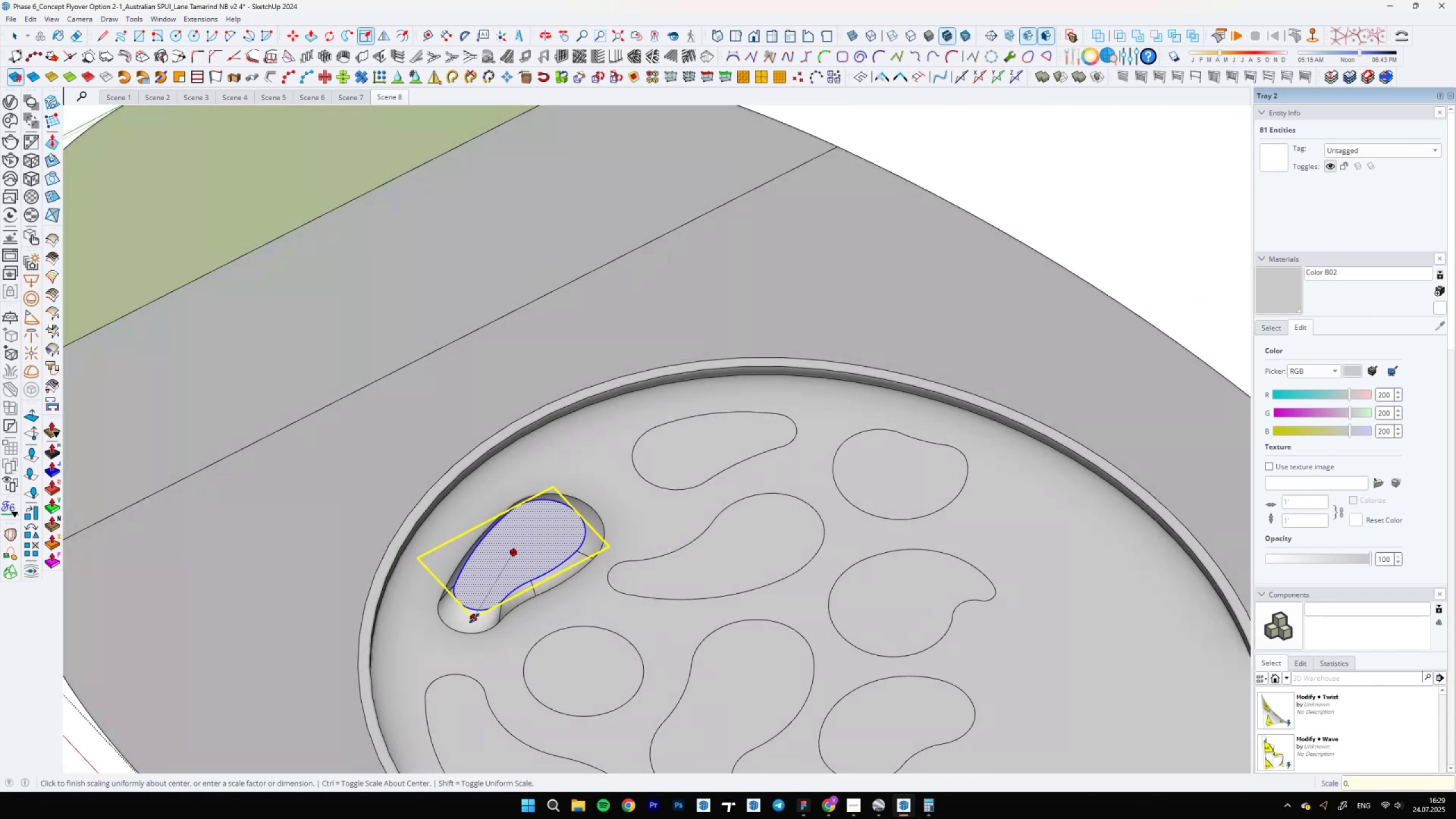 
key(8)
 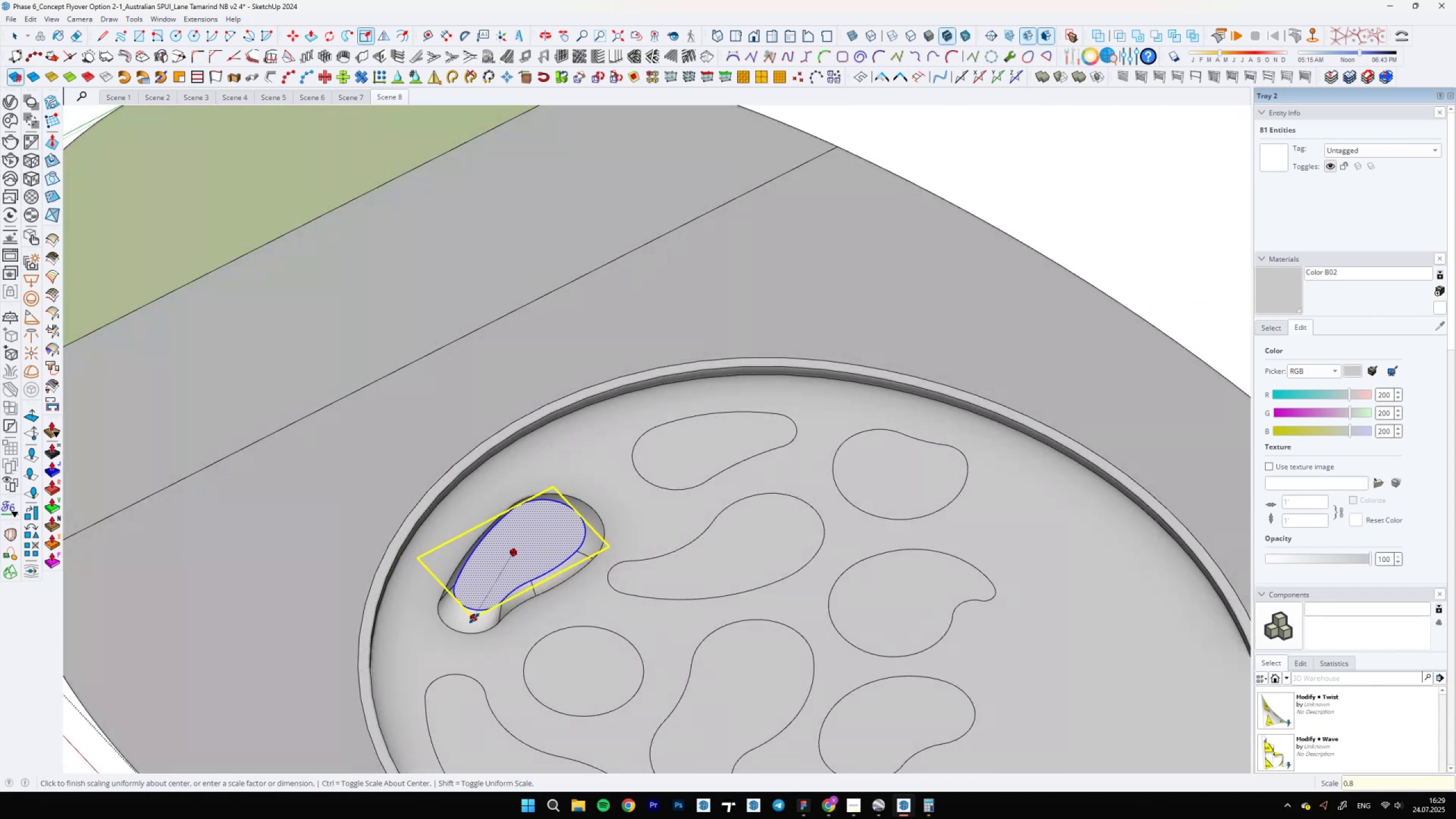 
key(Enter)
 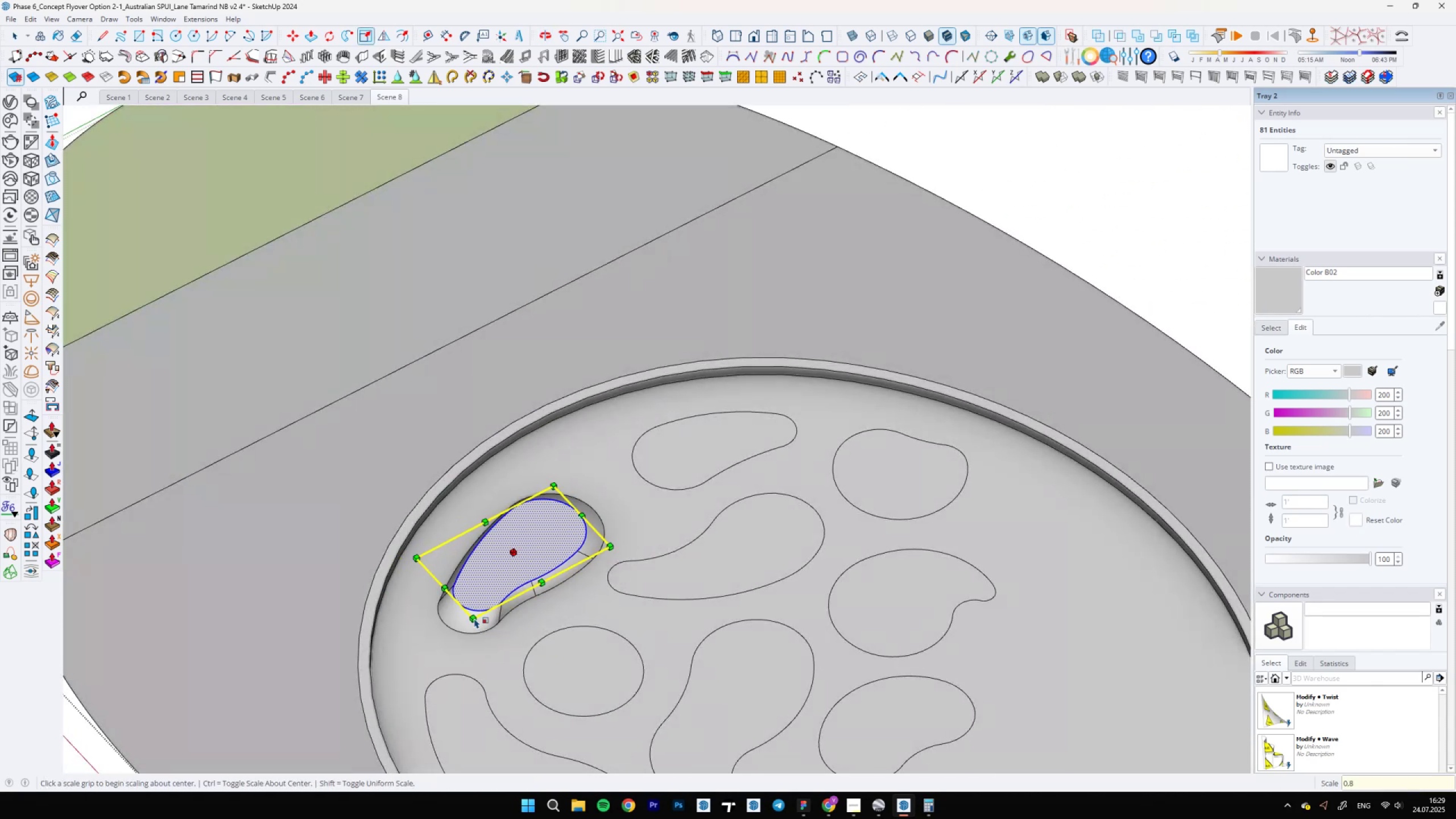 
key(Space)
 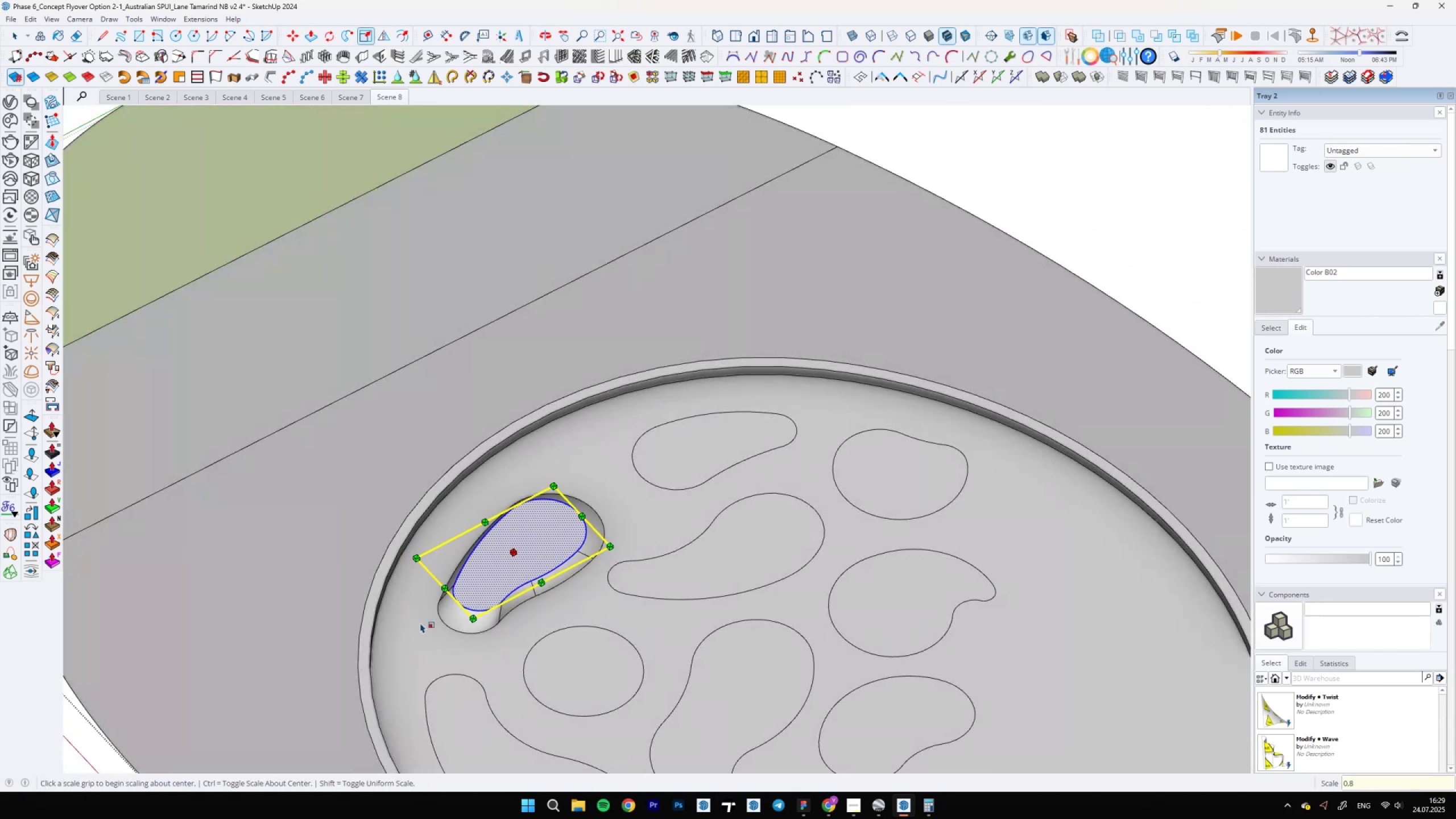 
scroll: coordinate [412, 582], scroll_direction: down, amount: 5.0
 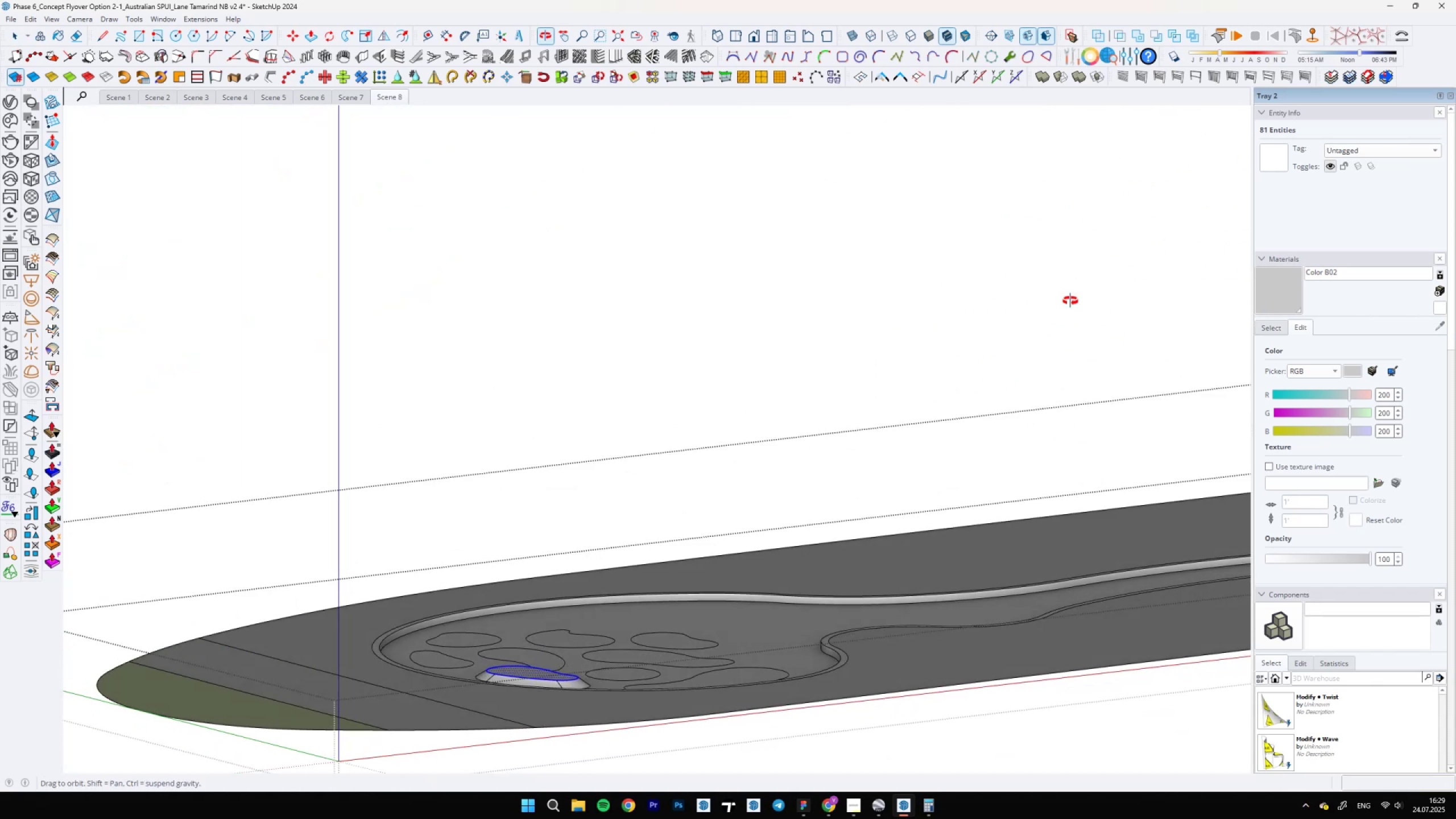 
scroll: coordinate [444, 597], scroll_direction: up, amount: 12.0
 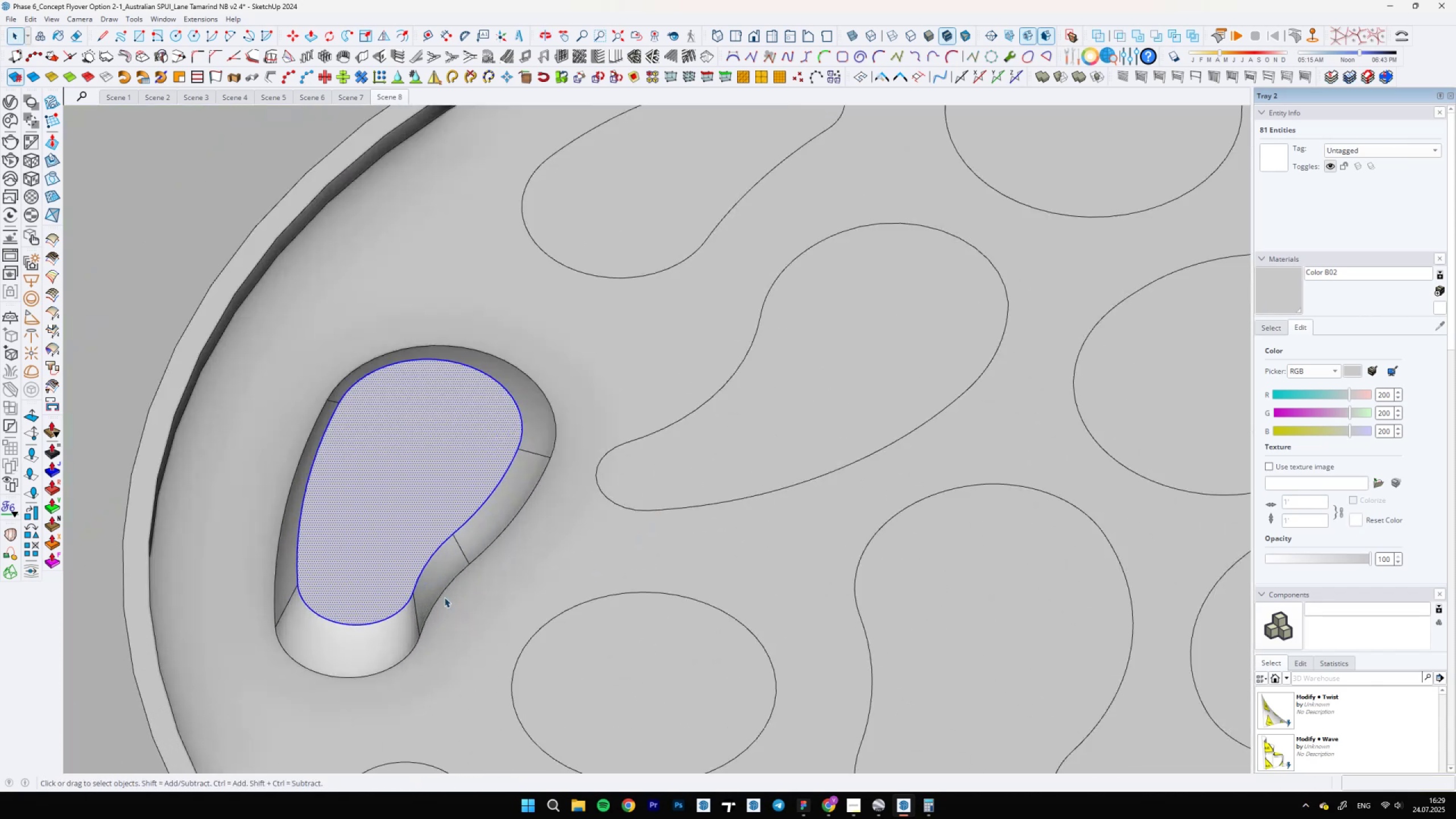 
key(E)
 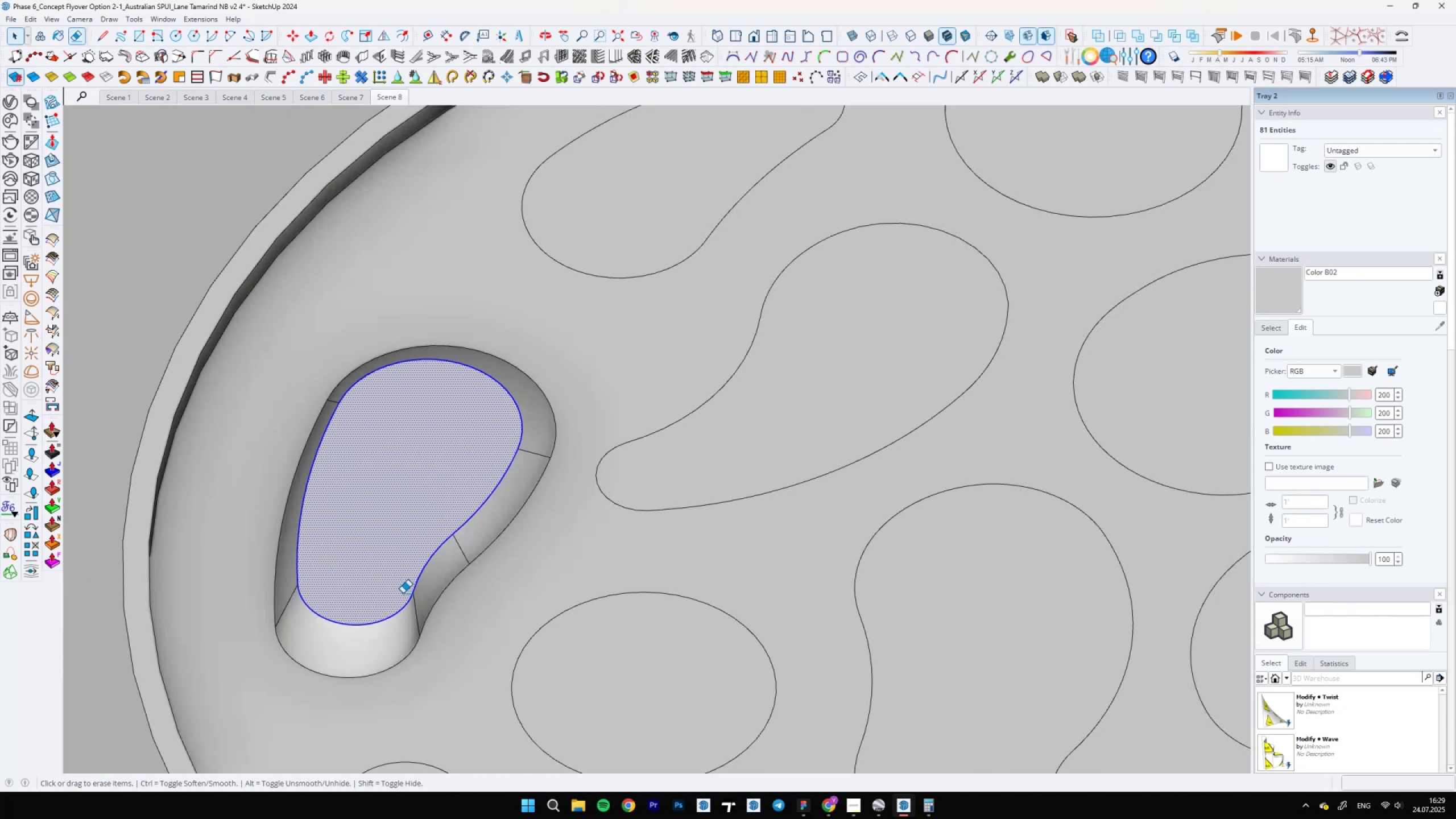 
key(Control+ControlLeft)
 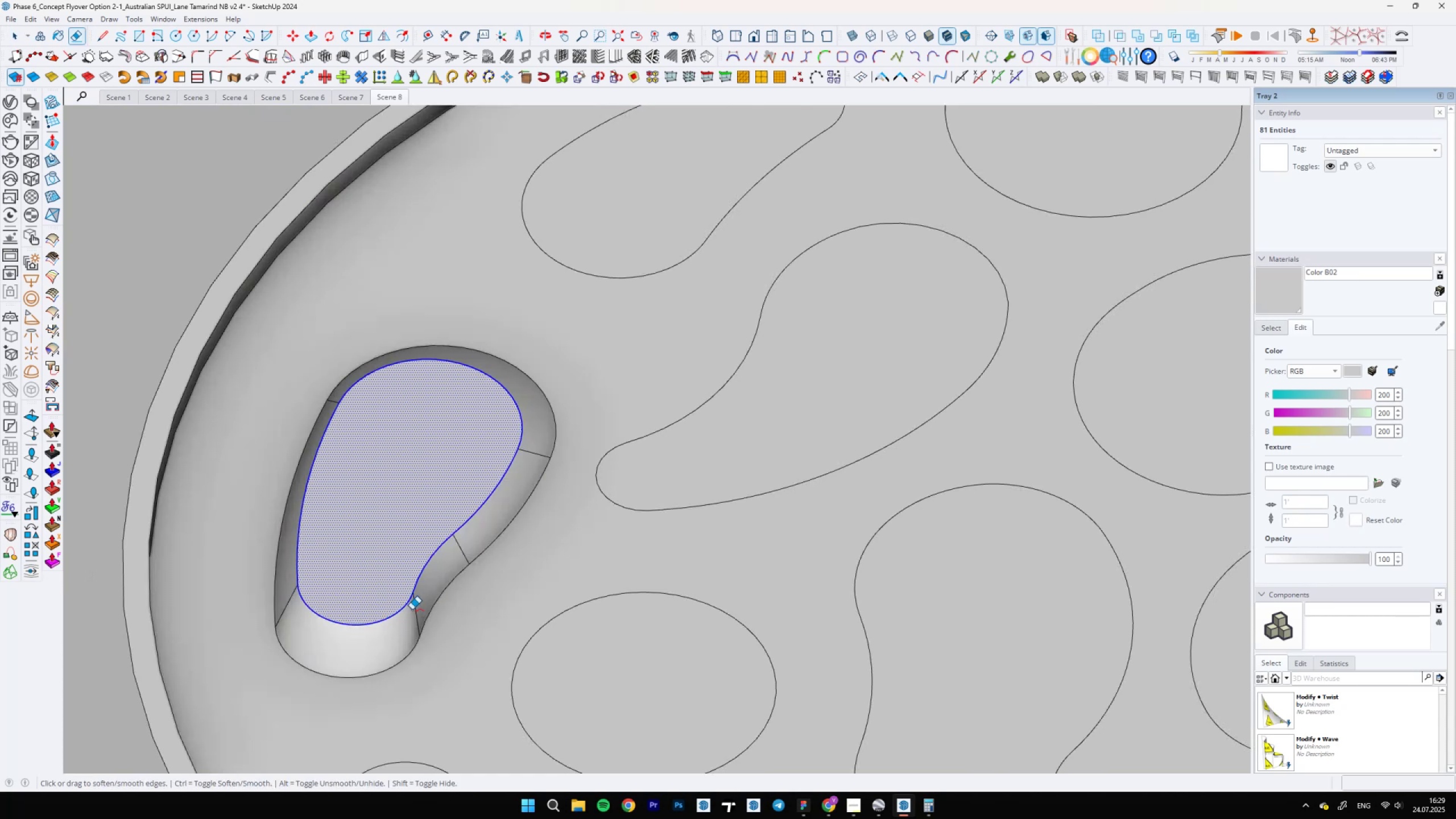 
left_click_drag(start_coordinate=[417, 606], to_coordinate=[462, 540])
 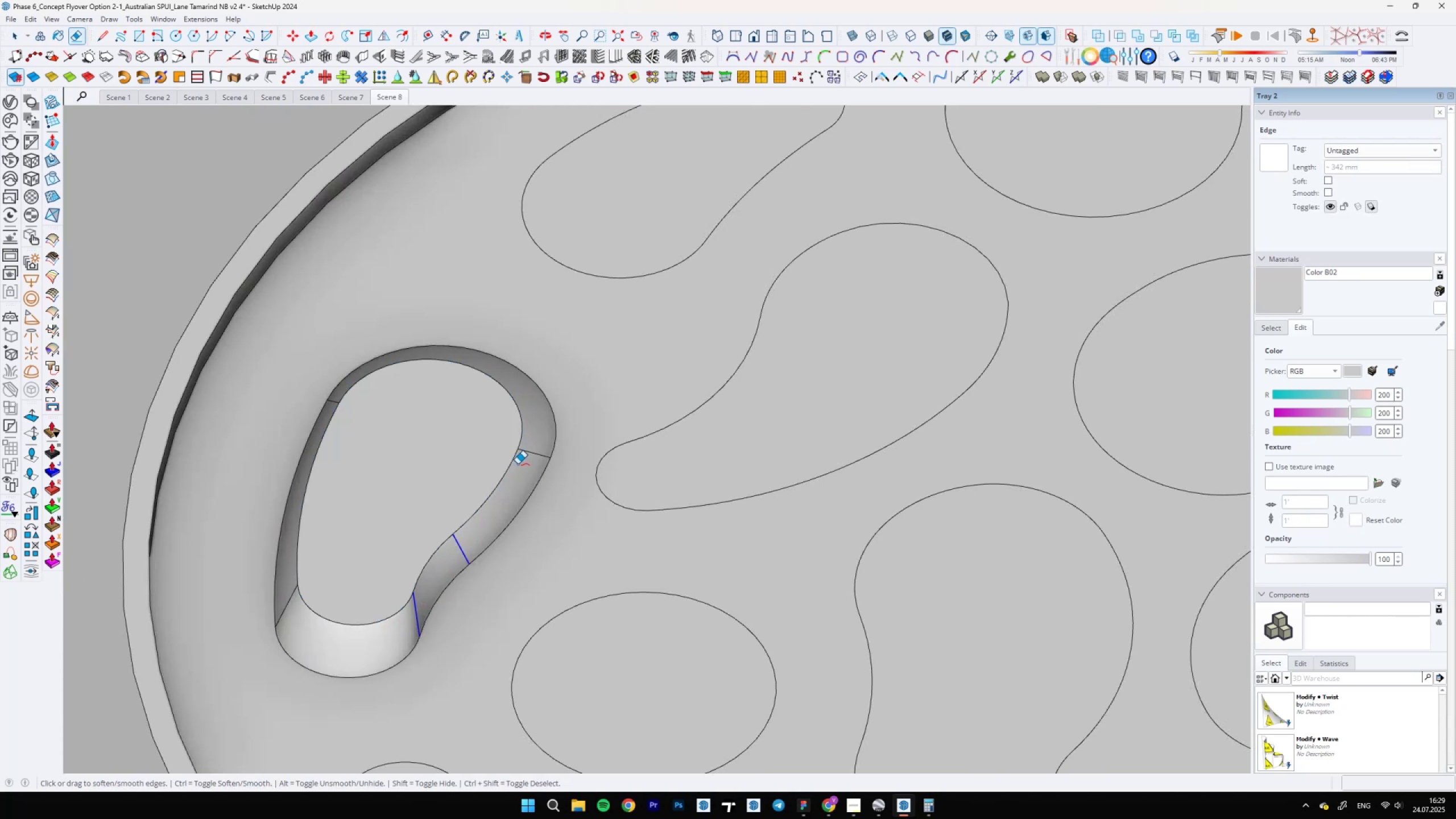 
left_click_drag(start_coordinate=[531, 452], to_coordinate=[535, 439])
 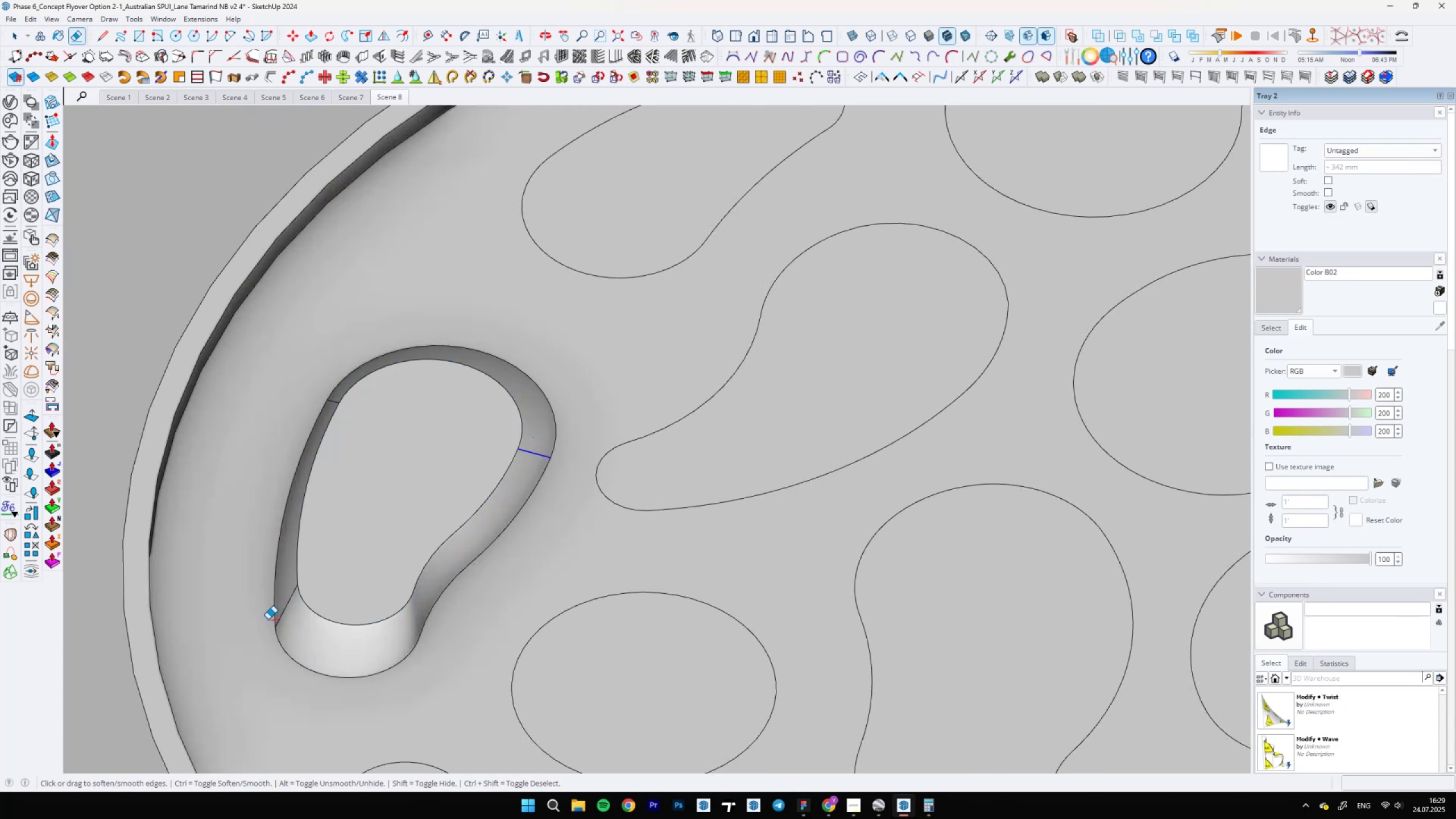 
left_click_drag(start_coordinate=[293, 604], to_coordinate=[288, 601])
 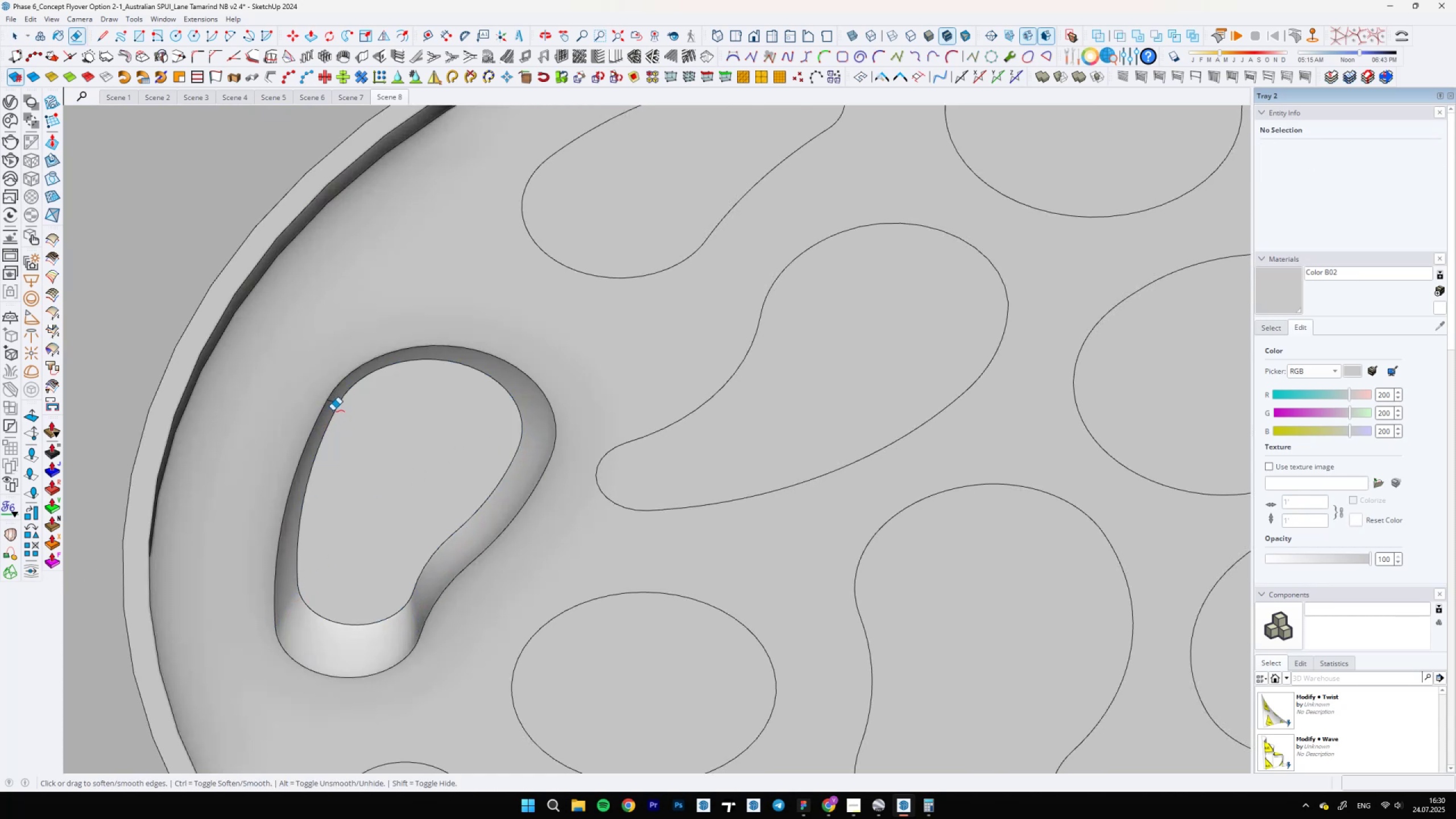 
left_click_drag(start_coordinate=[333, 398], to_coordinate=[330, 400])
 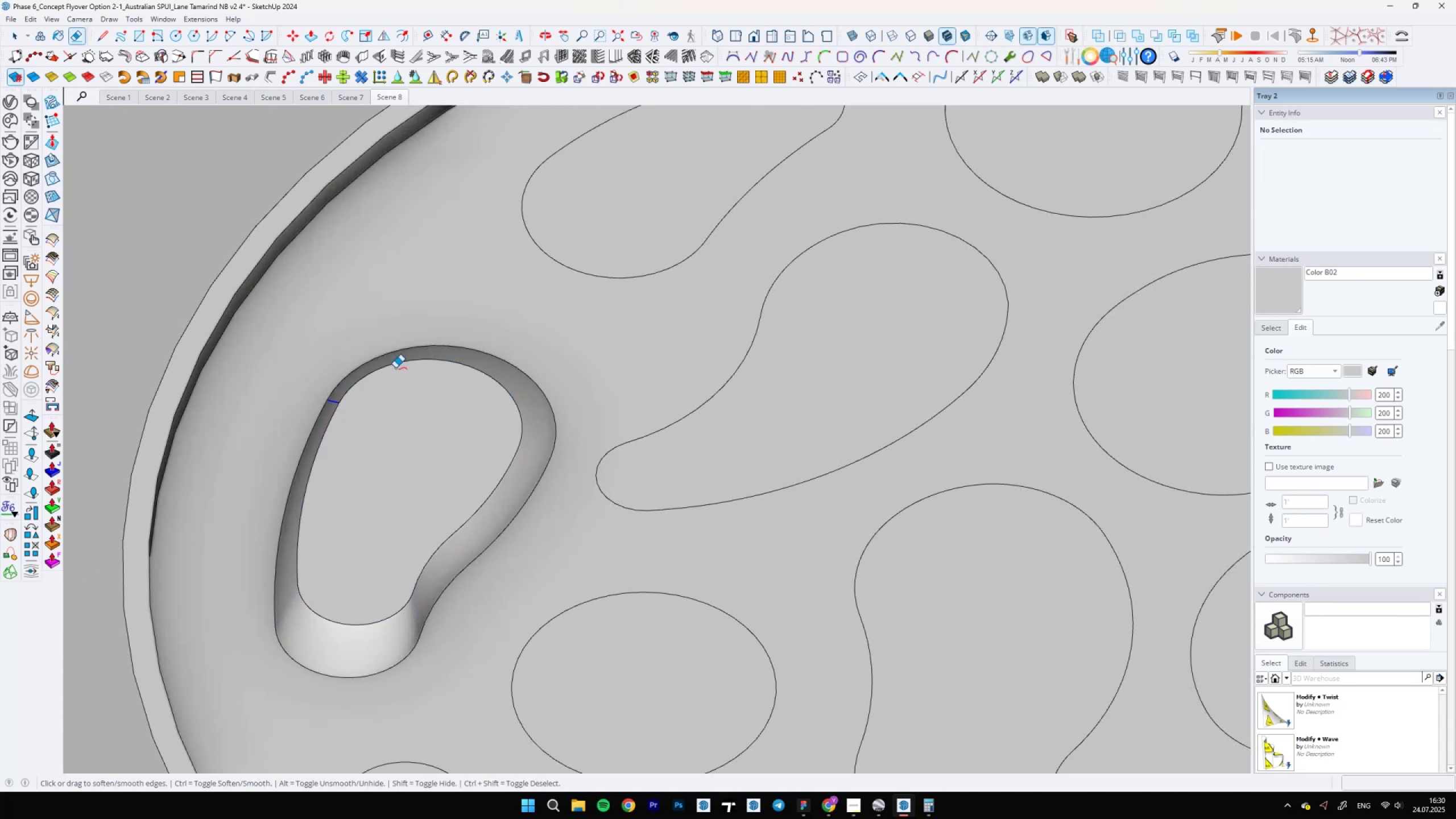 
scroll: coordinate [468, 502], scroll_direction: down, amount: 17.0
 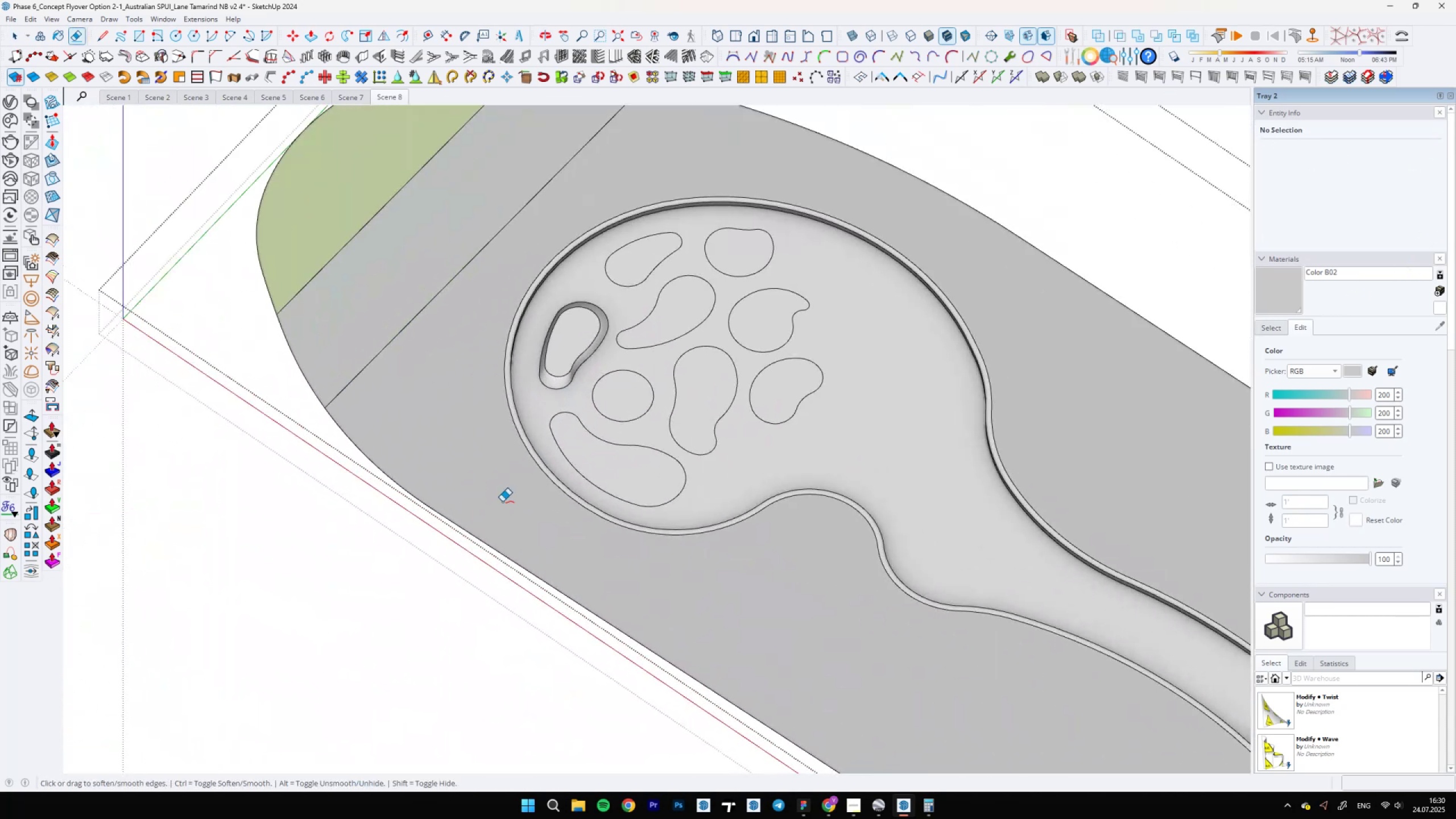 
key(P)
 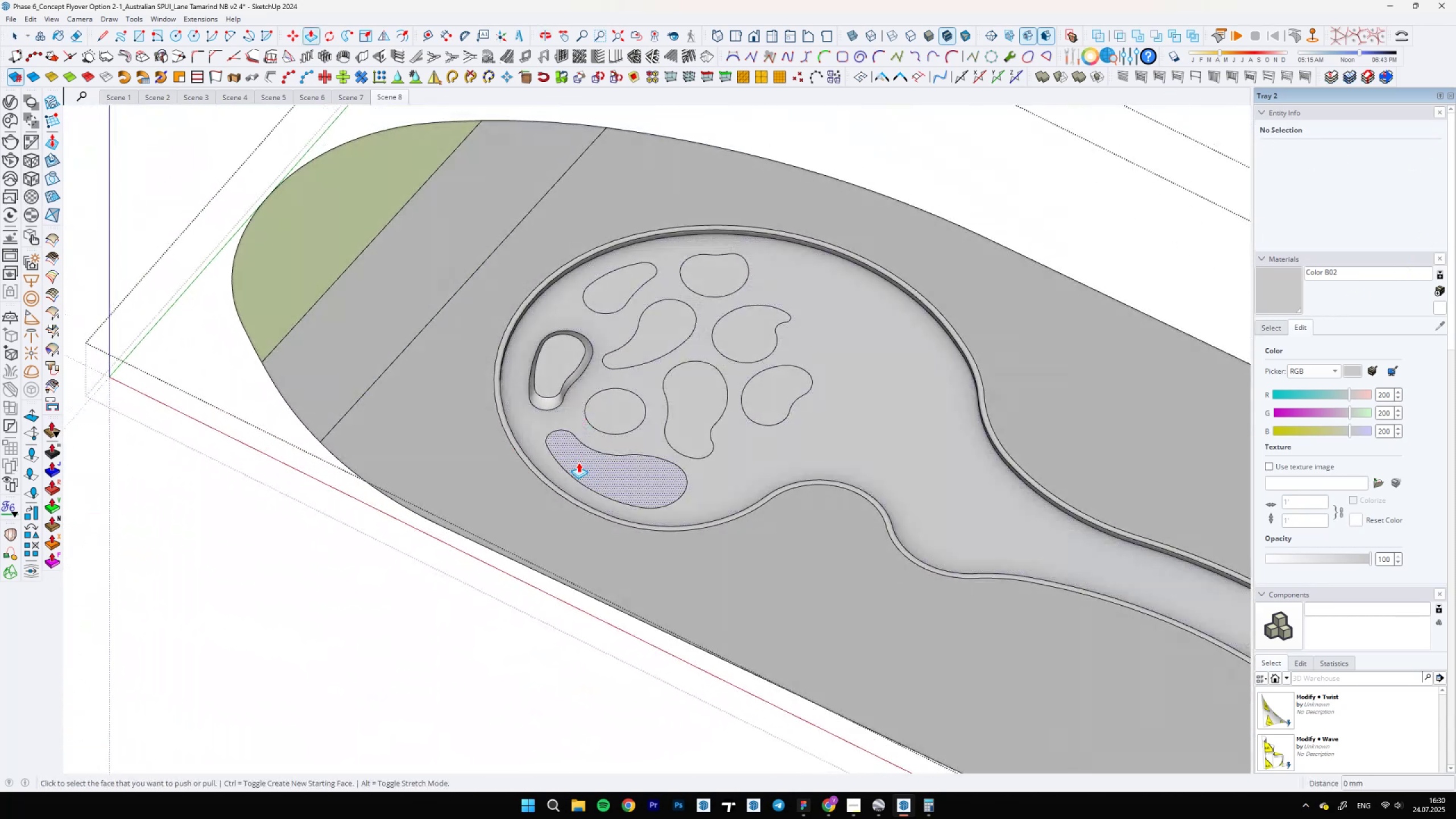 
left_click([578, 462])
 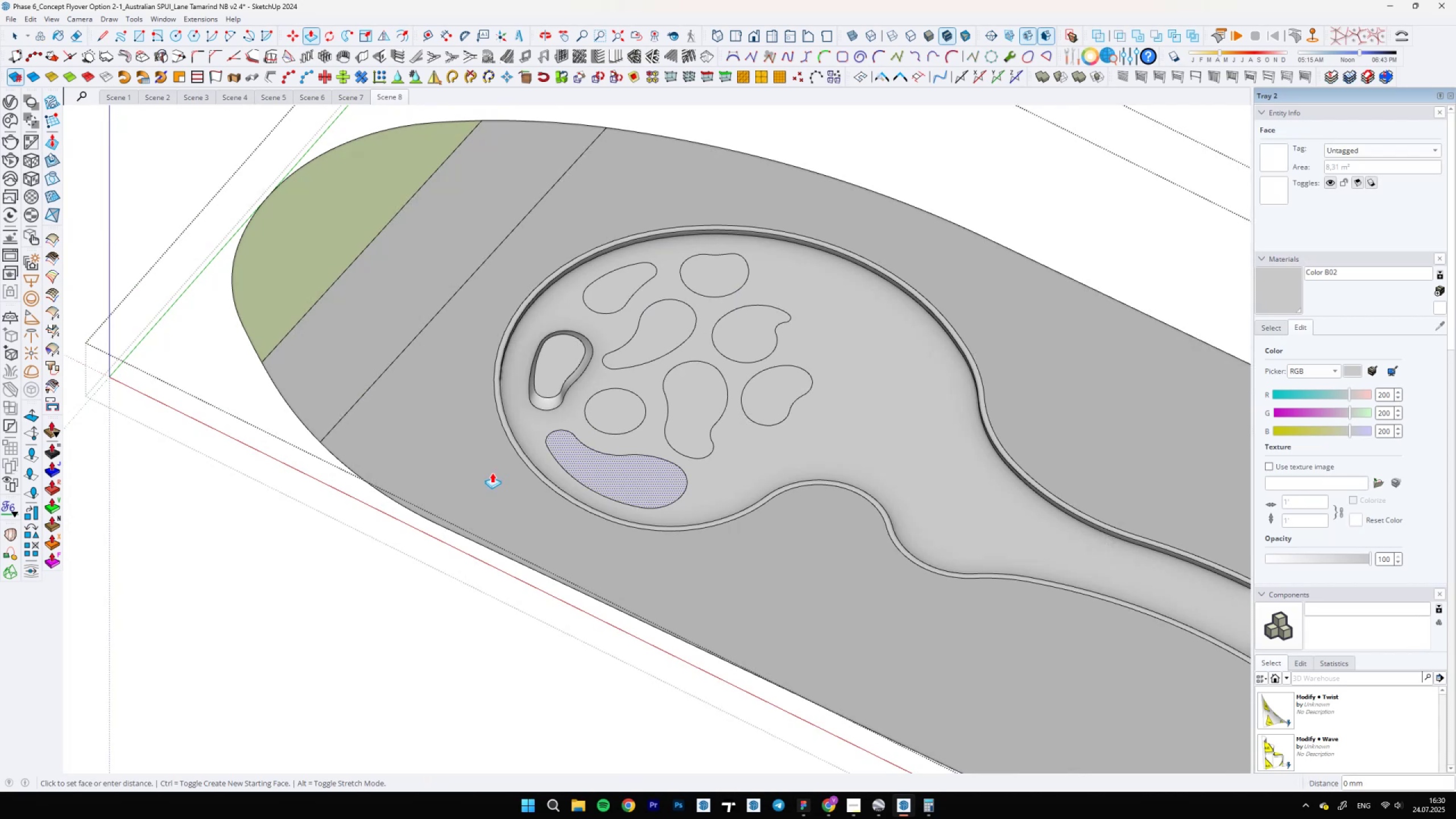 
left_click([492, 473])
 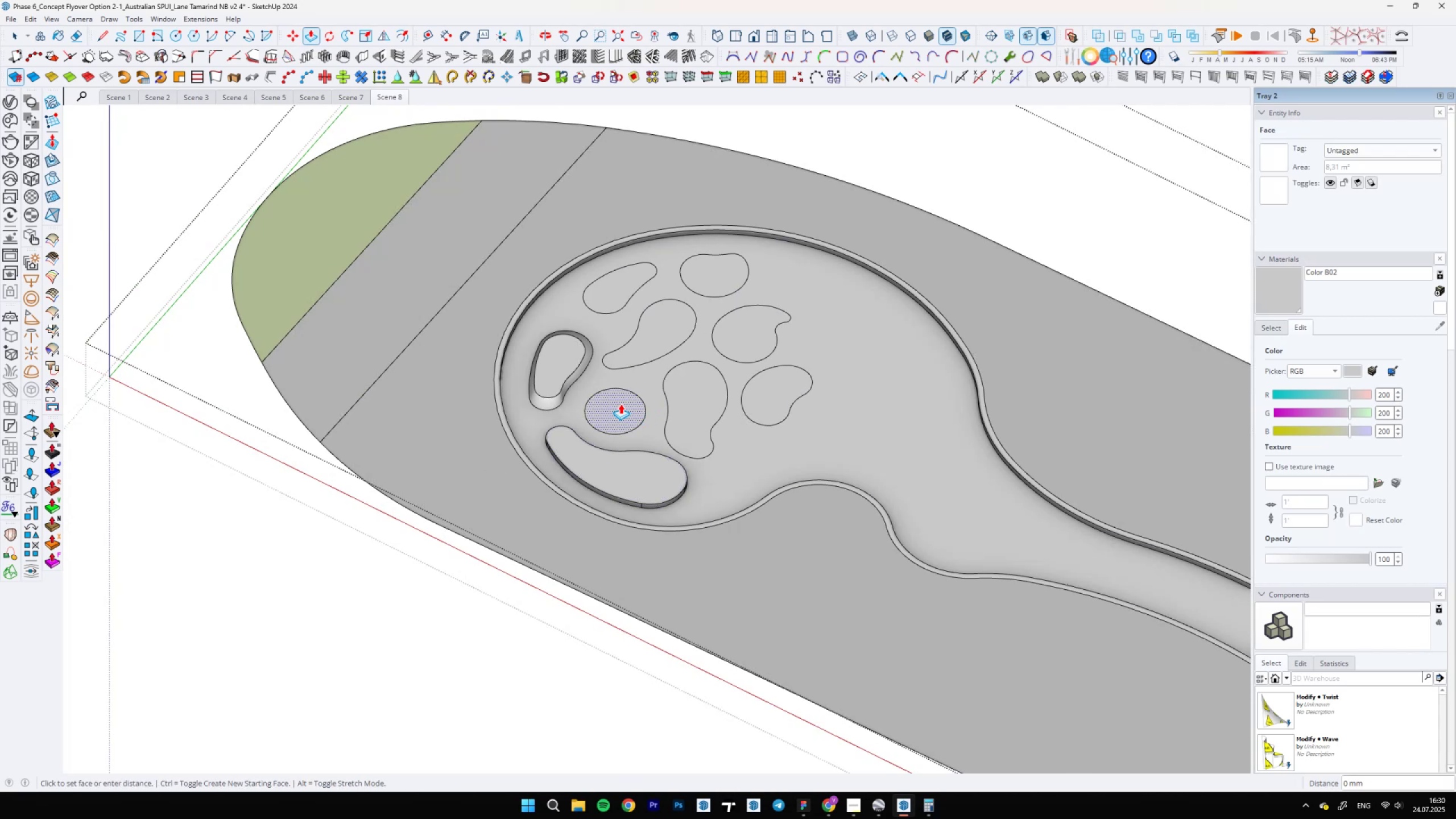 
double_click([621, 404])
 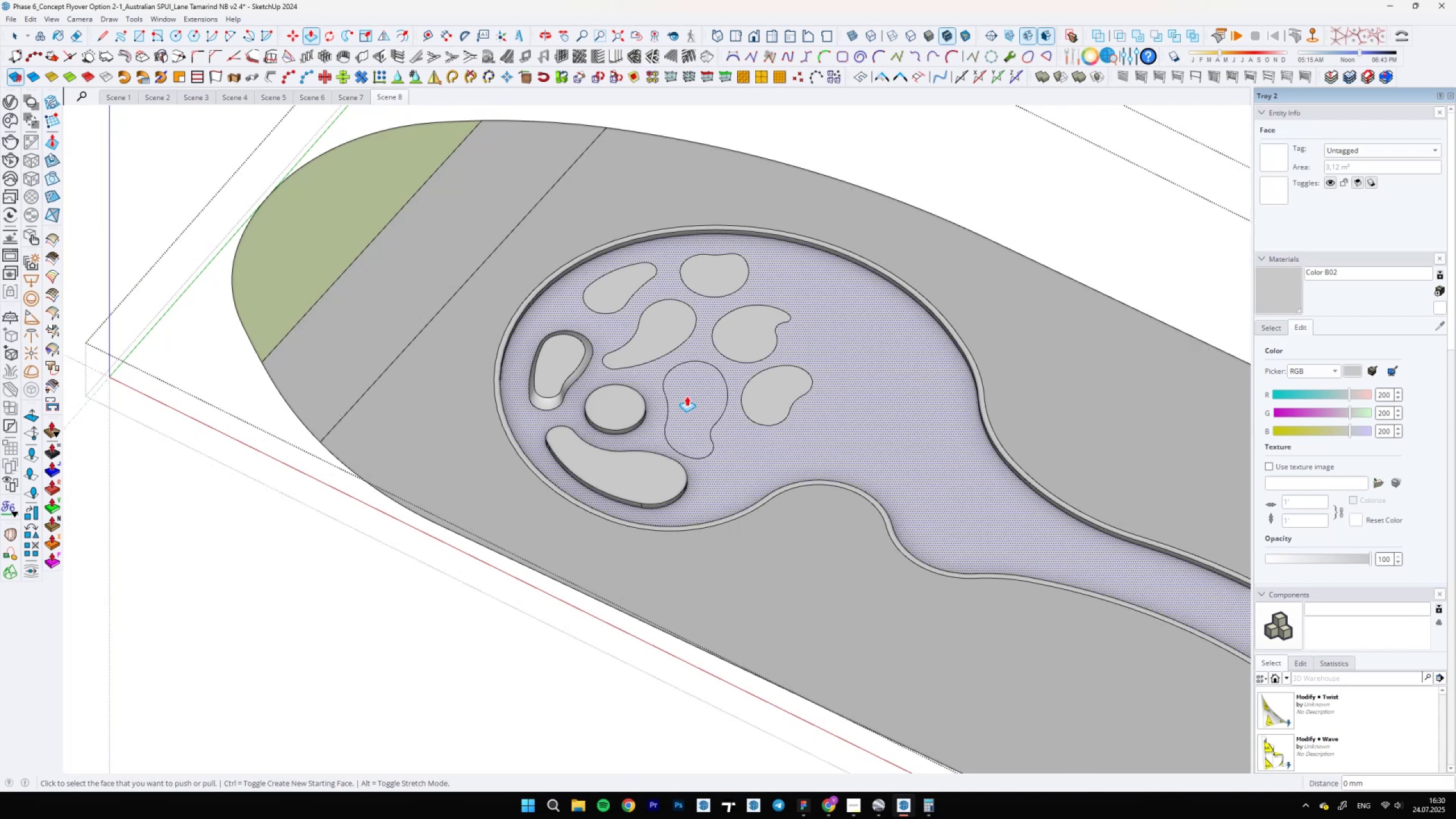 
double_click([686, 396])
 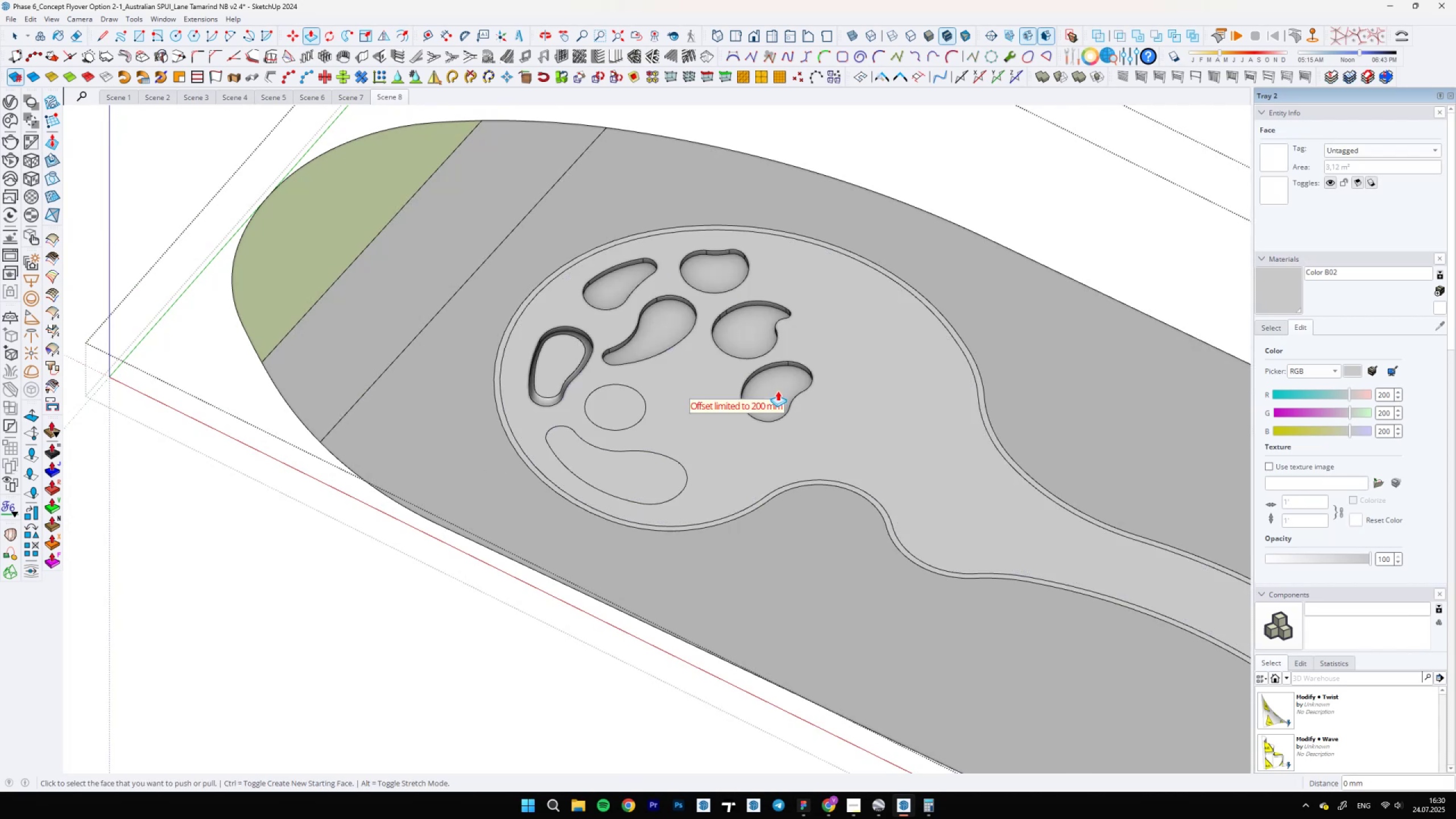 
key(Control+Z)
 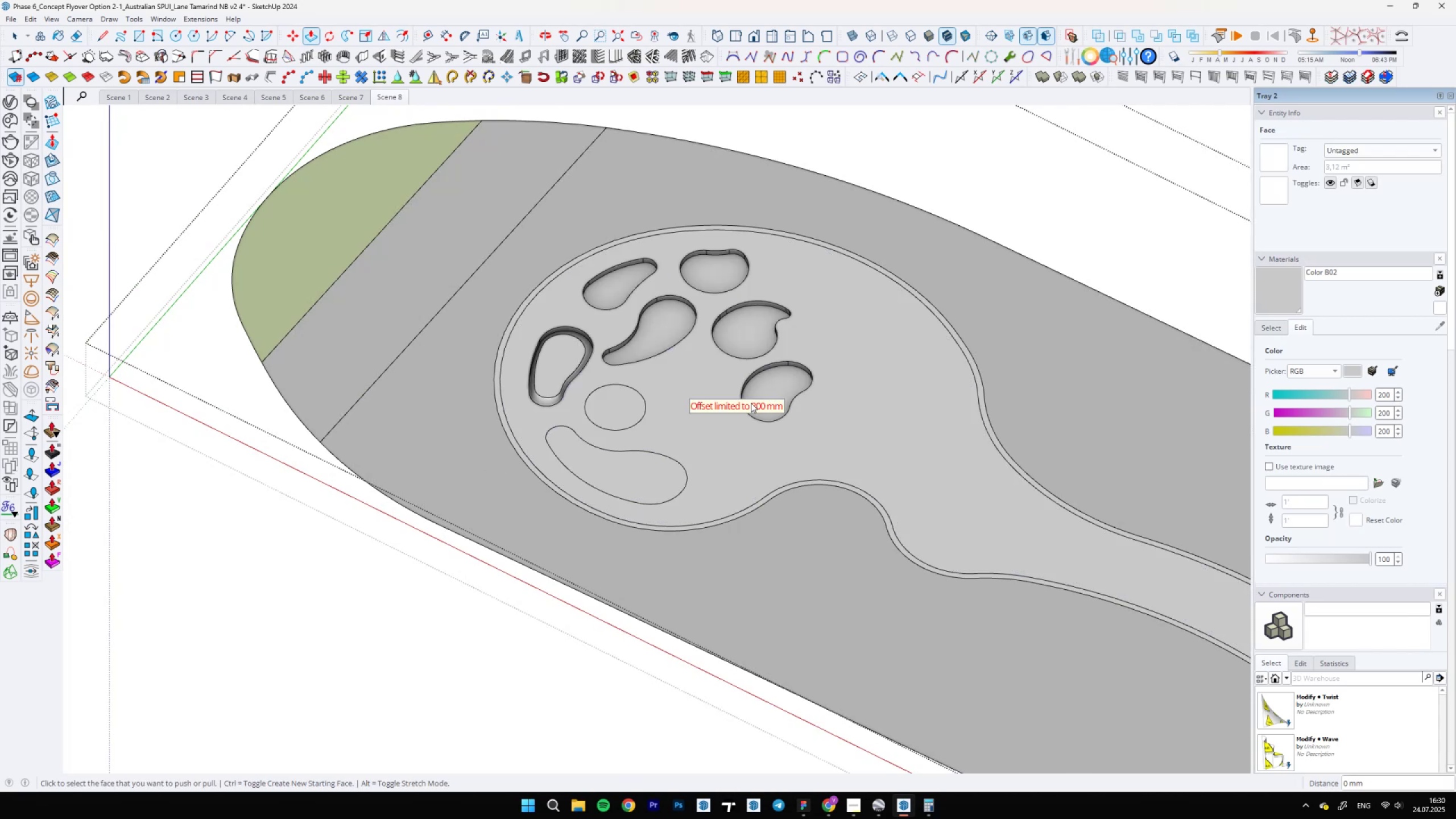 
key(Space)
 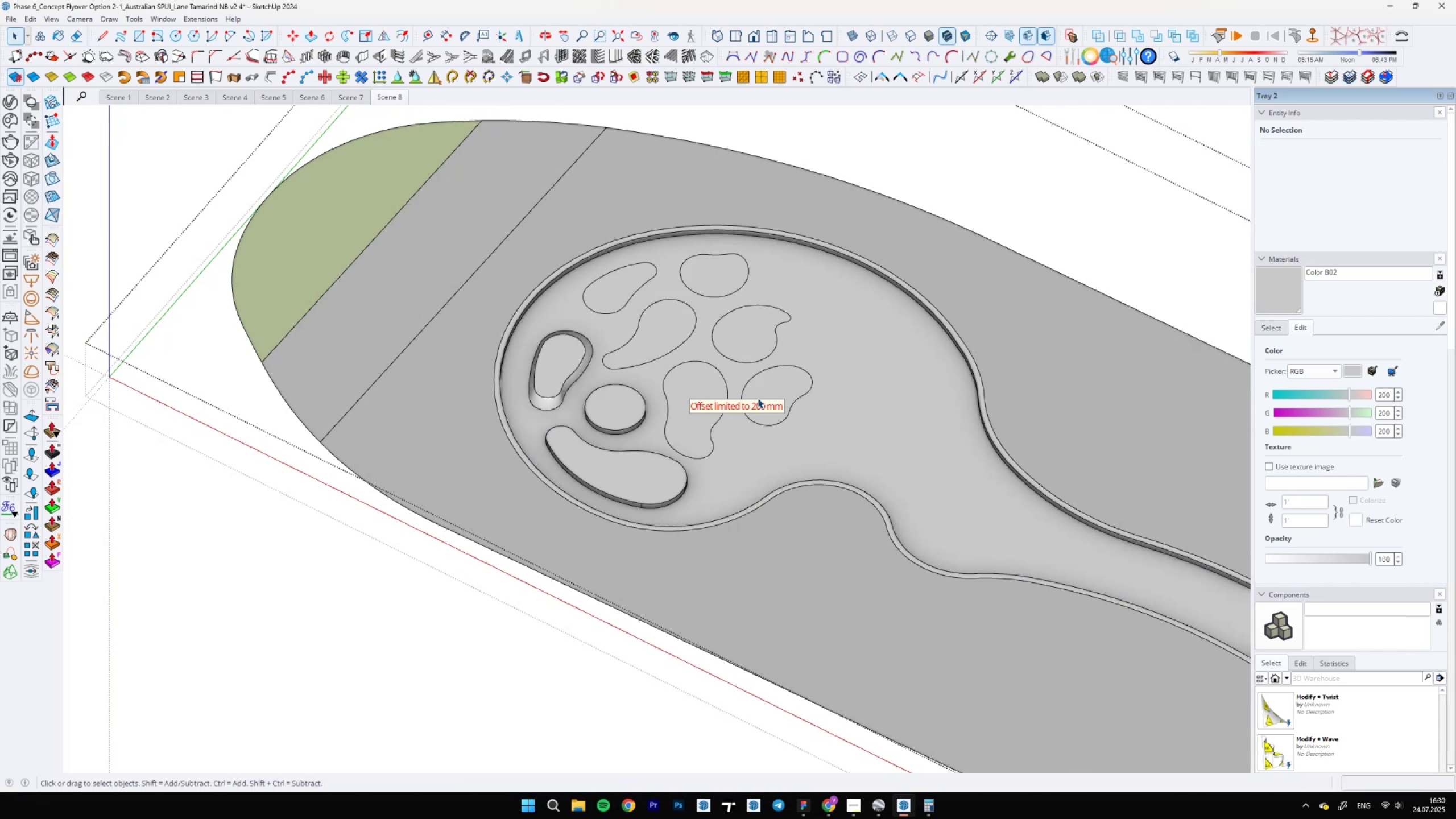 
scroll: coordinate [758, 398], scroll_direction: up, amount: 3.0
 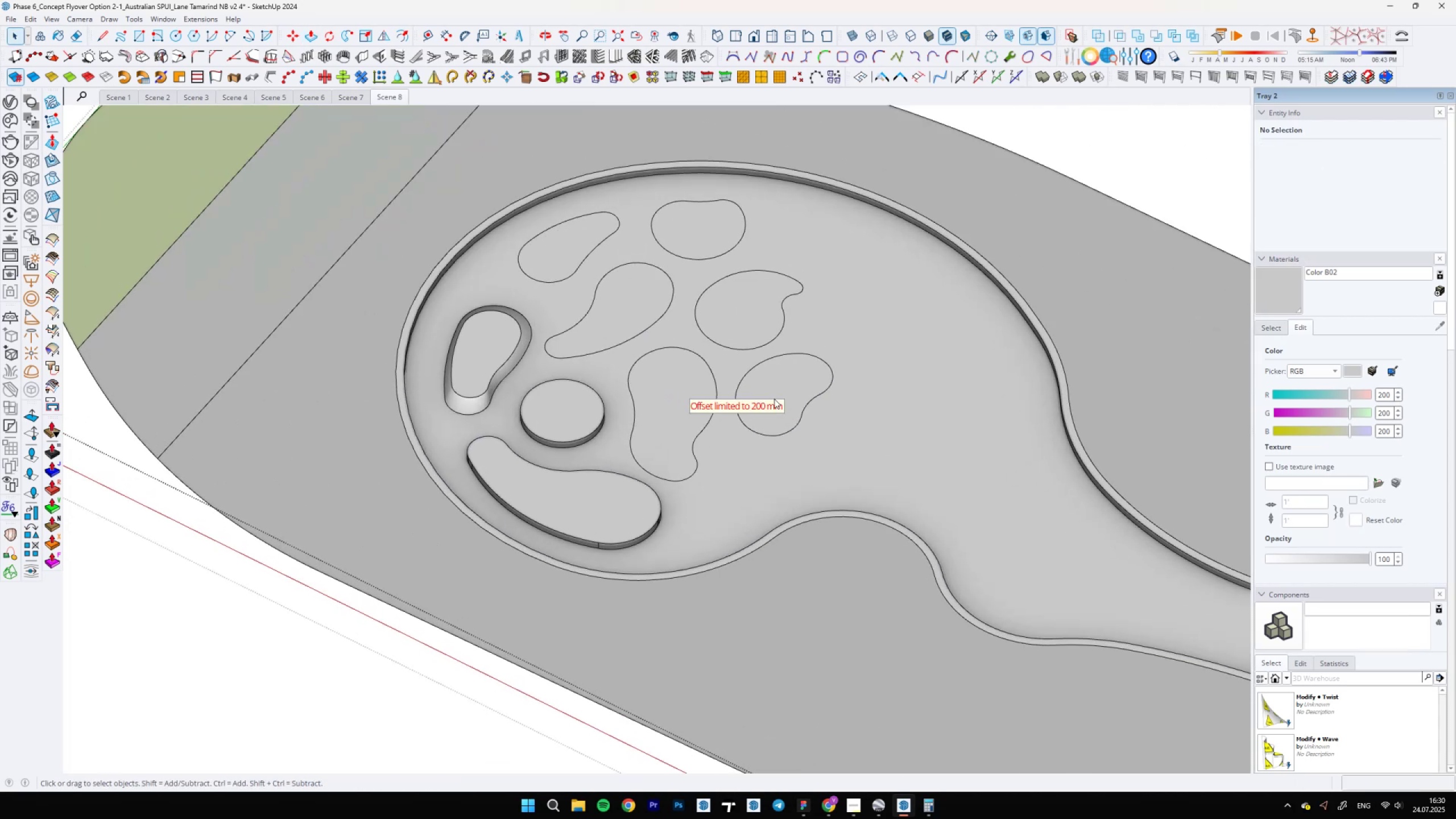 
key(P)
 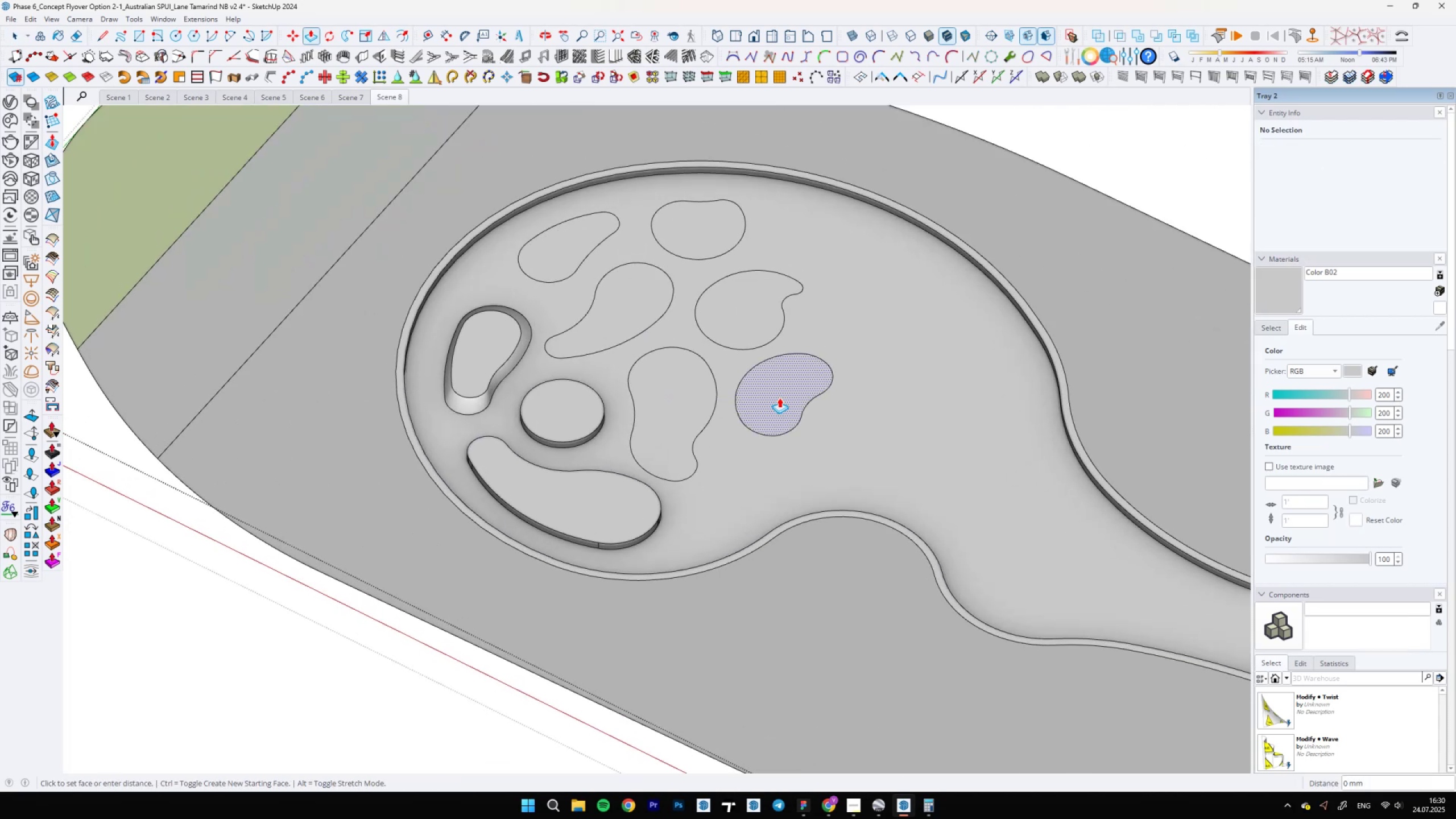 
double_click([779, 398])
 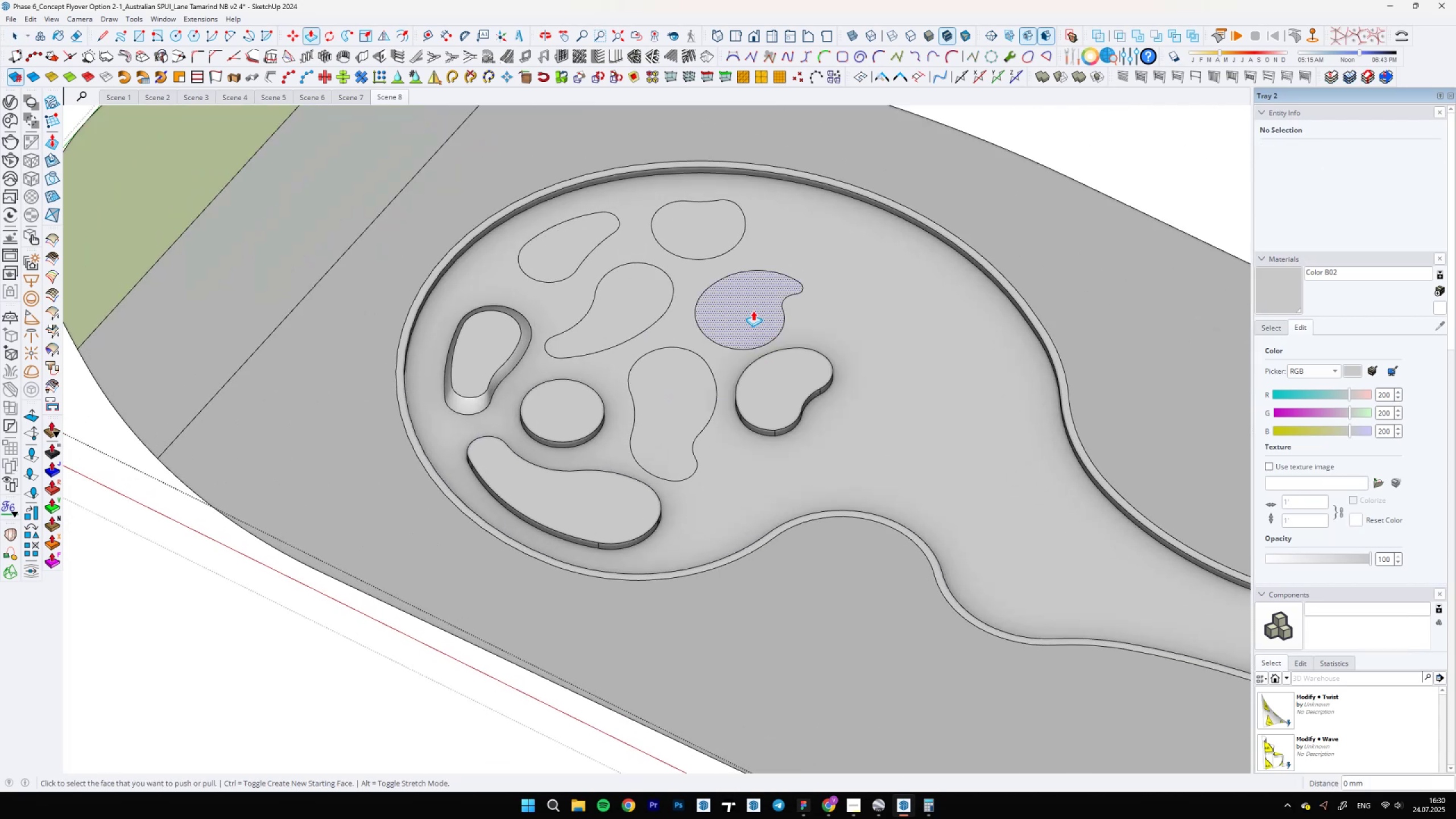 
double_click([752, 309])
 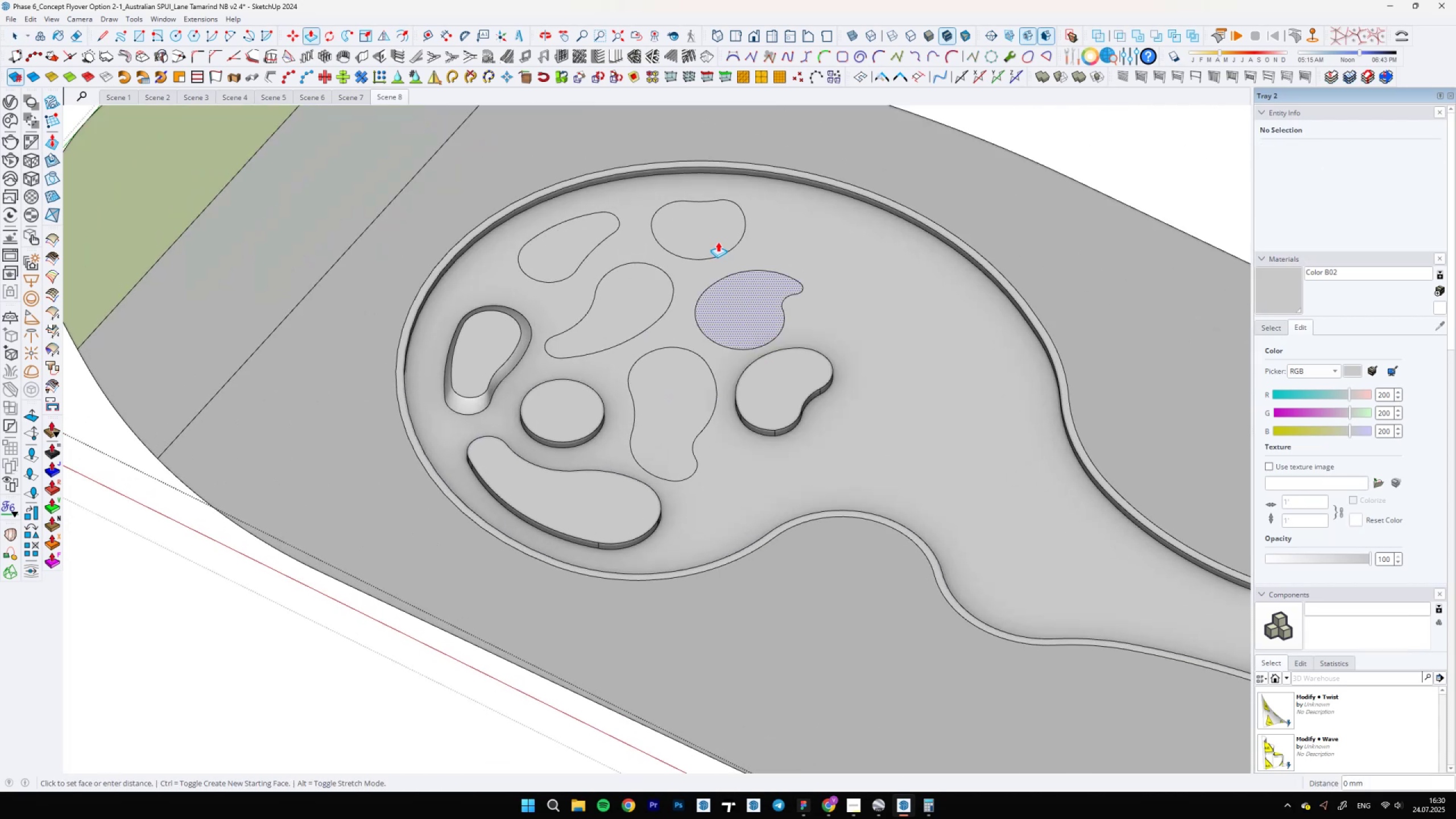 
triple_click([717, 242])
 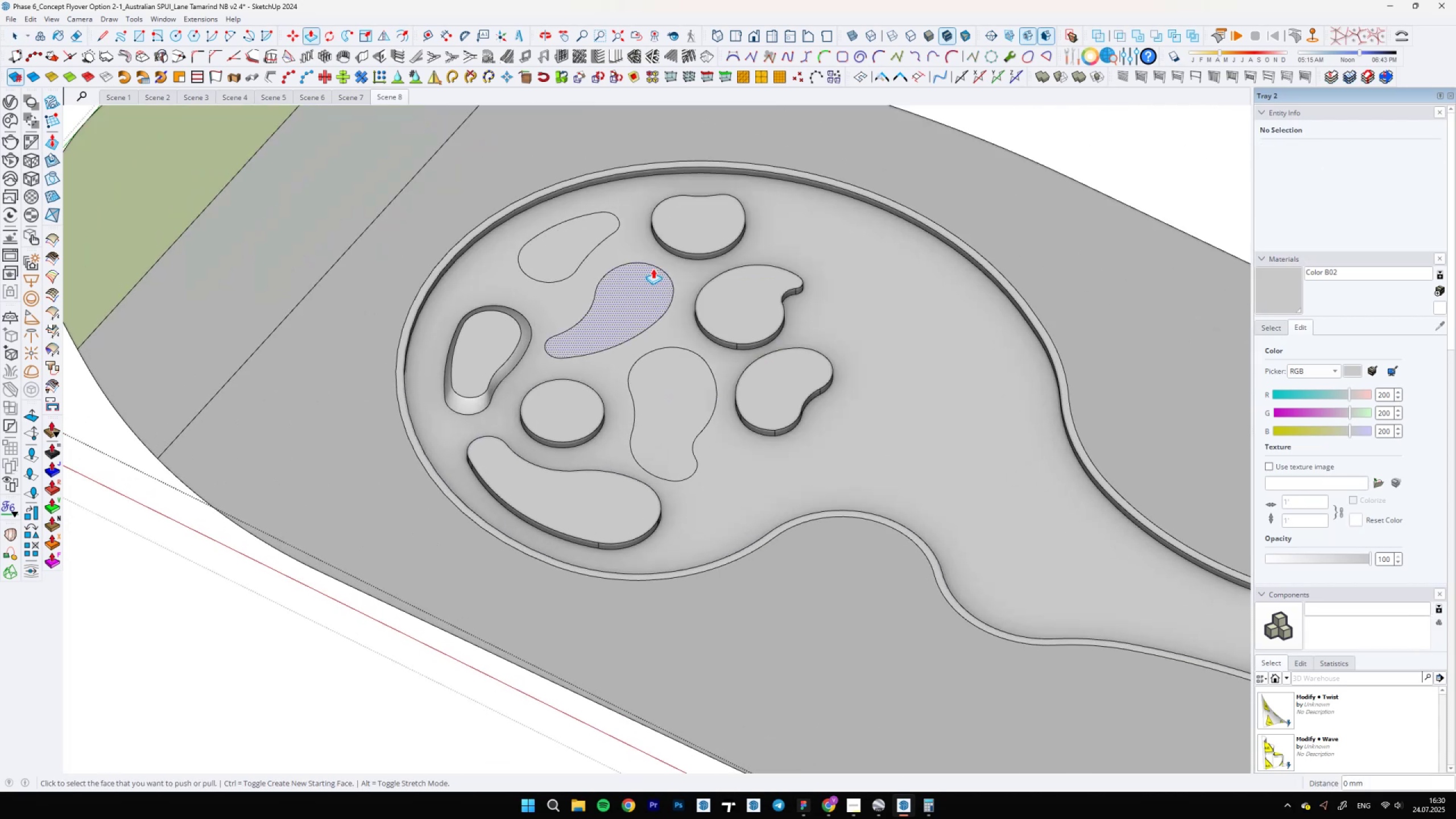 
double_click([643, 283])
 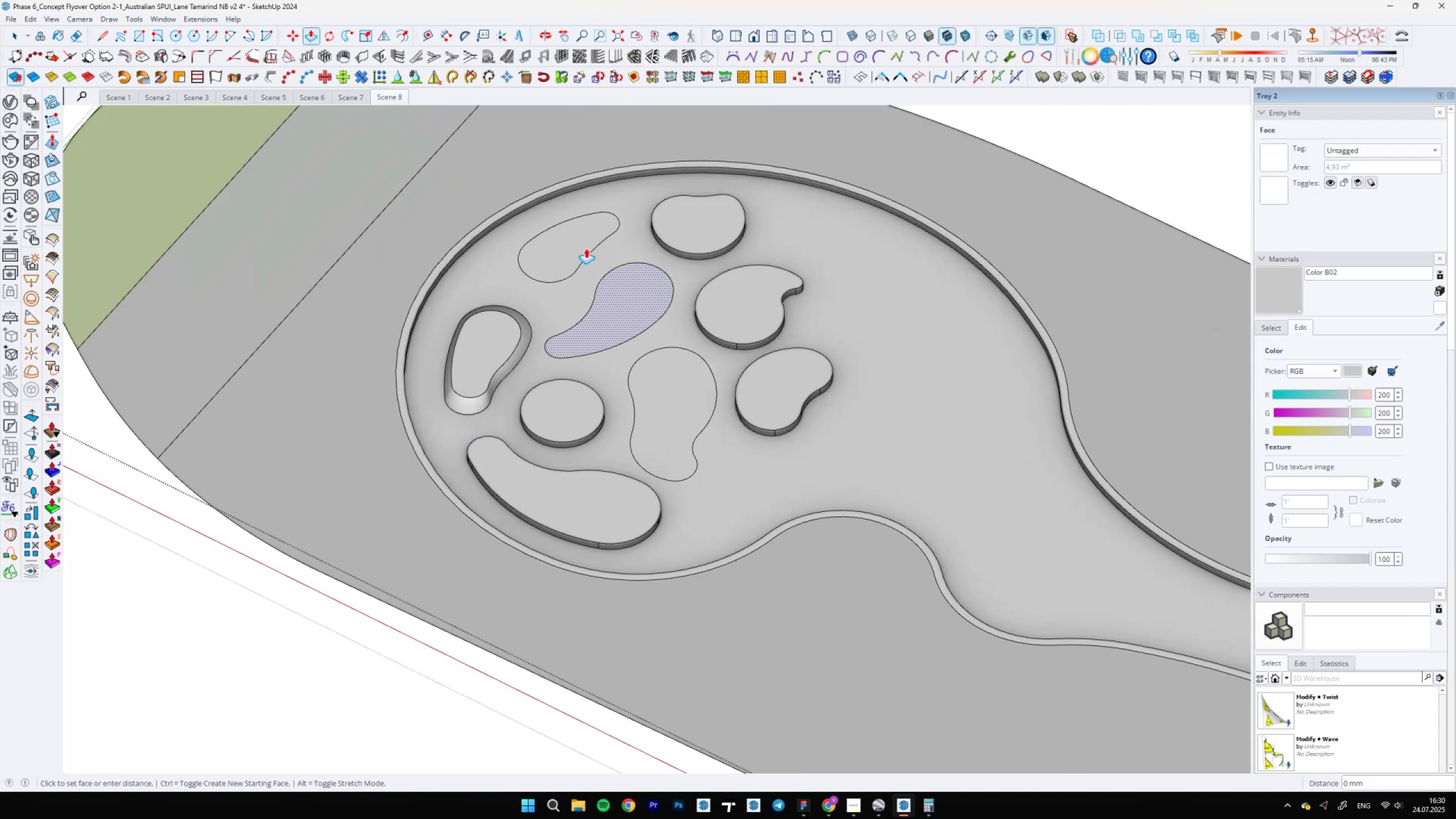 
triple_click([584, 247])
 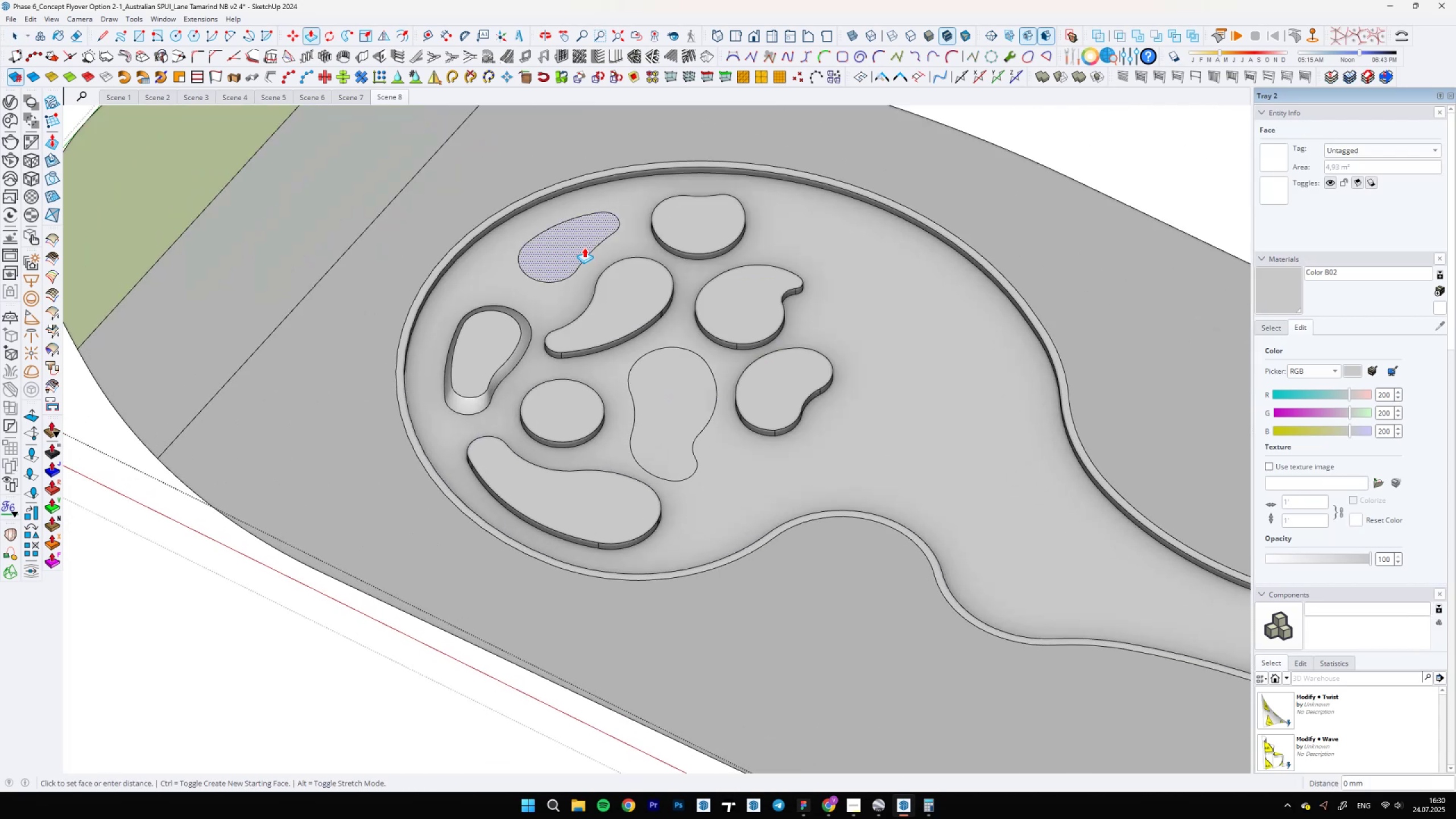 
triple_click([584, 247])
 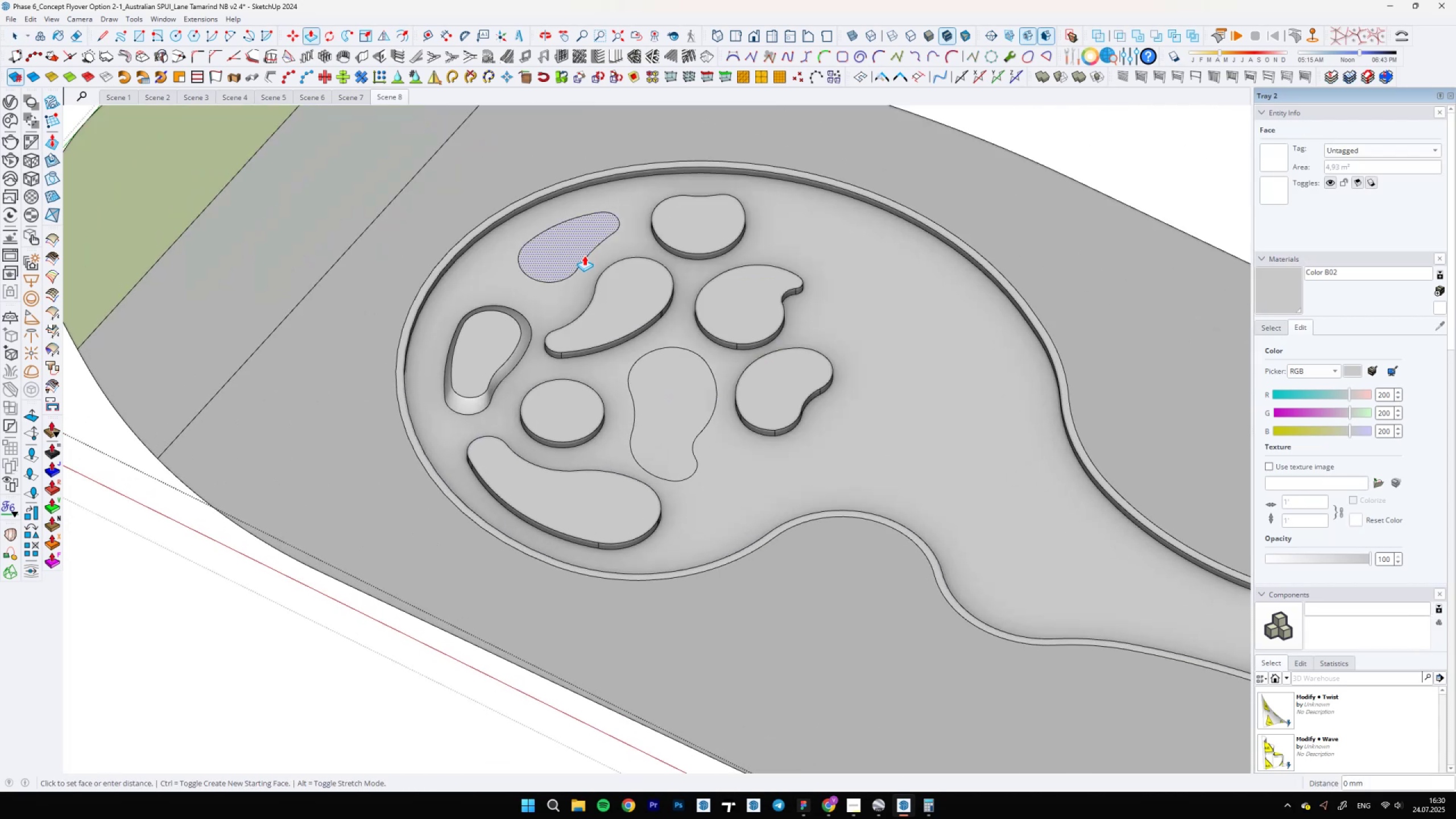 
key(Space)
 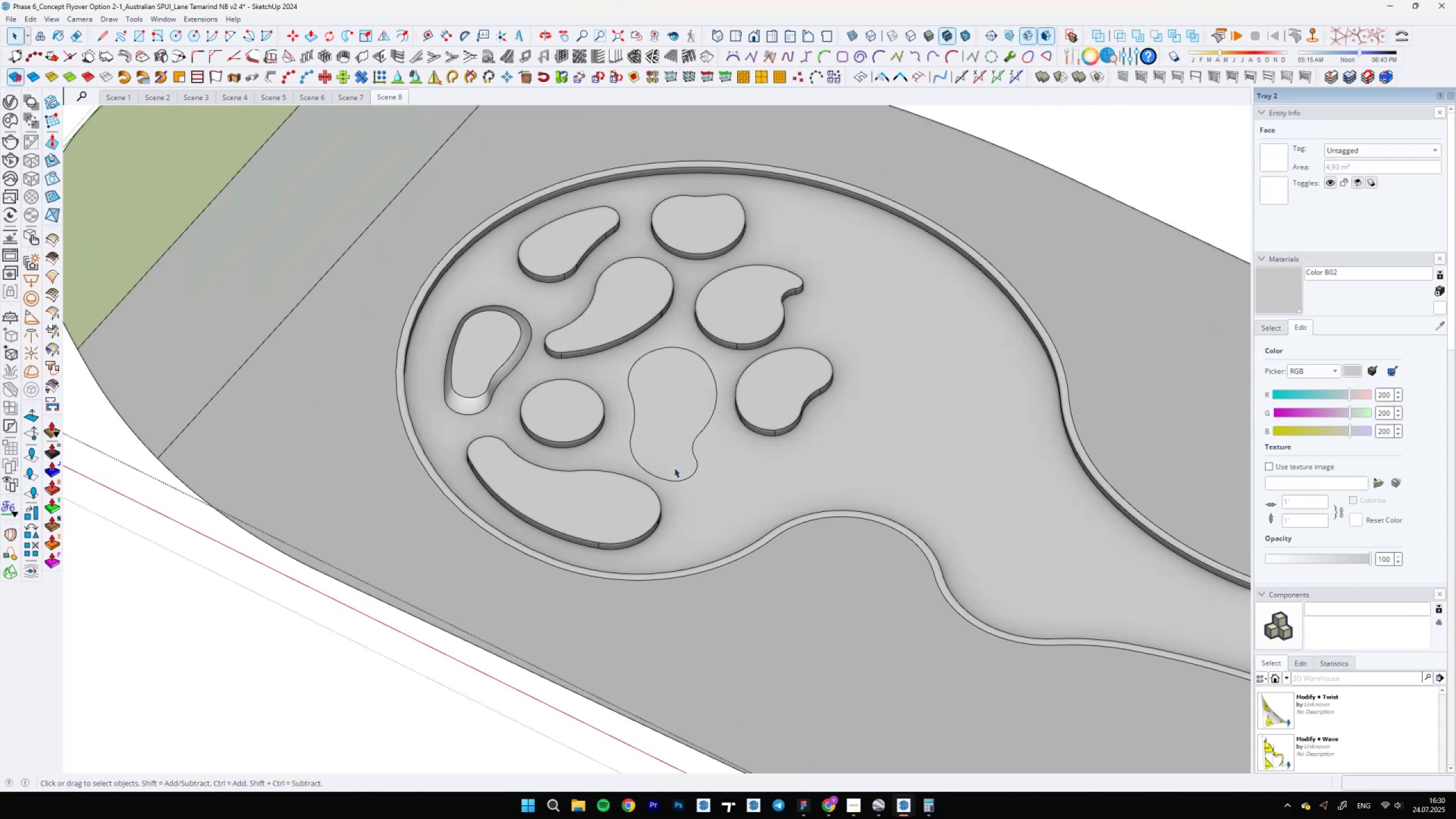 
scroll: coordinate [571, 437], scroll_direction: up, amount: 4.0
 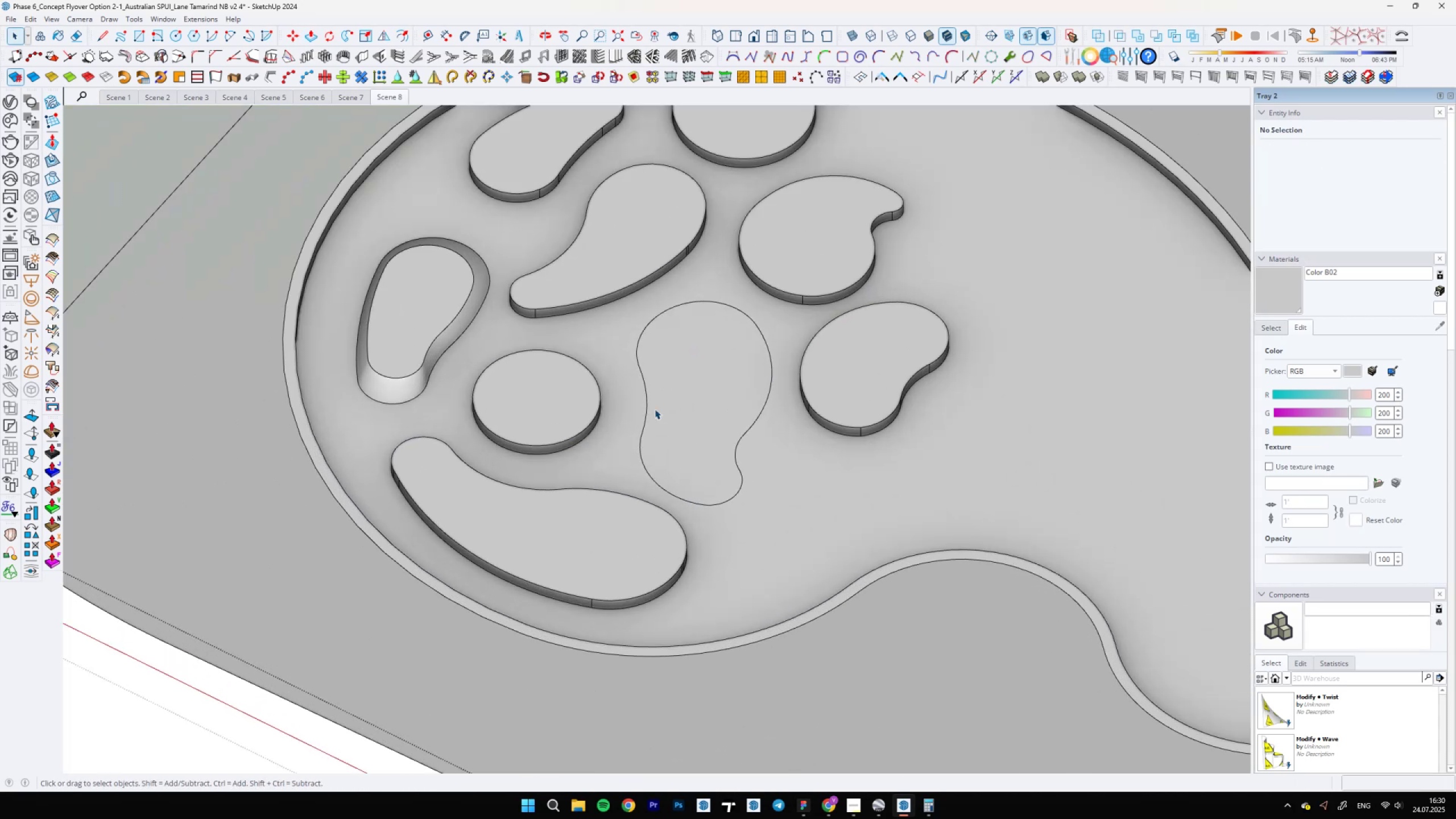 
left_click([667, 402])
 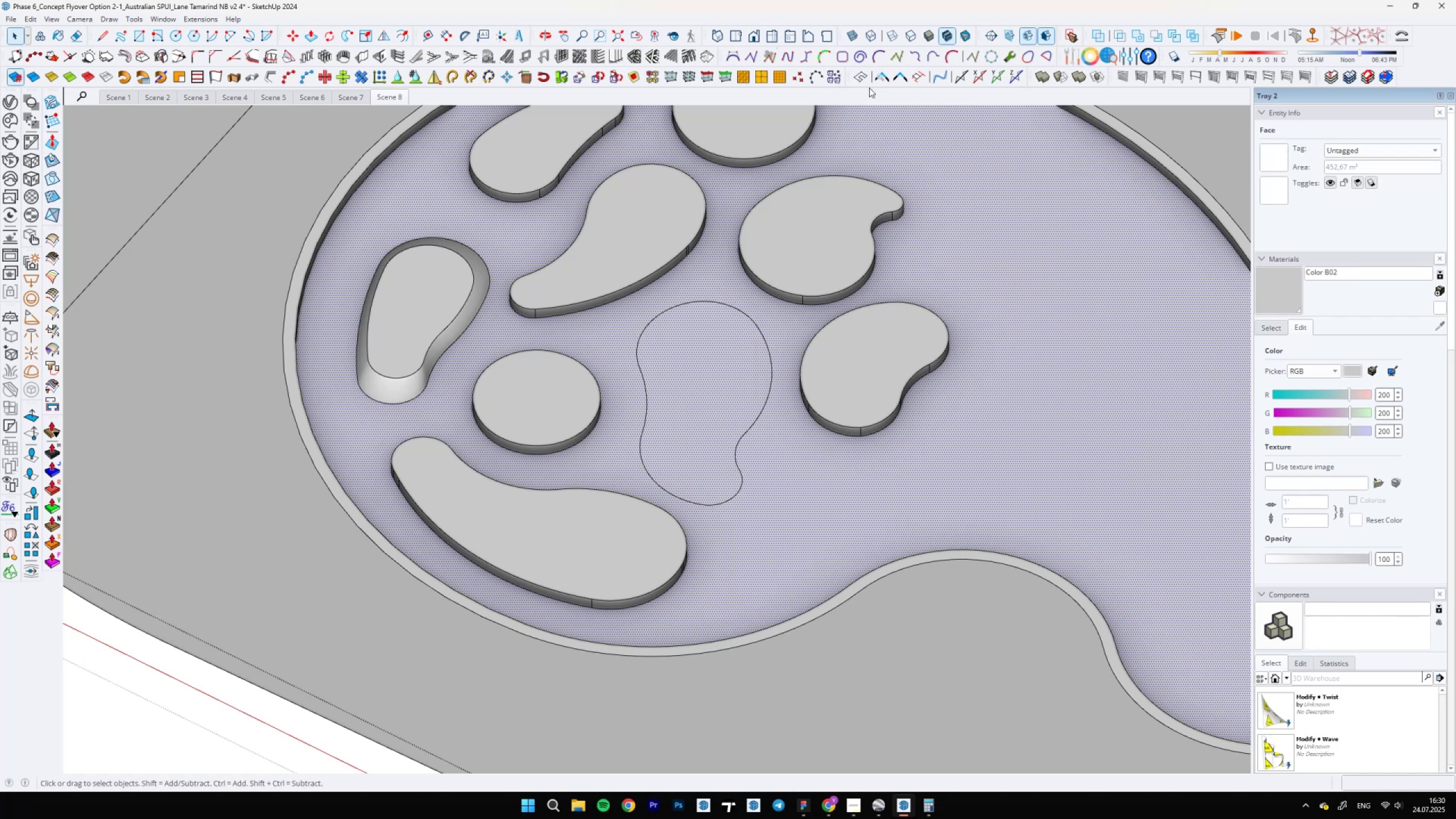 
left_click([880, 81])
 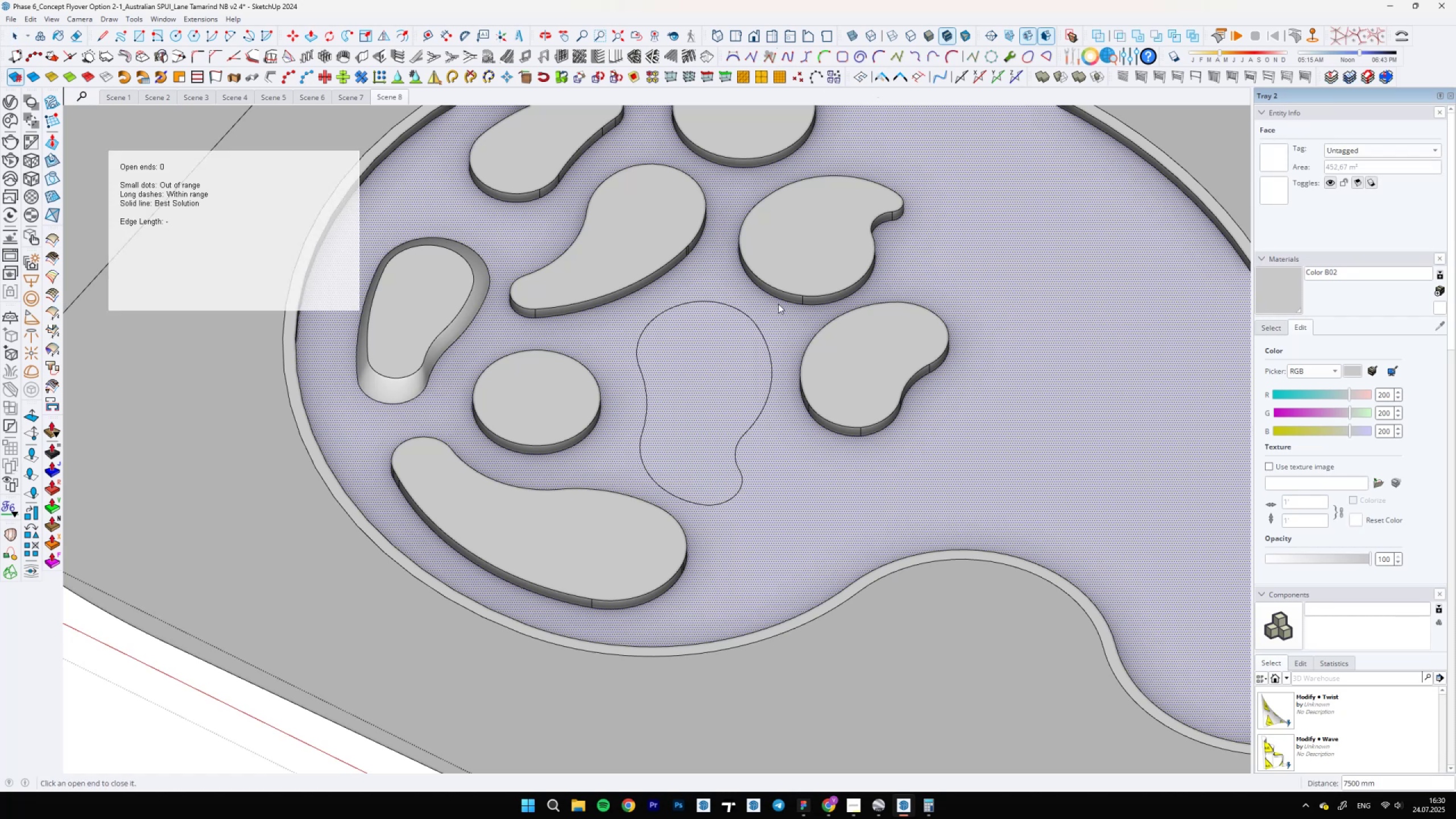 
scroll: coordinate [752, 386], scroll_direction: up, amount: 4.0
 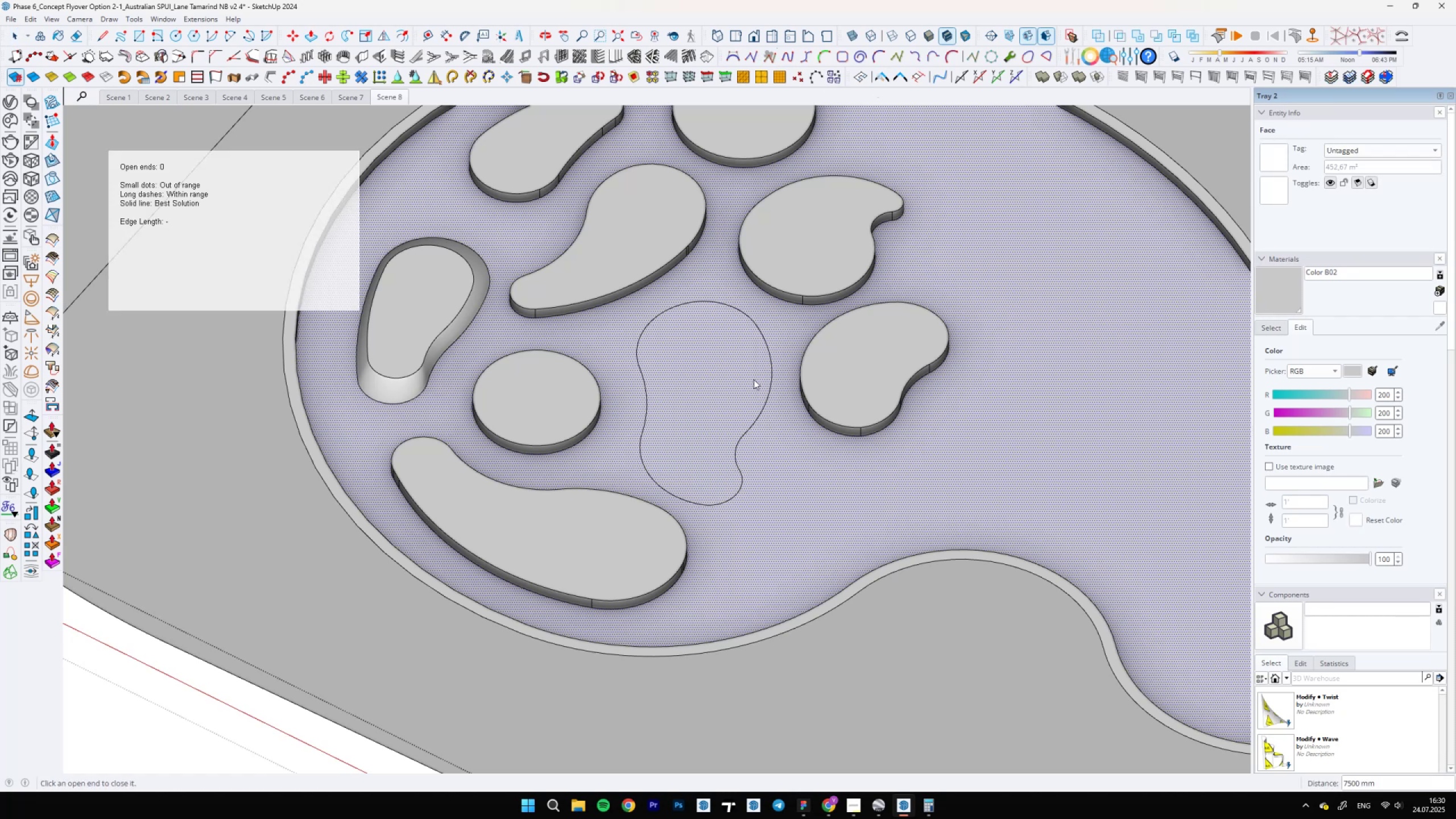 
type(EA)
 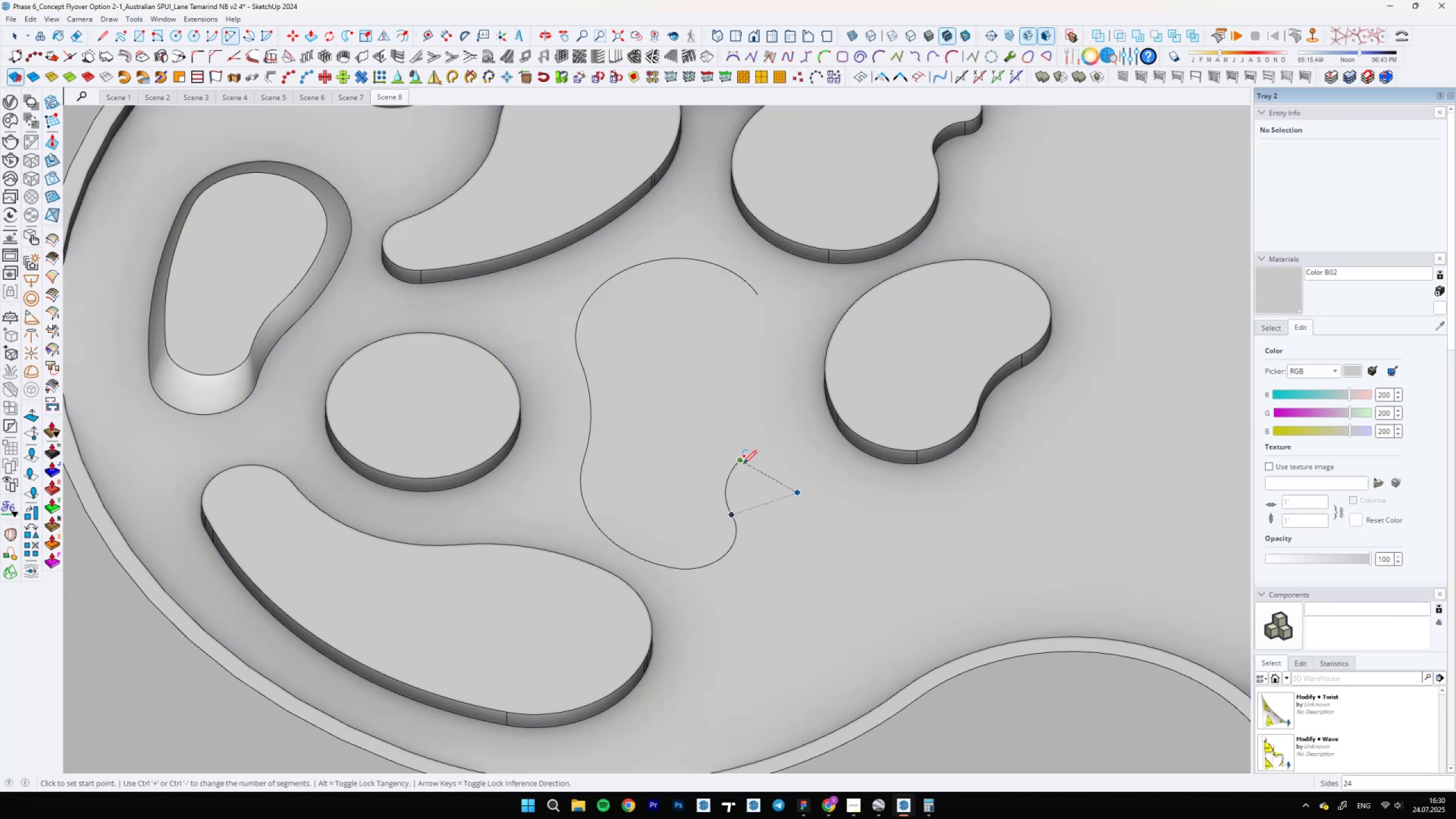 
left_click_drag(start_coordinate=[775, 382], to_coordinate=[783, 390])
 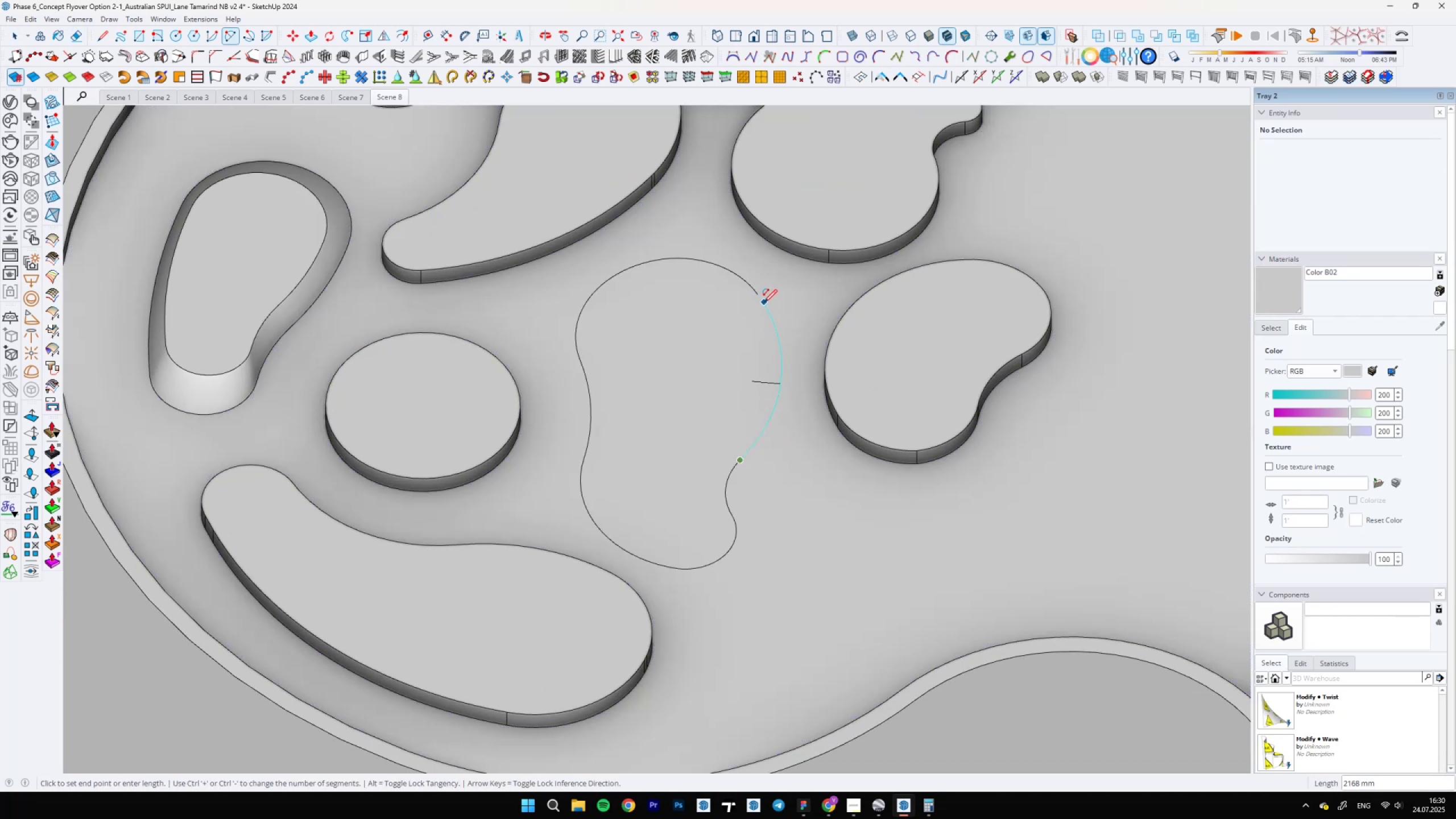 
double_click([760, 295])
 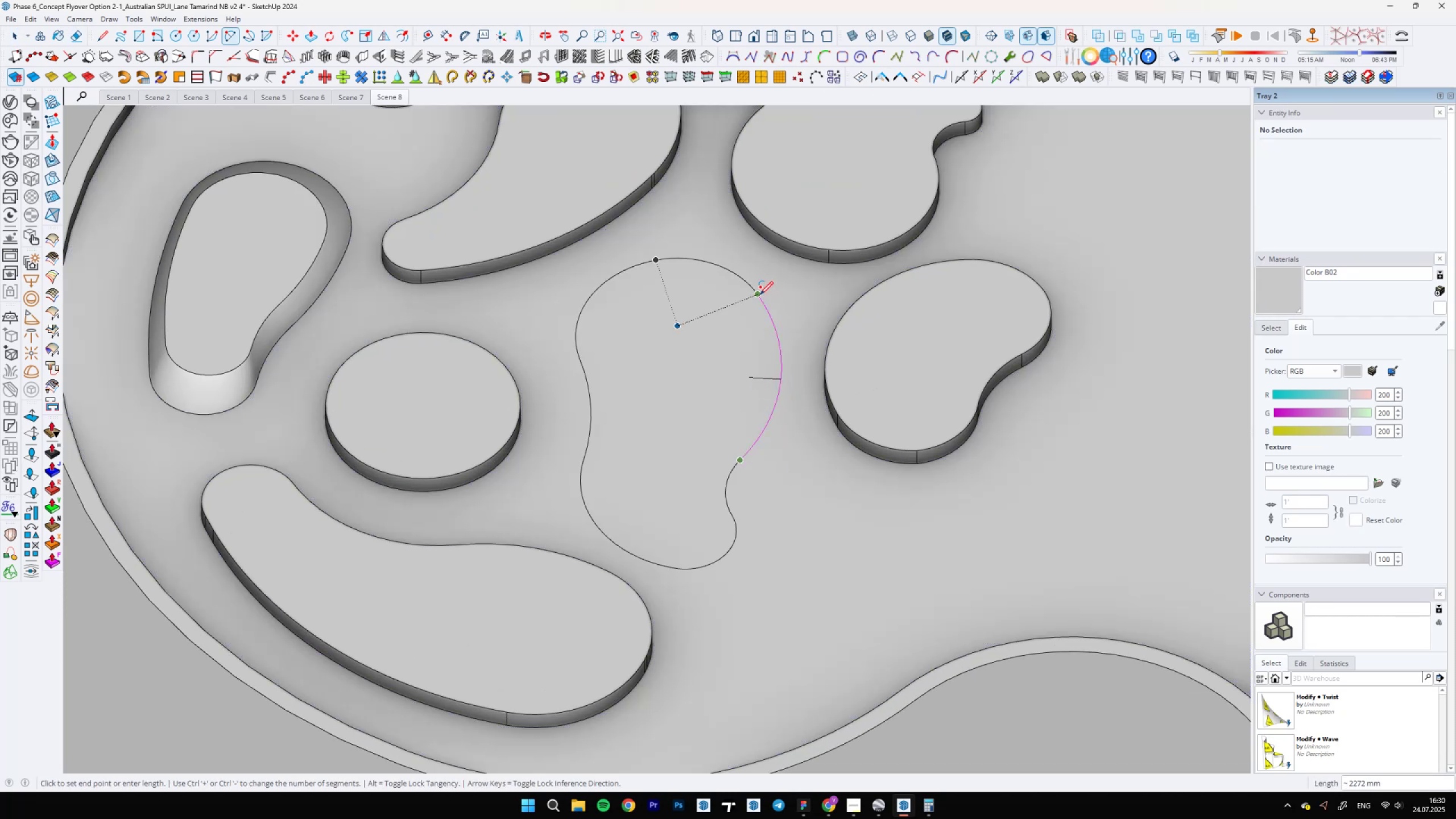 
key(Space)
 